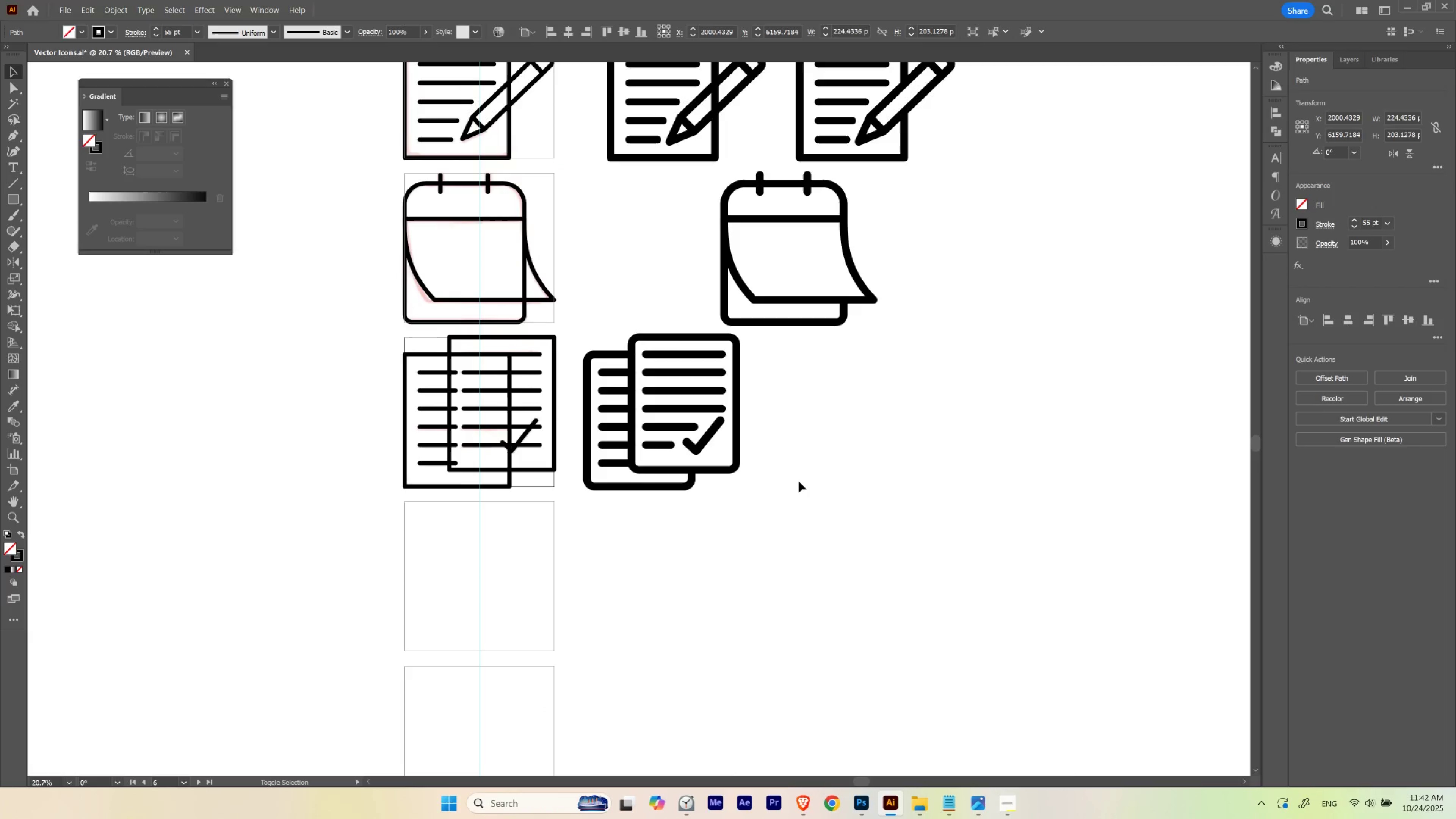 
key(Shift+ArrowLeft)
 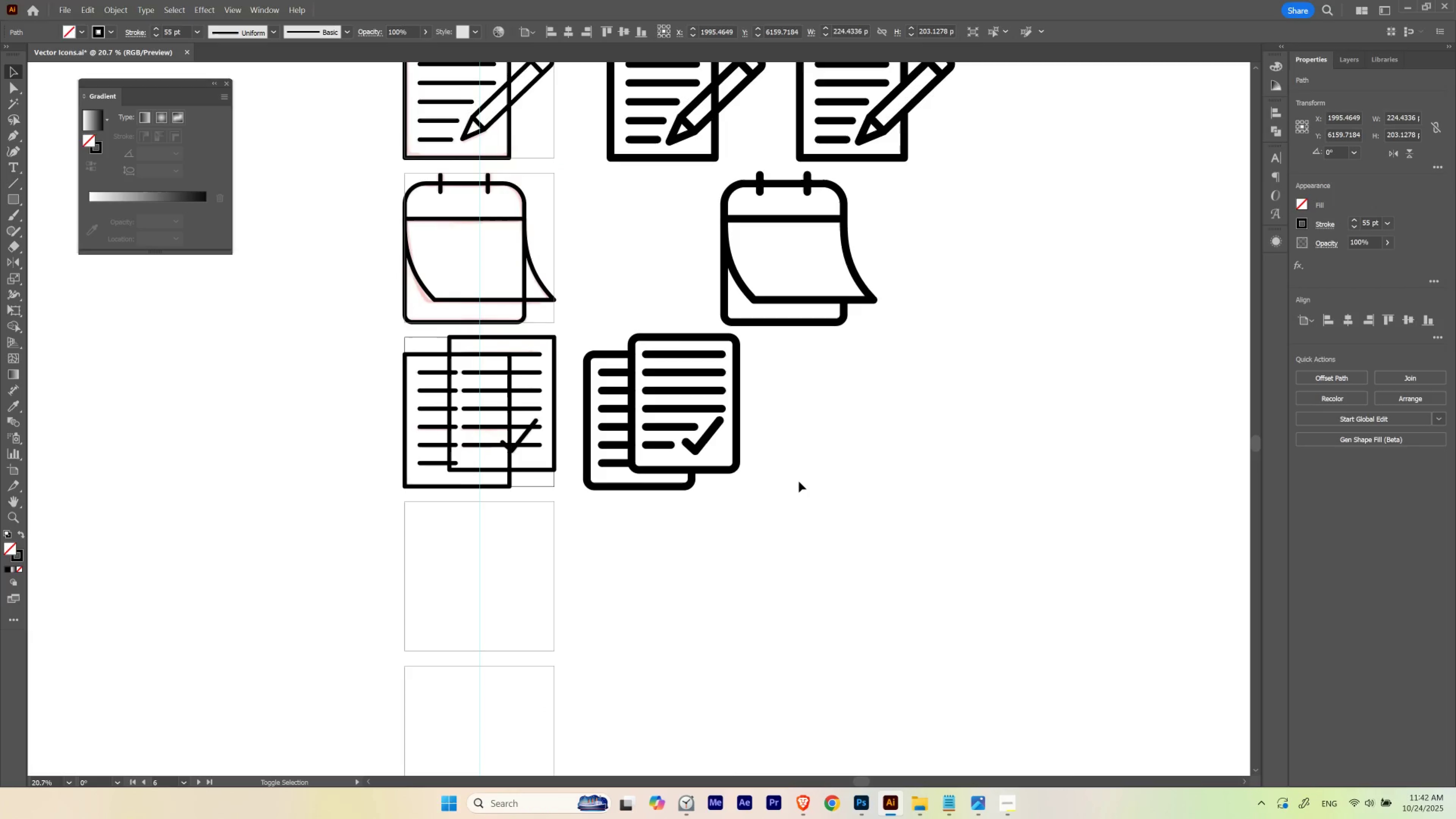 
key(Shift+ArrowRight)
 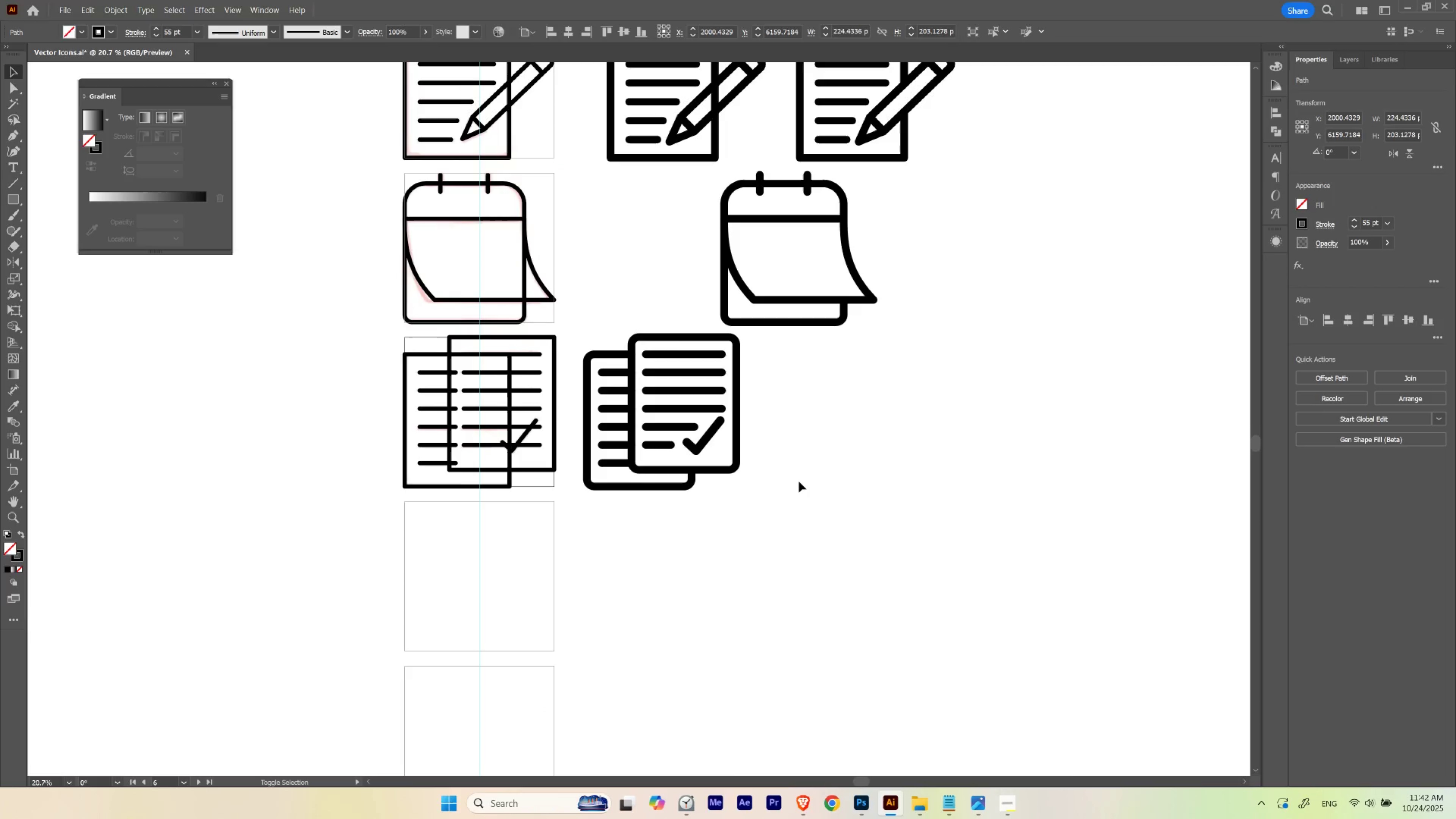 
key(Shift+ArrowLeft)
 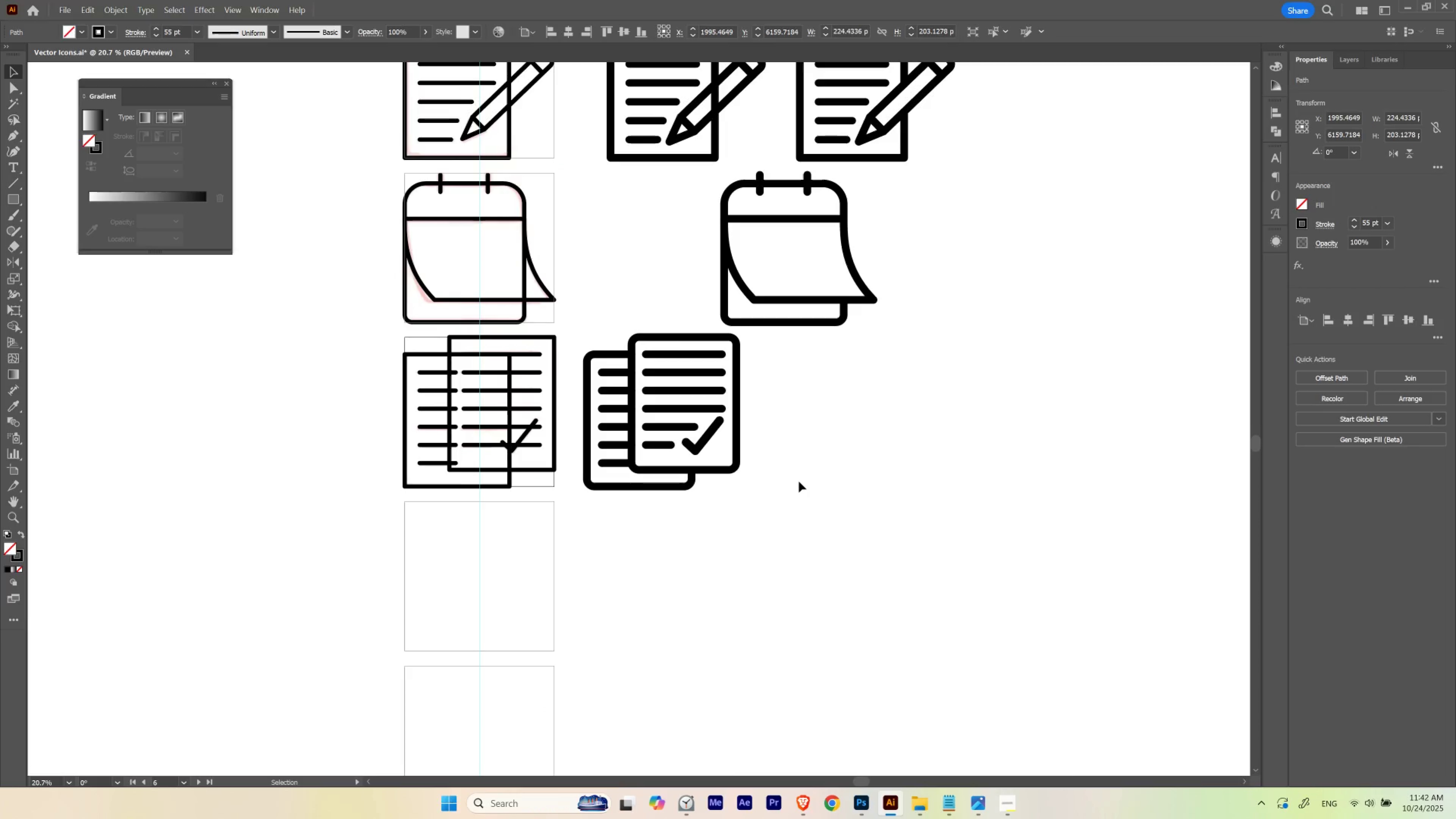 
left_click([799, 481])
 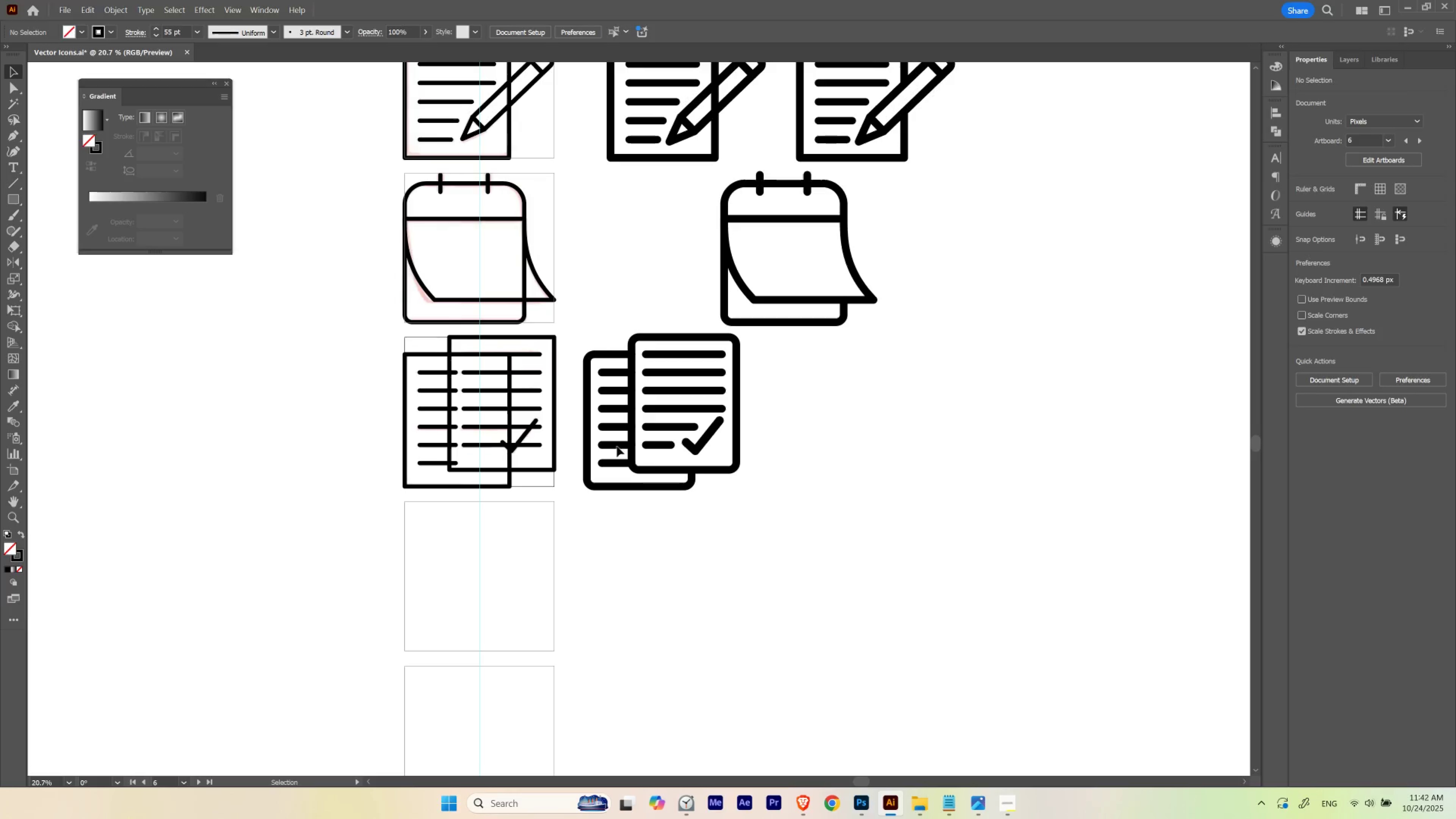 
hold_key(key=ControlLeft, duration=0.62)
 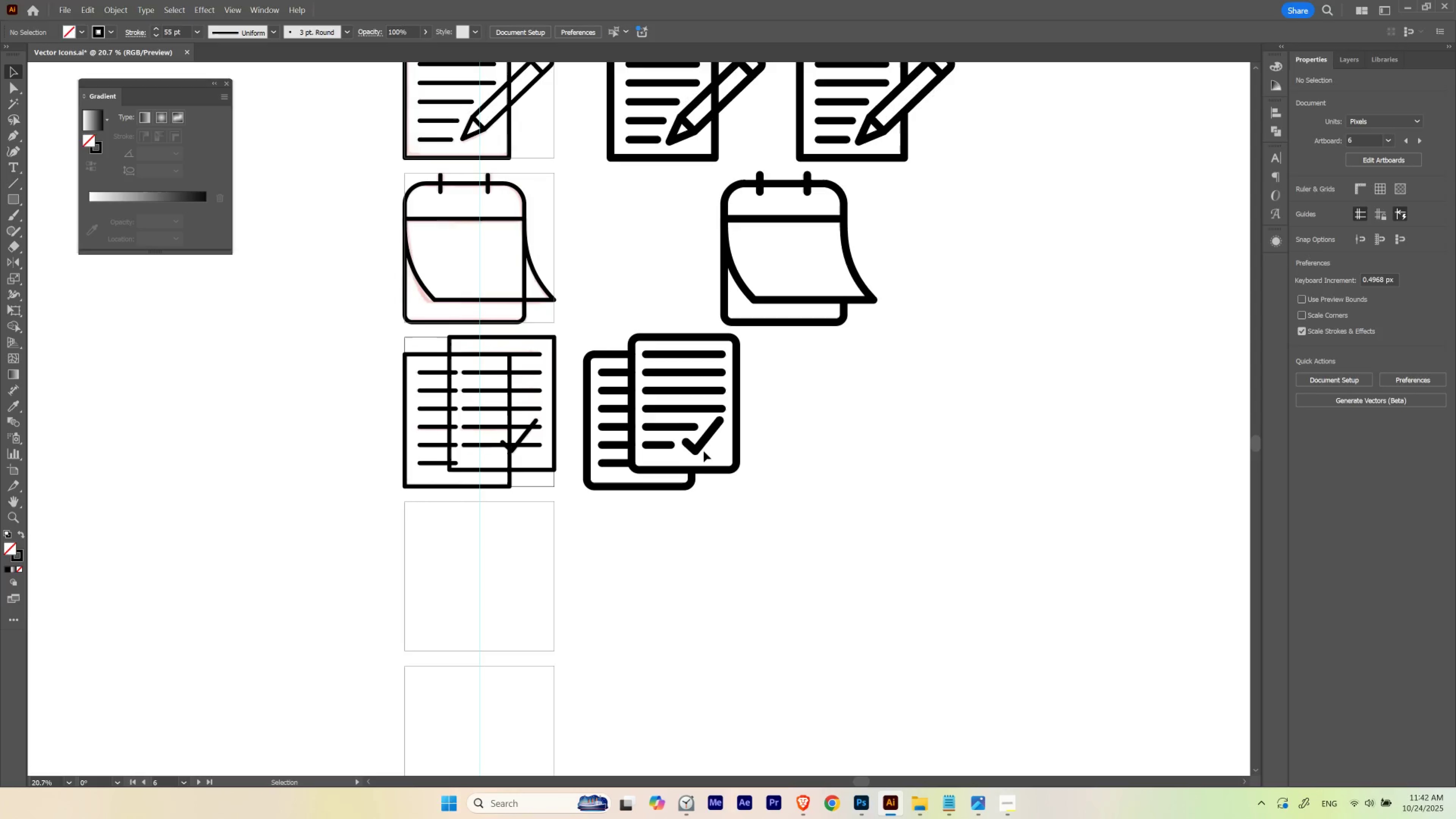 
hold_key(key=Space, duration=0.61)
 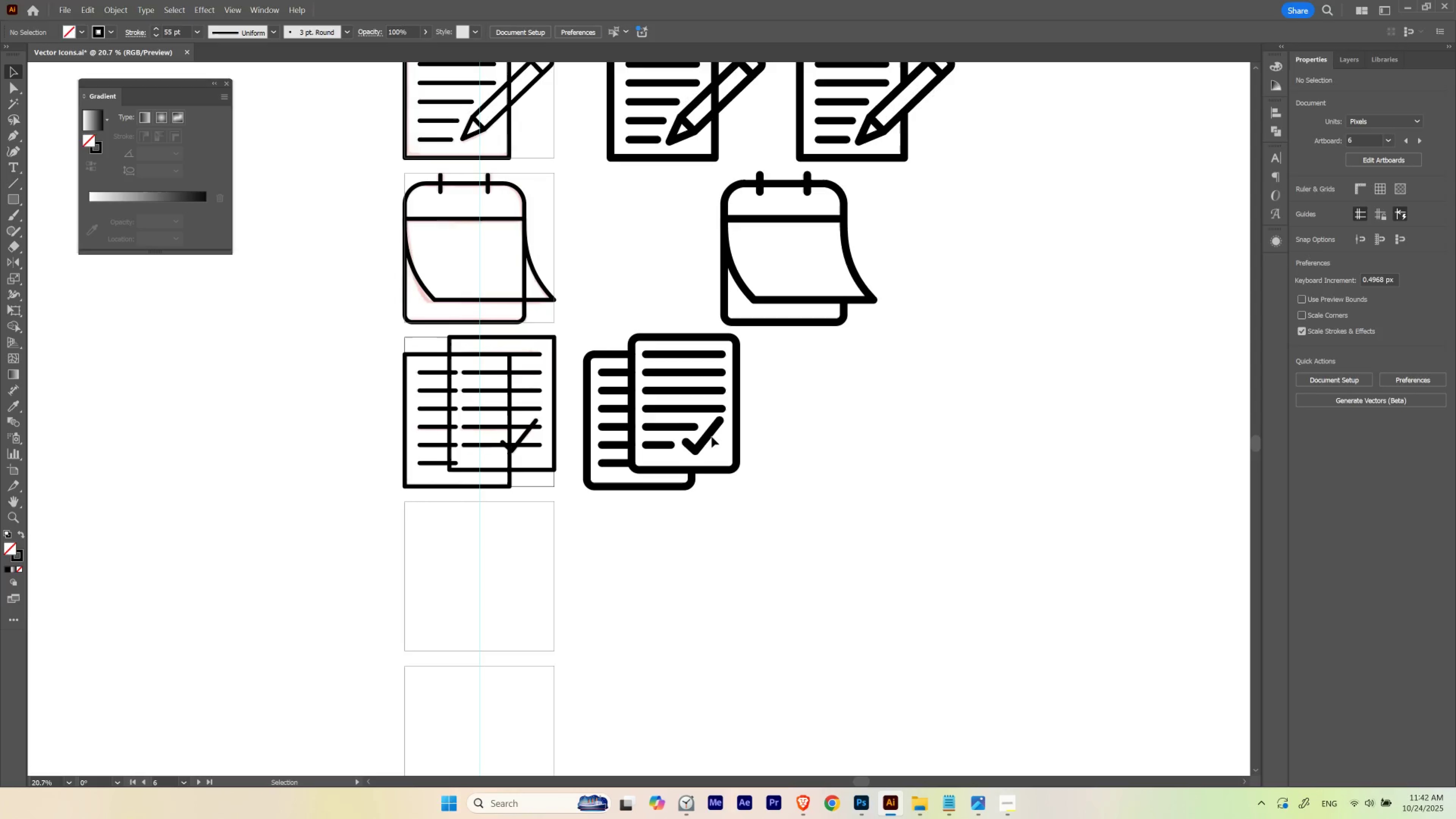 
key(V)
 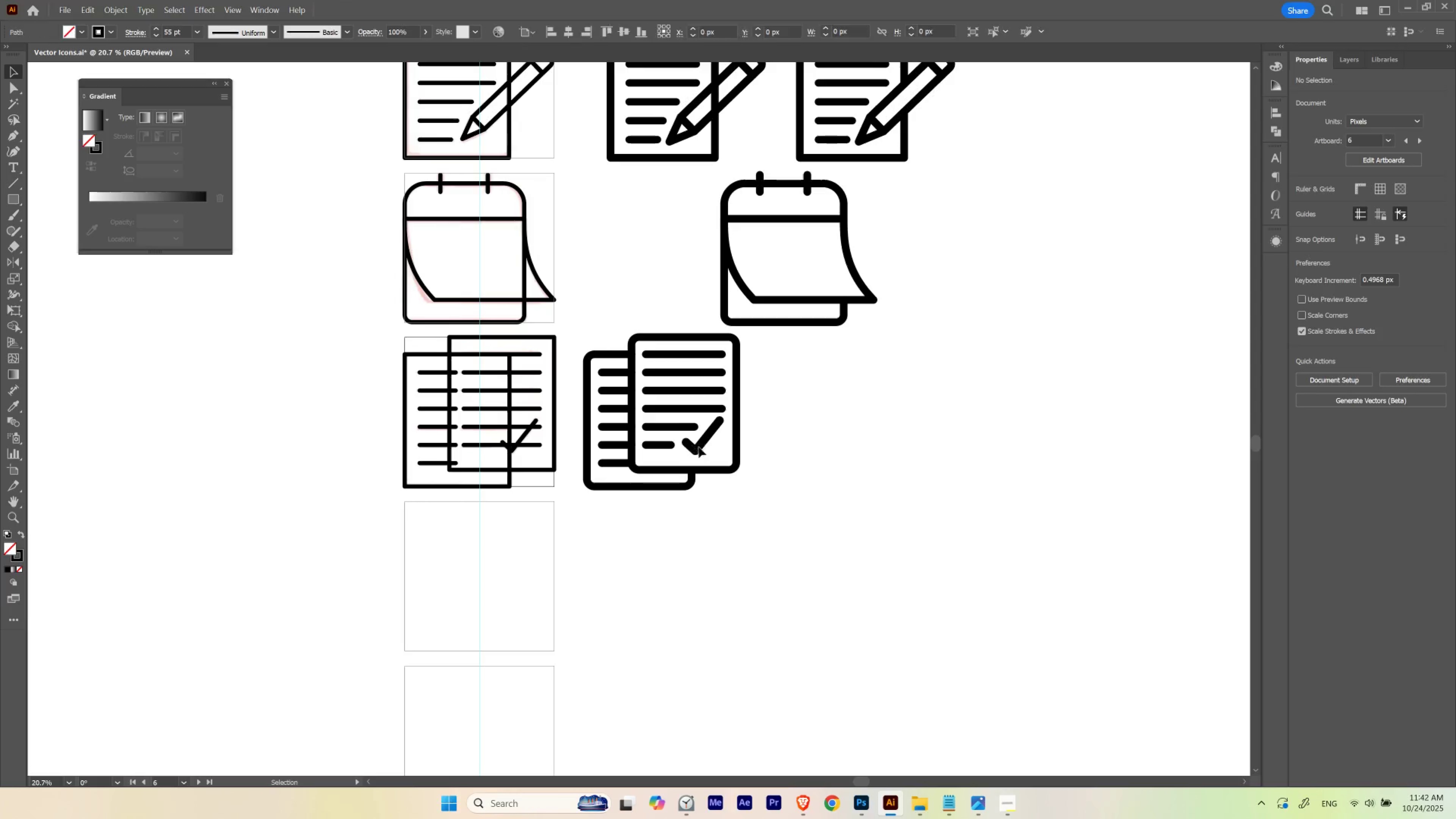 
key(Control+ControlLeft)
 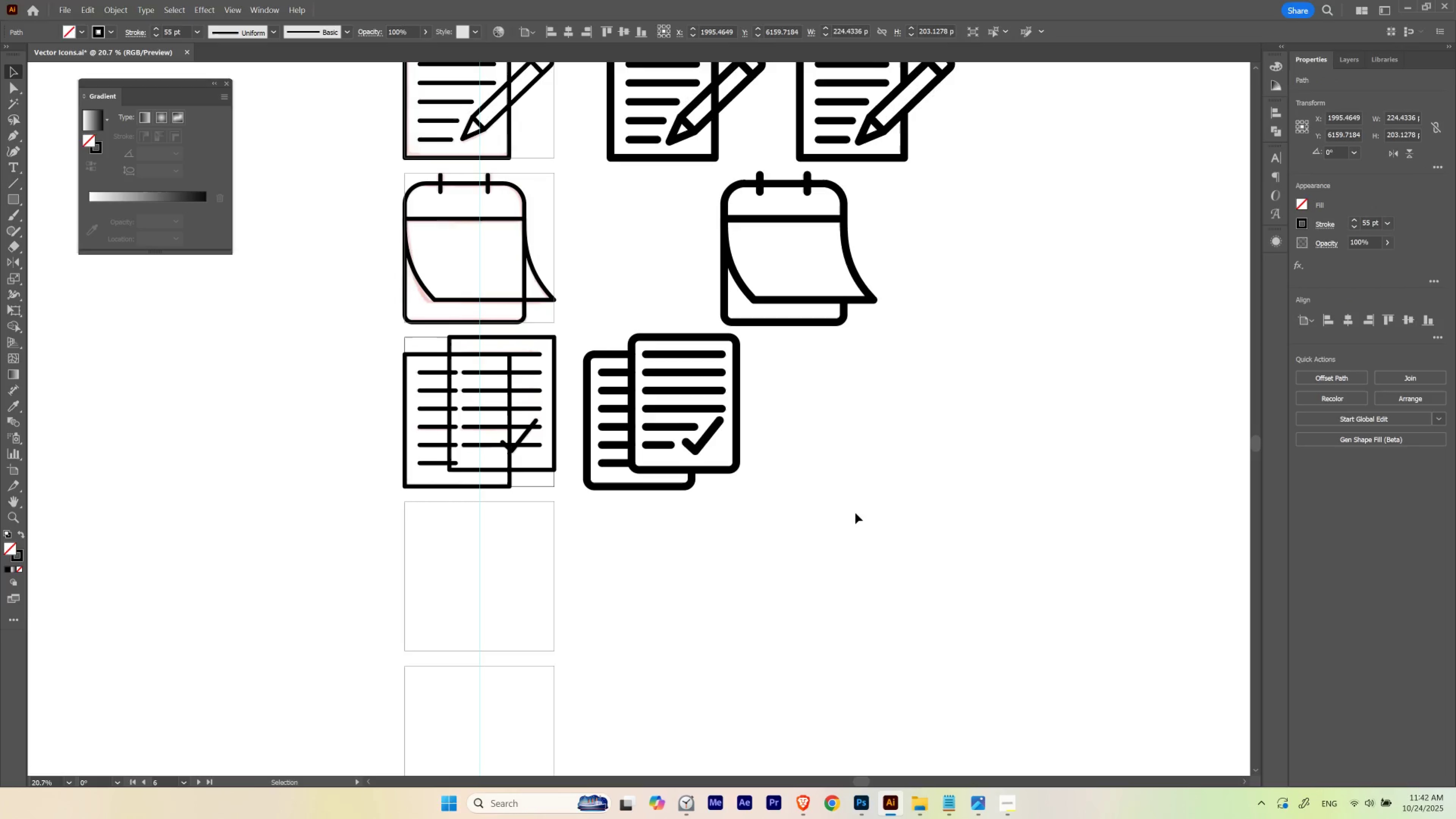 
key(Control+H)
 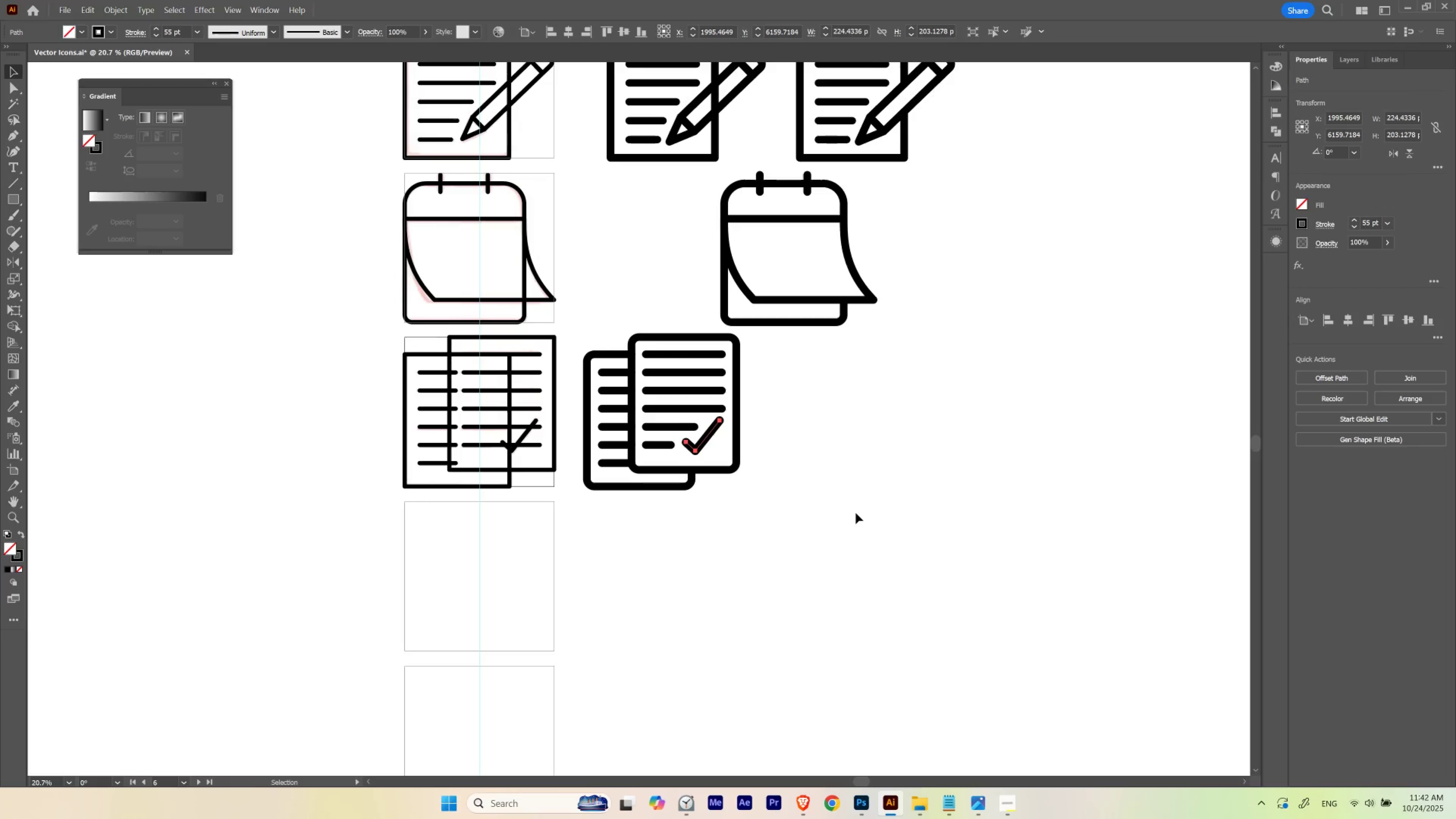 
key(Control+ControlLeft)
 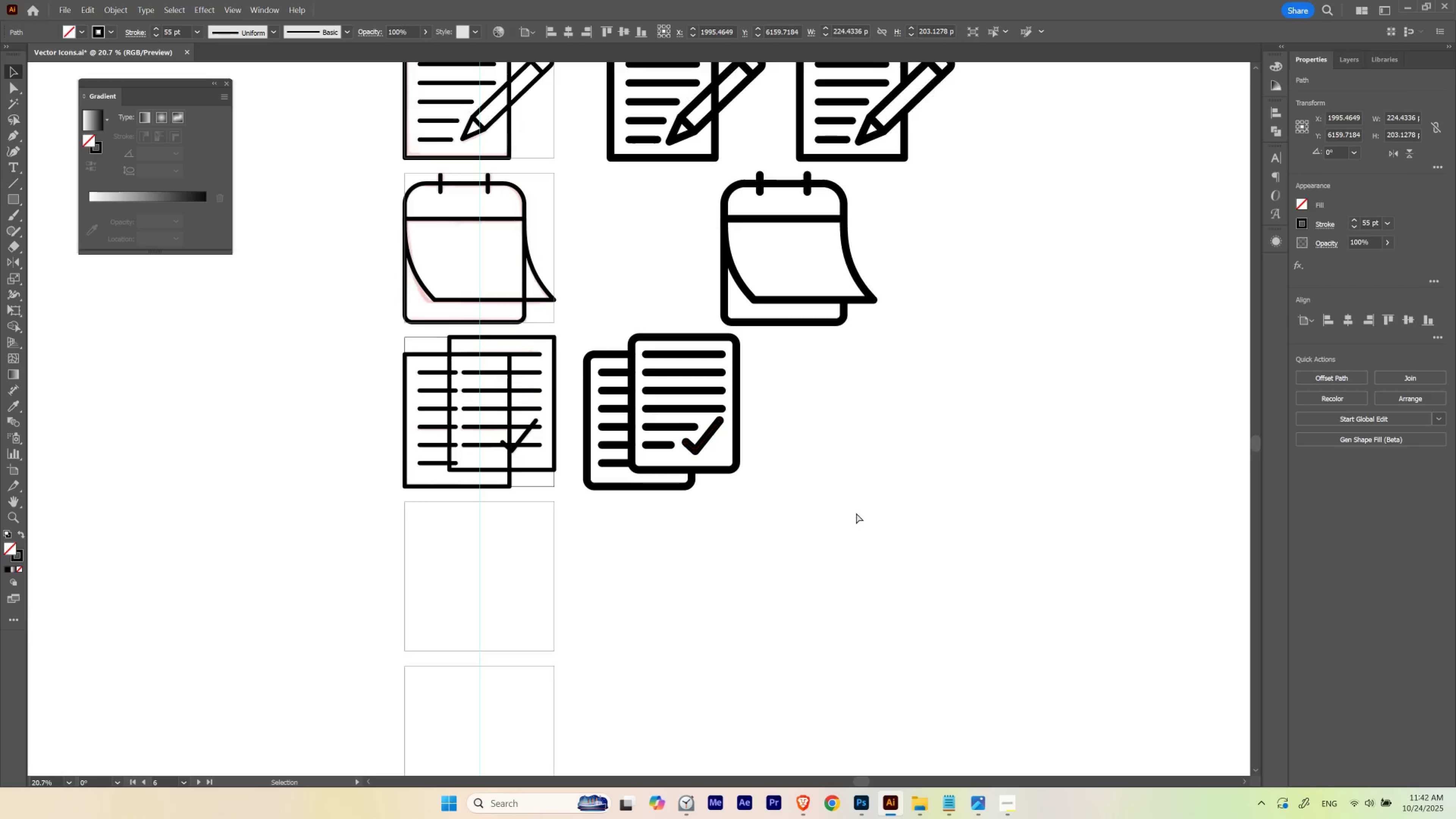 
key(Control+H)
 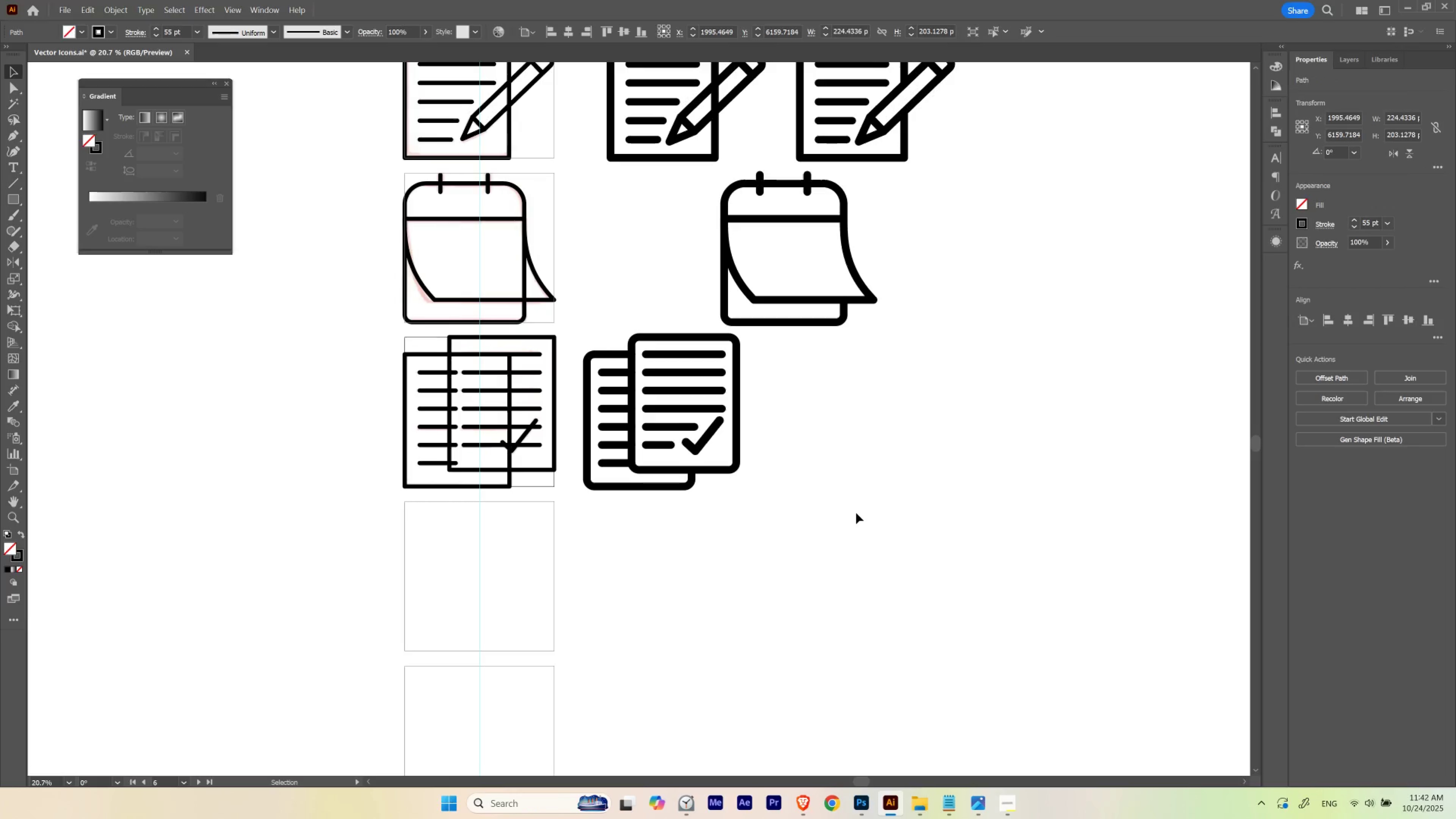 
key(Shift+ArrowDown)
 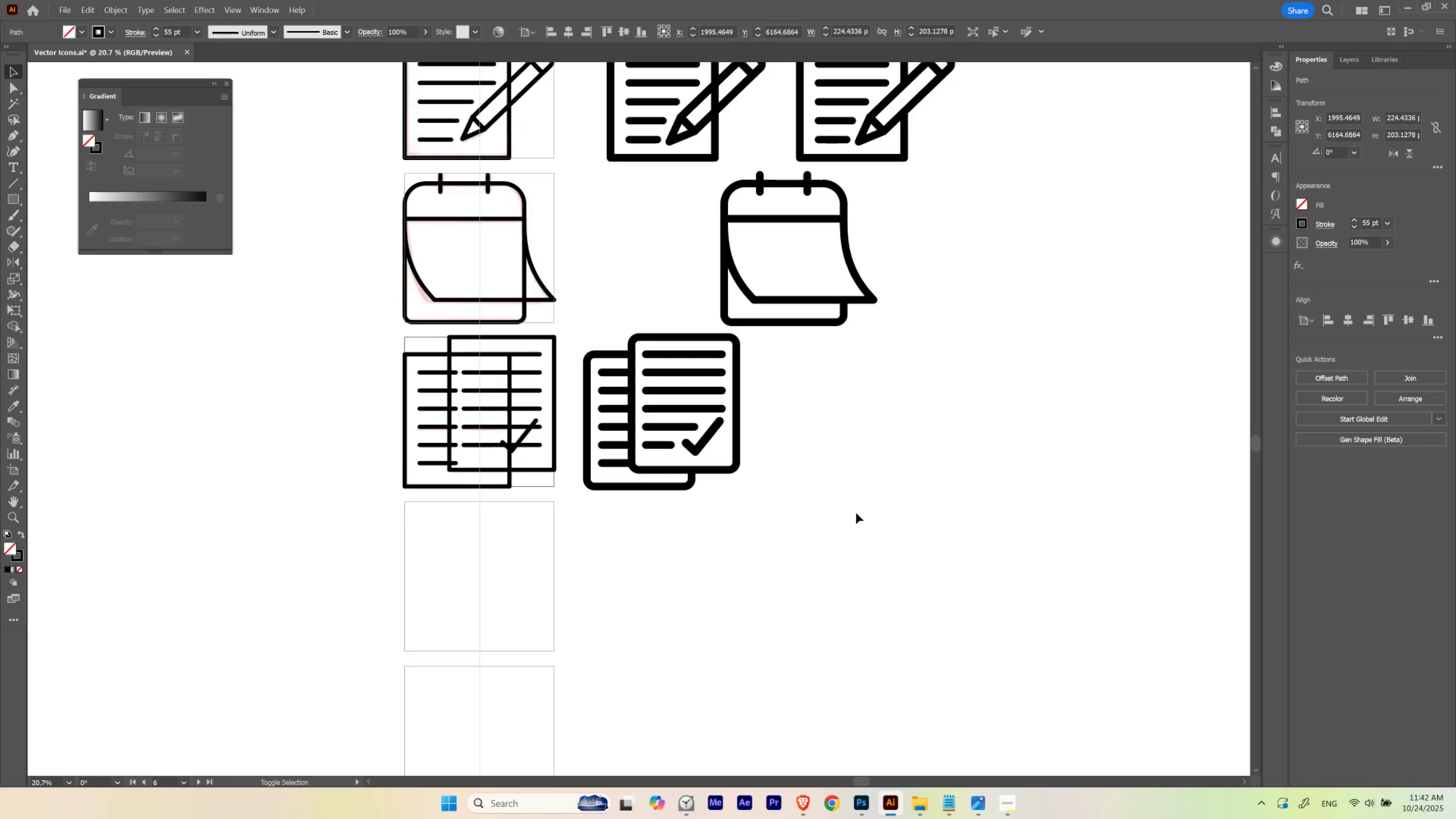 
key(Shift+ArrowDown)
 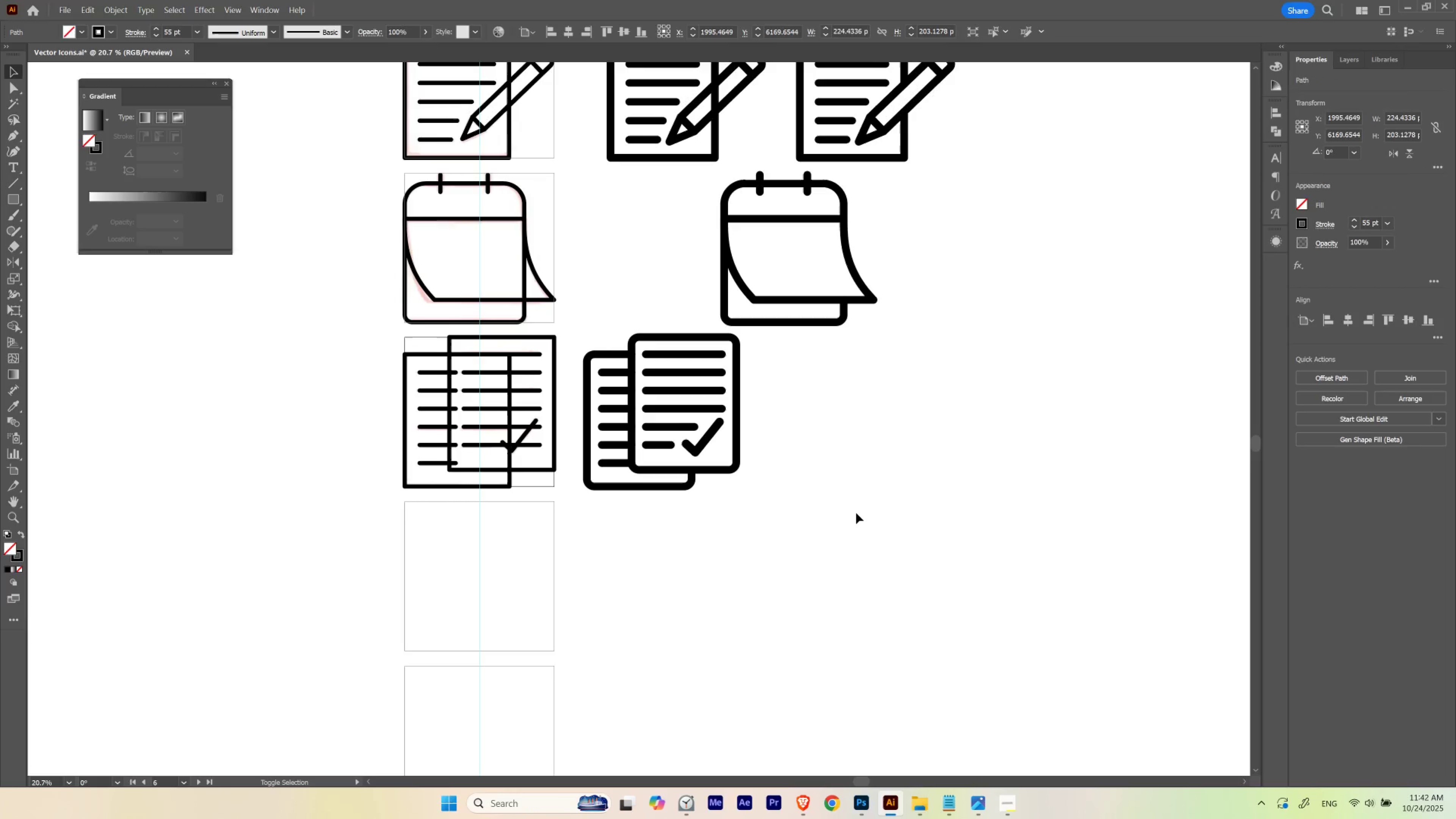 
key(Shift+ArrowDown)
 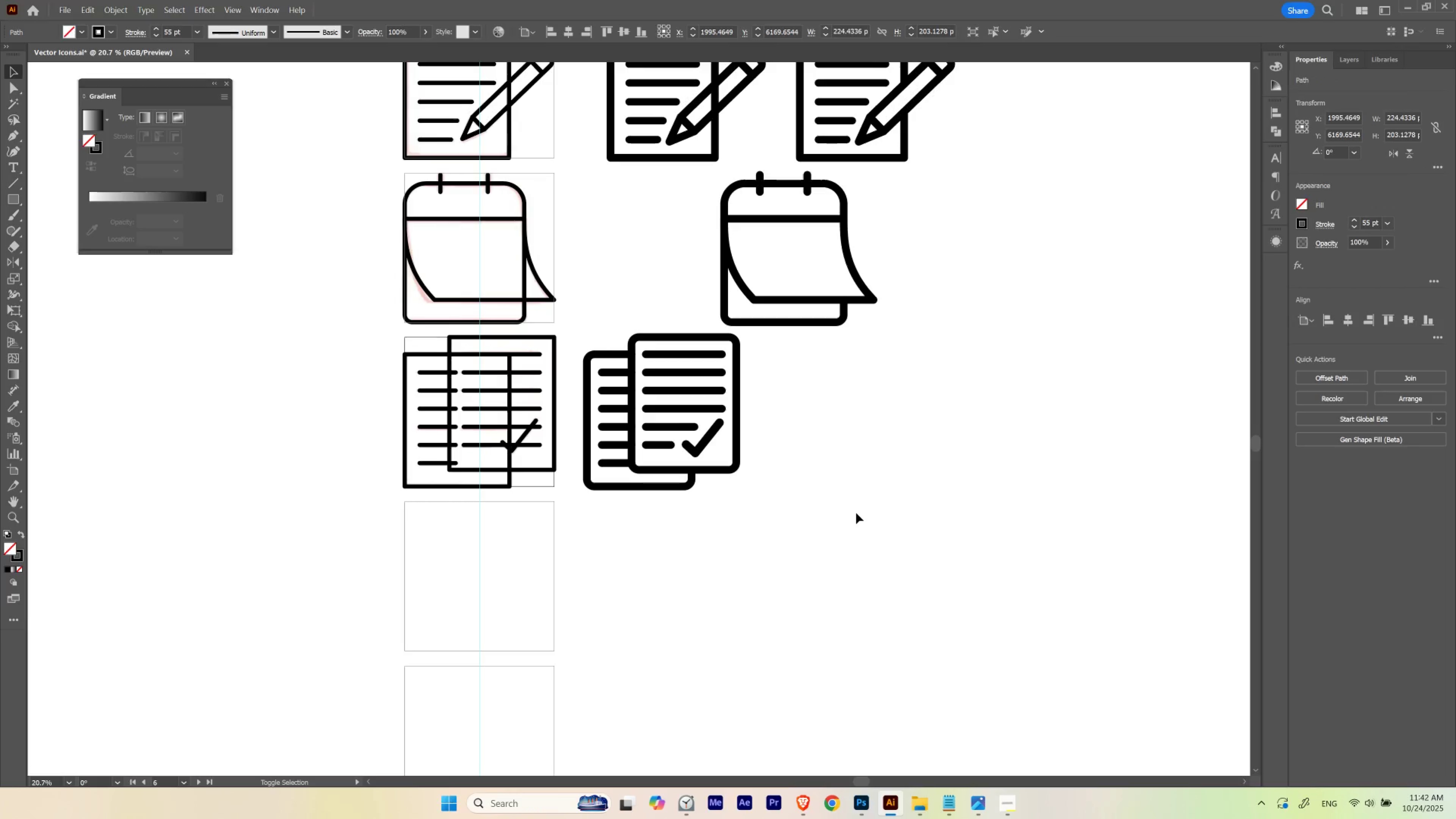 
key(Shift+ArrowUp)
 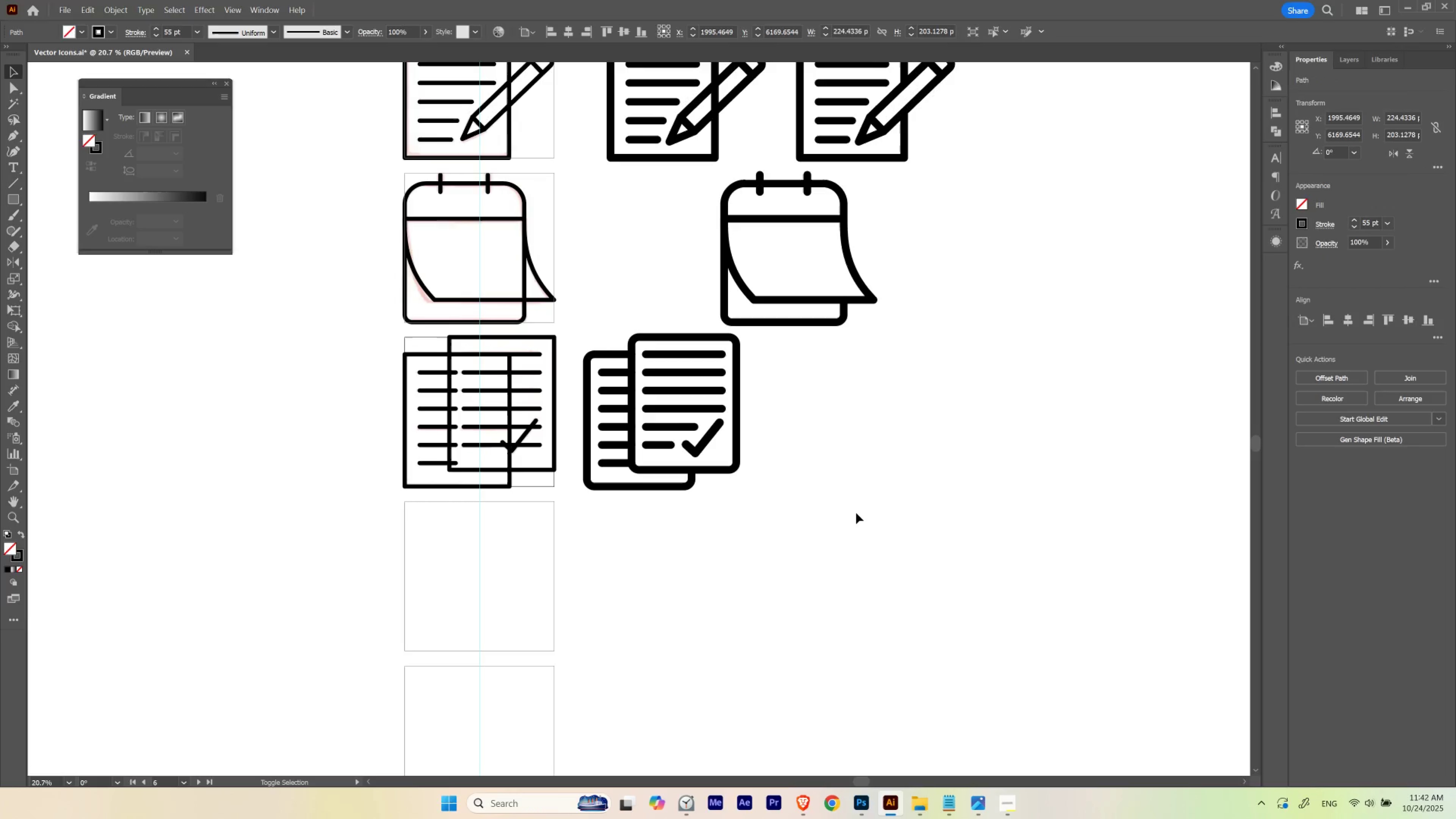 
key(Shift+ArrowDown)
 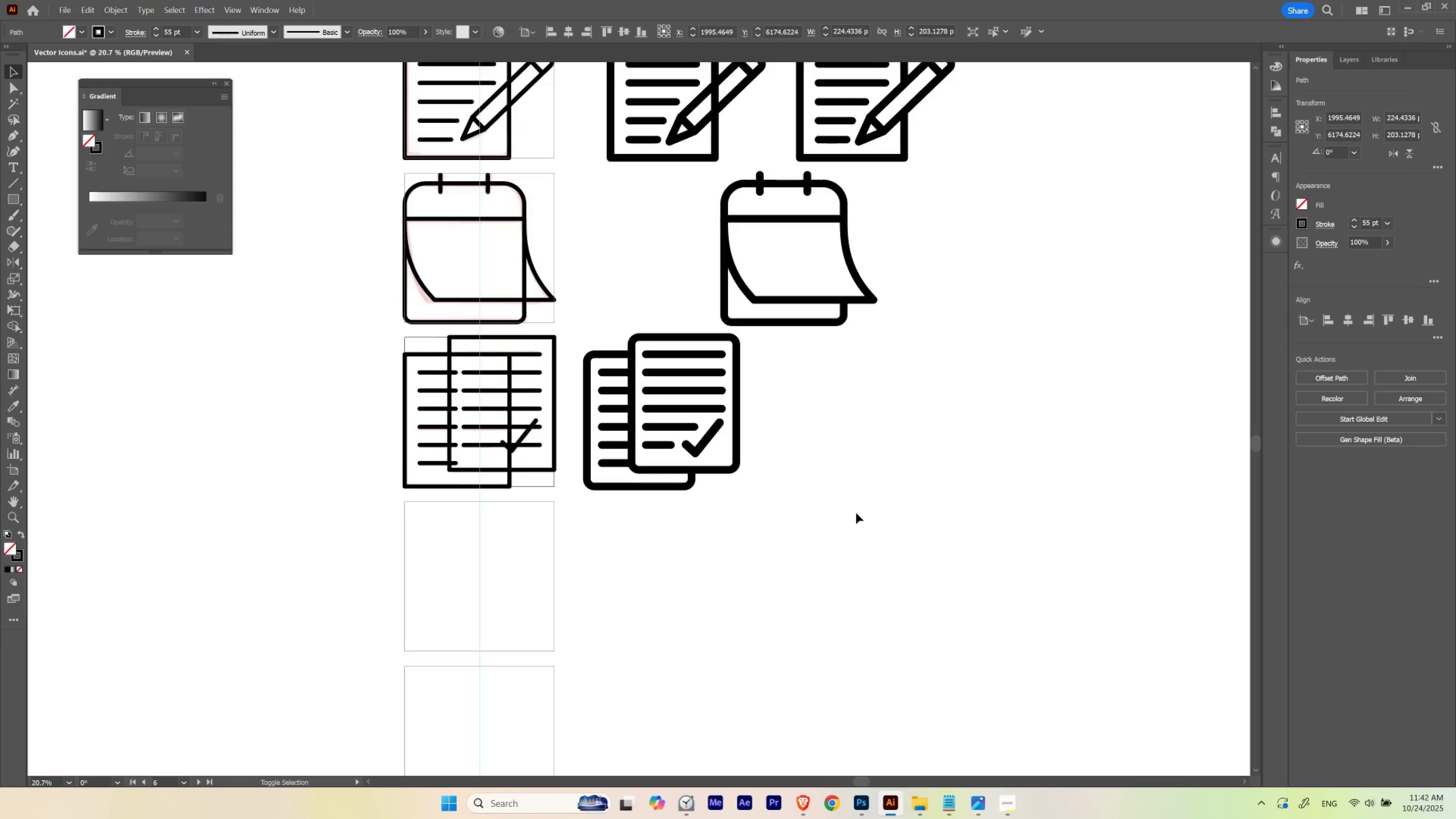 
key(Shift+ArrowUp)
 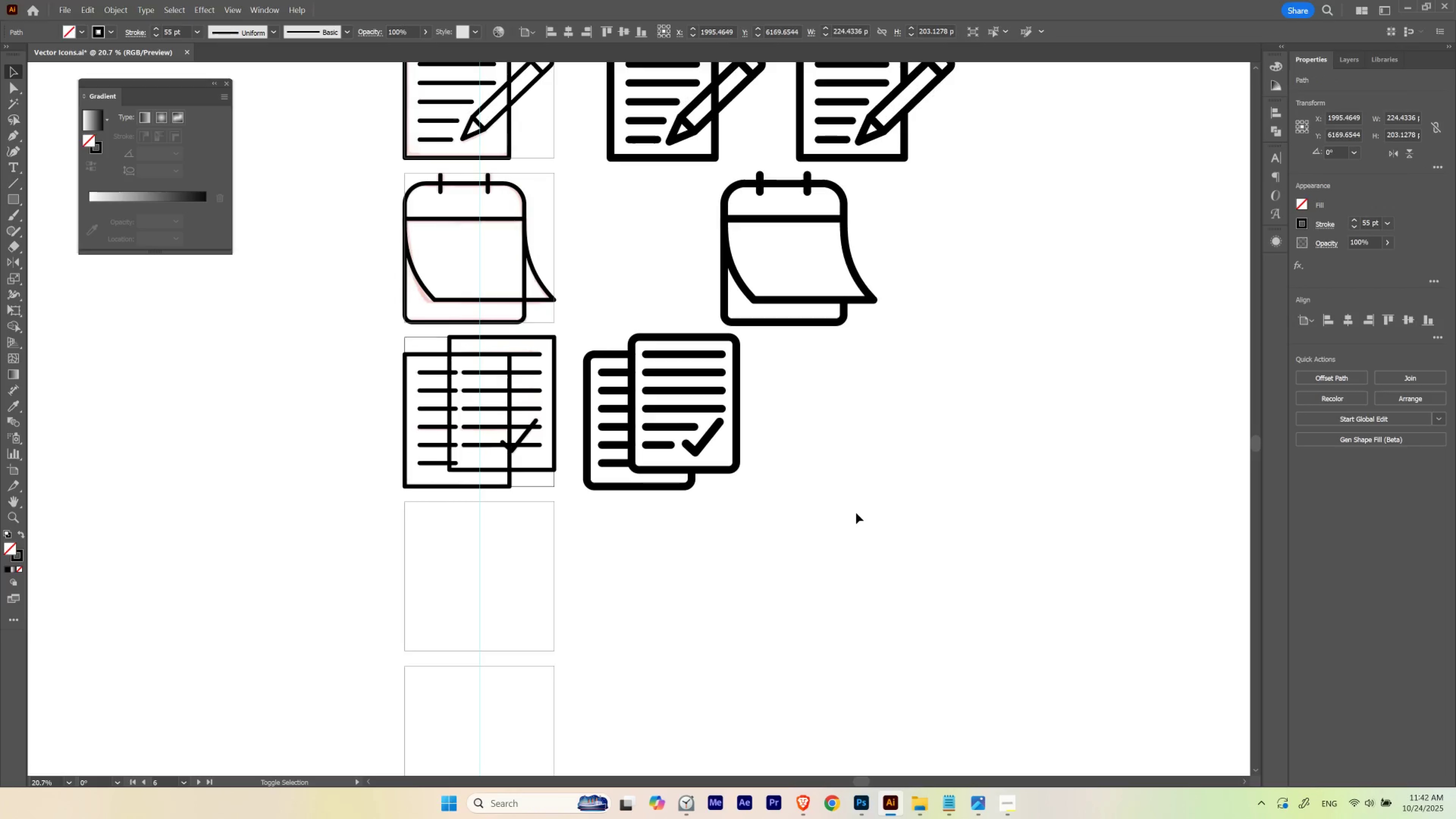 
key(Shift+ArrowDown)
 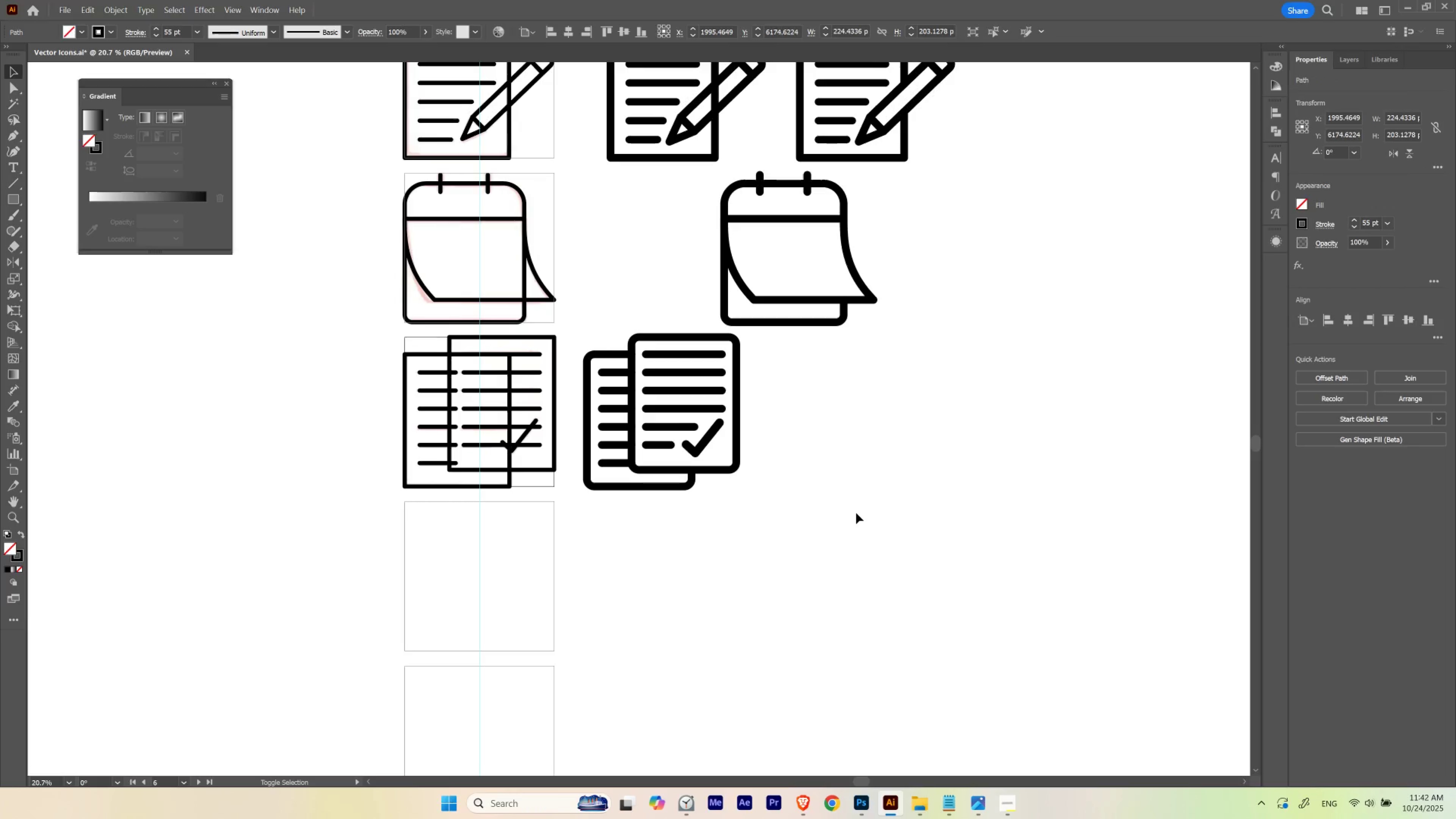 
key(Shift+ArrowUp)
 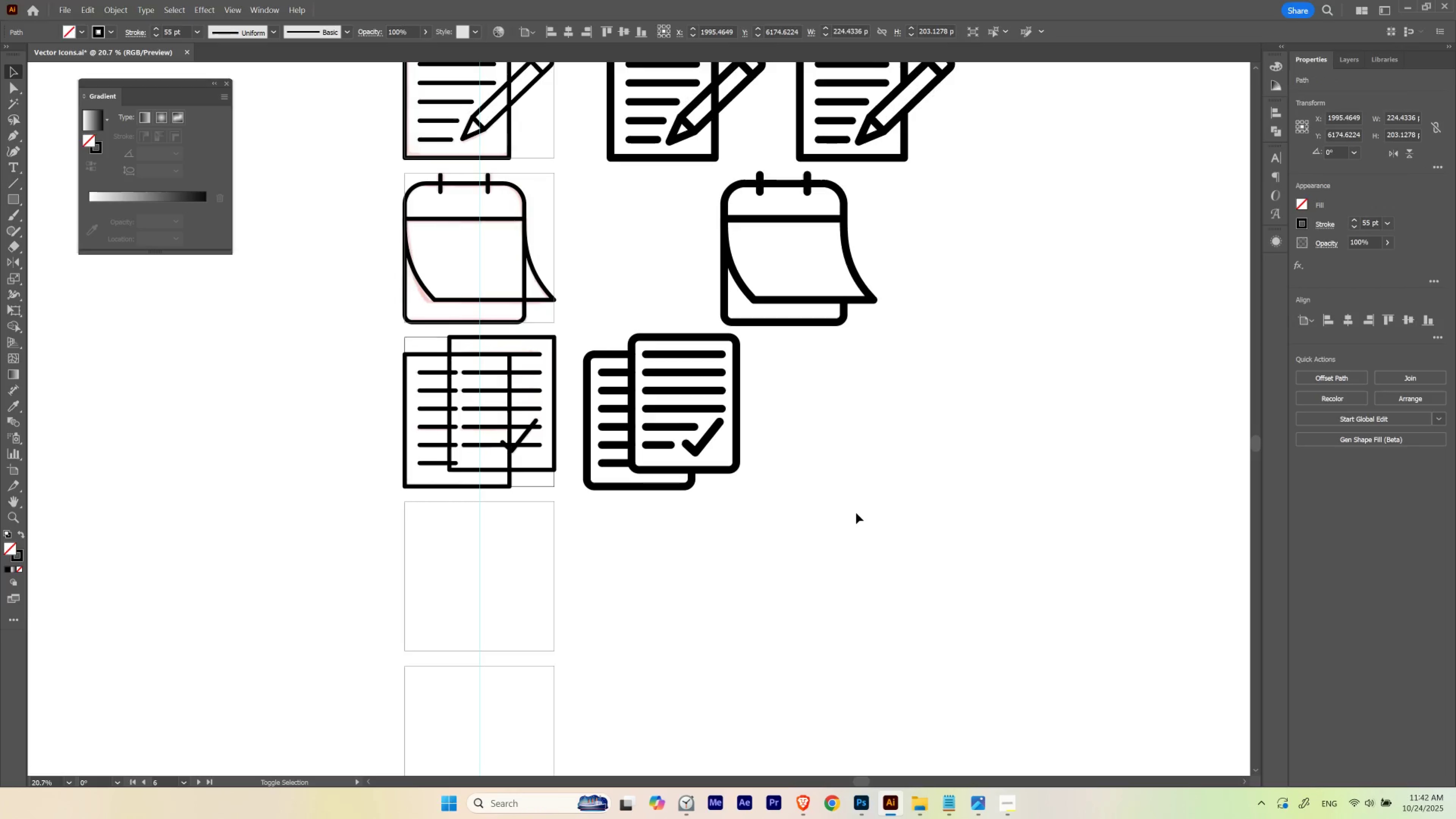 
key(Shift+ArrowDown)
 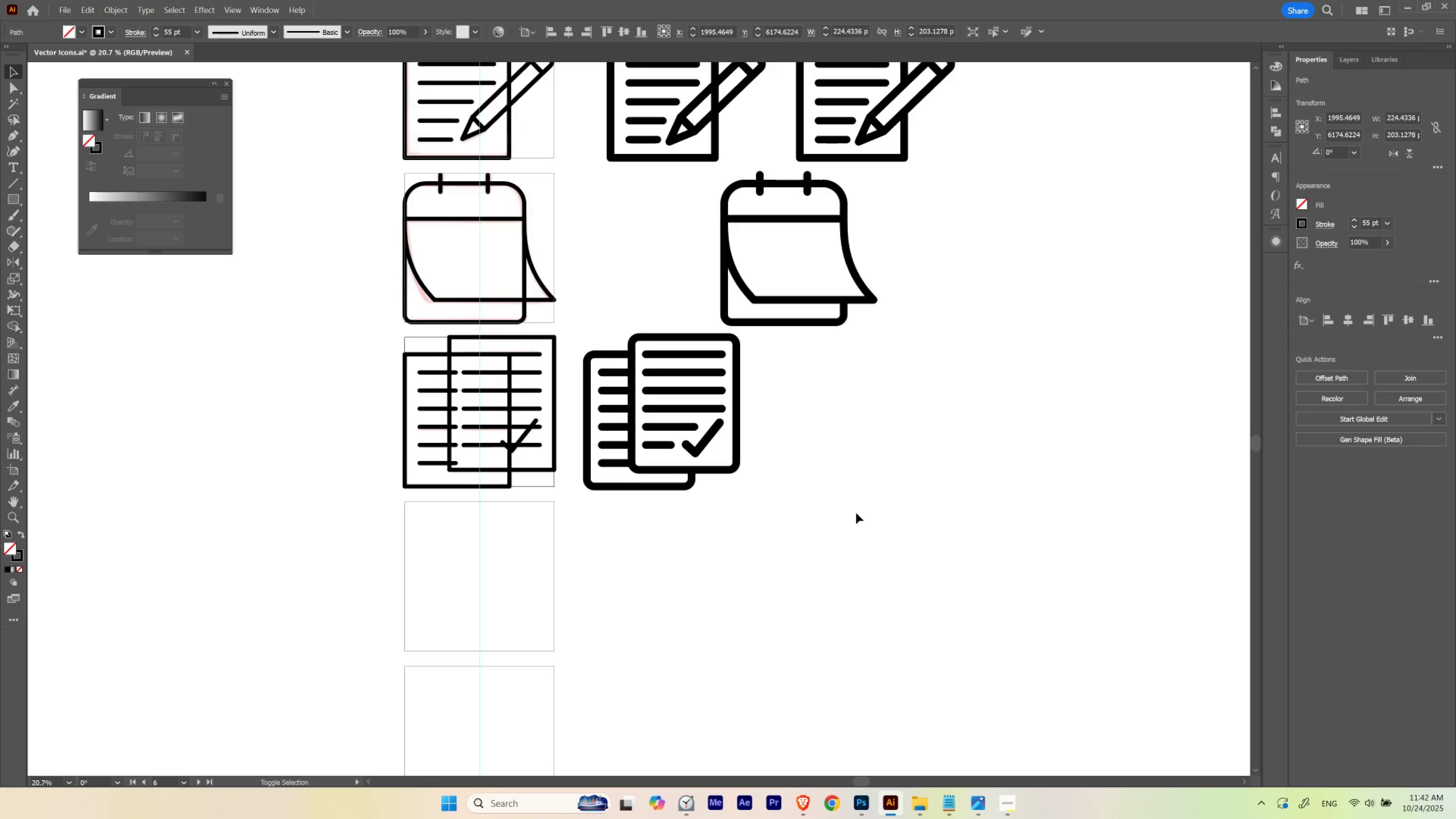 
key(Shift+ArrowDown)
 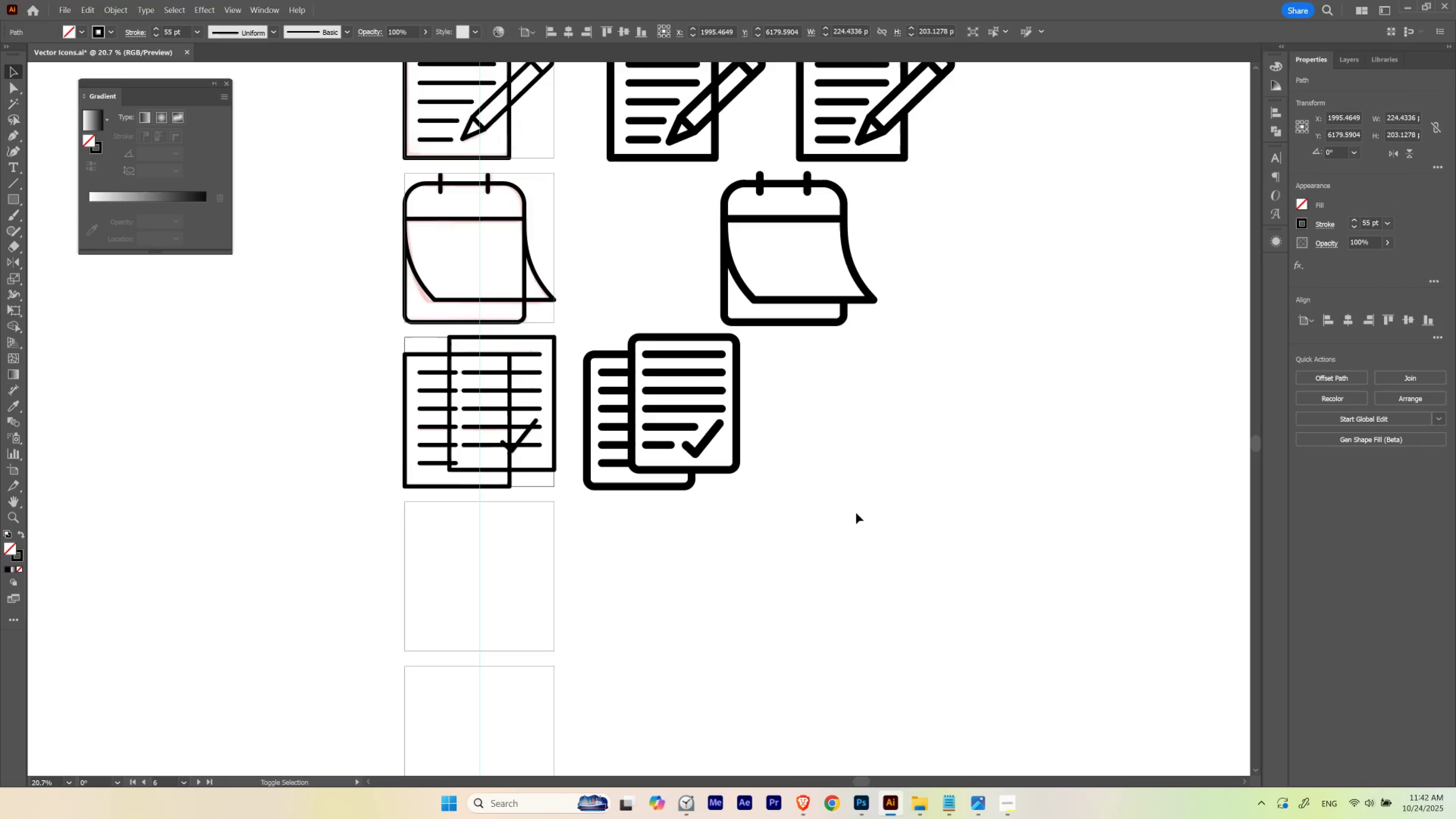 
key(Shift+ArrowUp)
 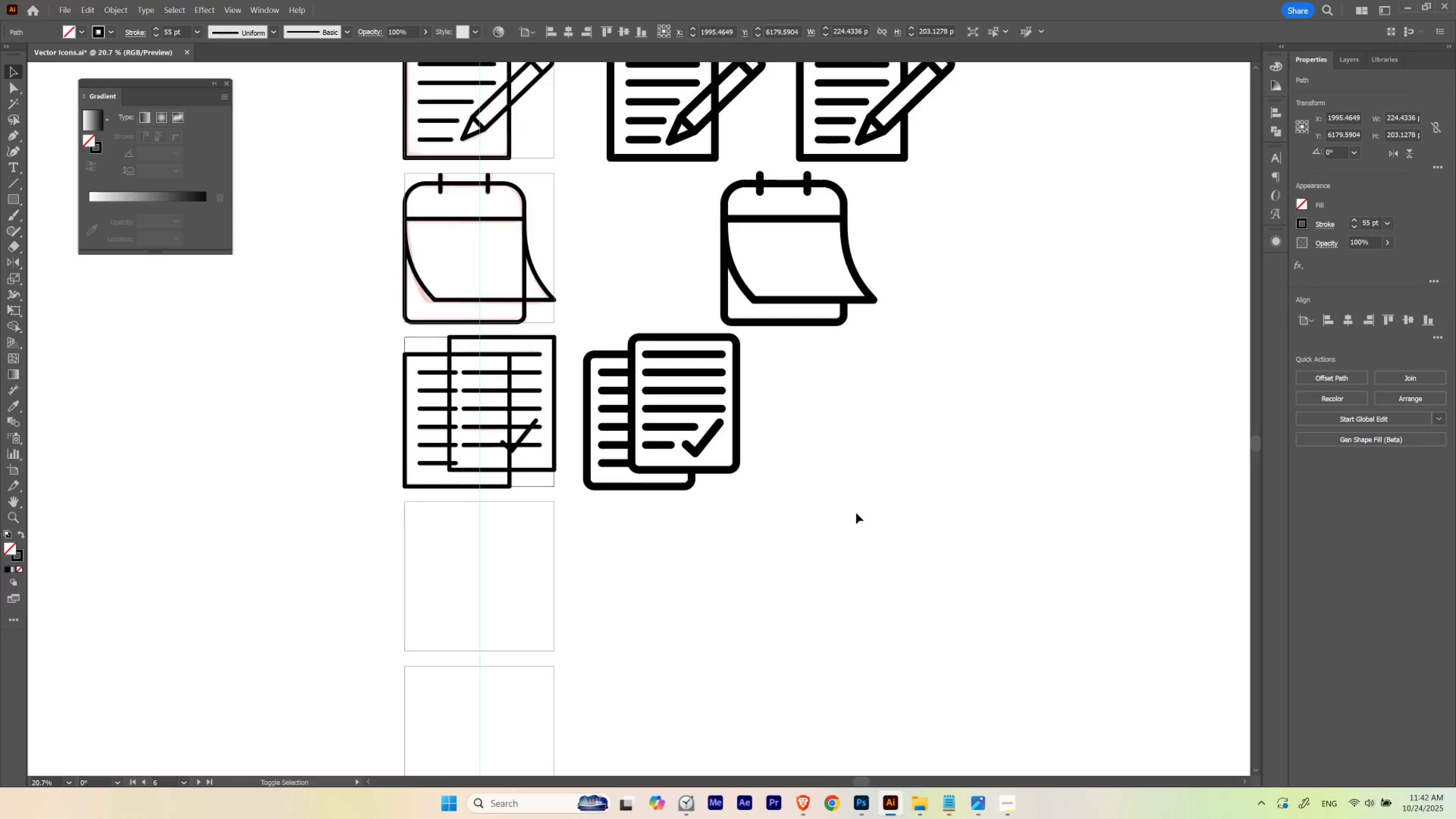 
key(Shift+ArrowDown)
 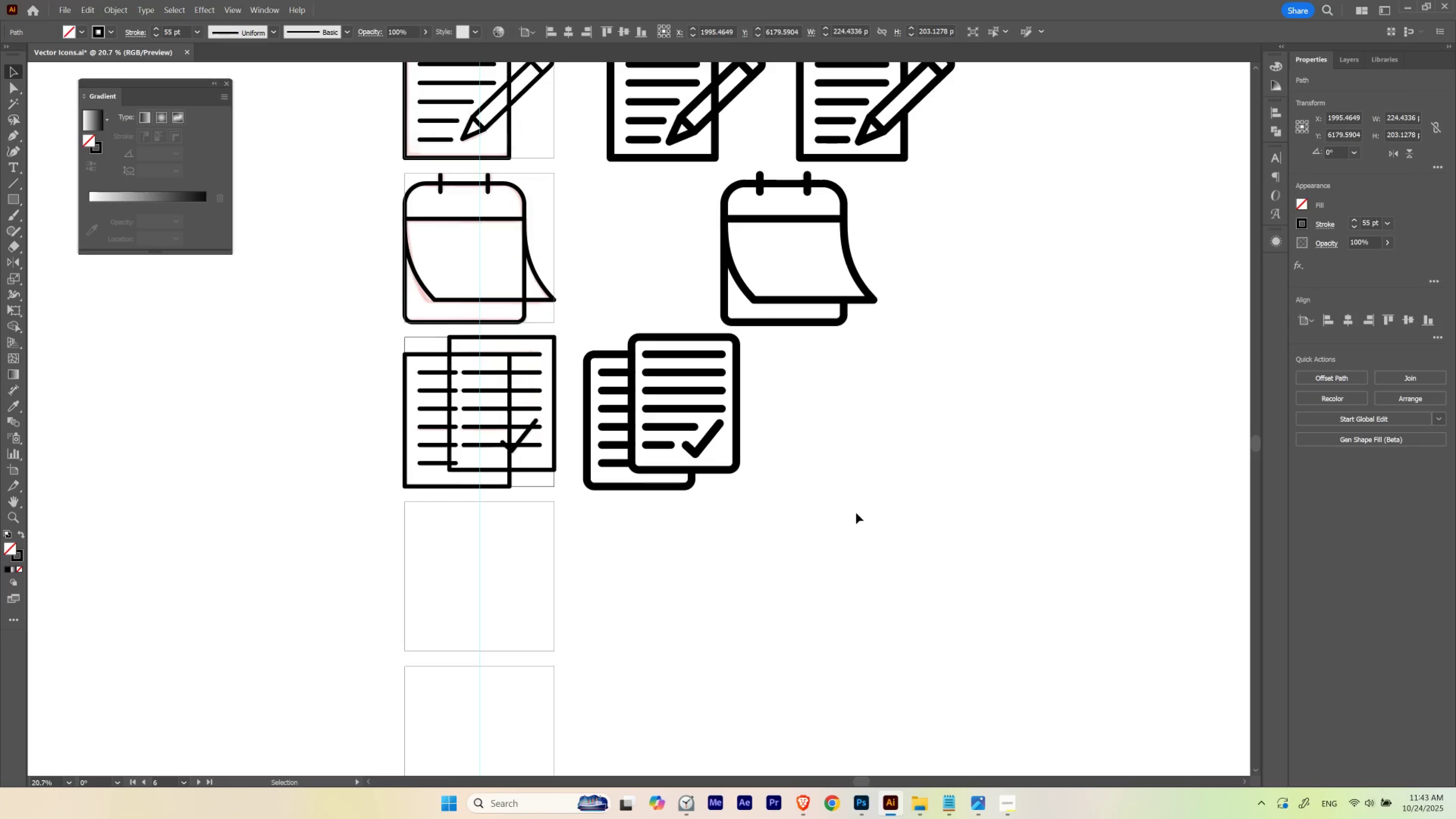 
hold_key(key=ControlLeft, duration=0.47)
 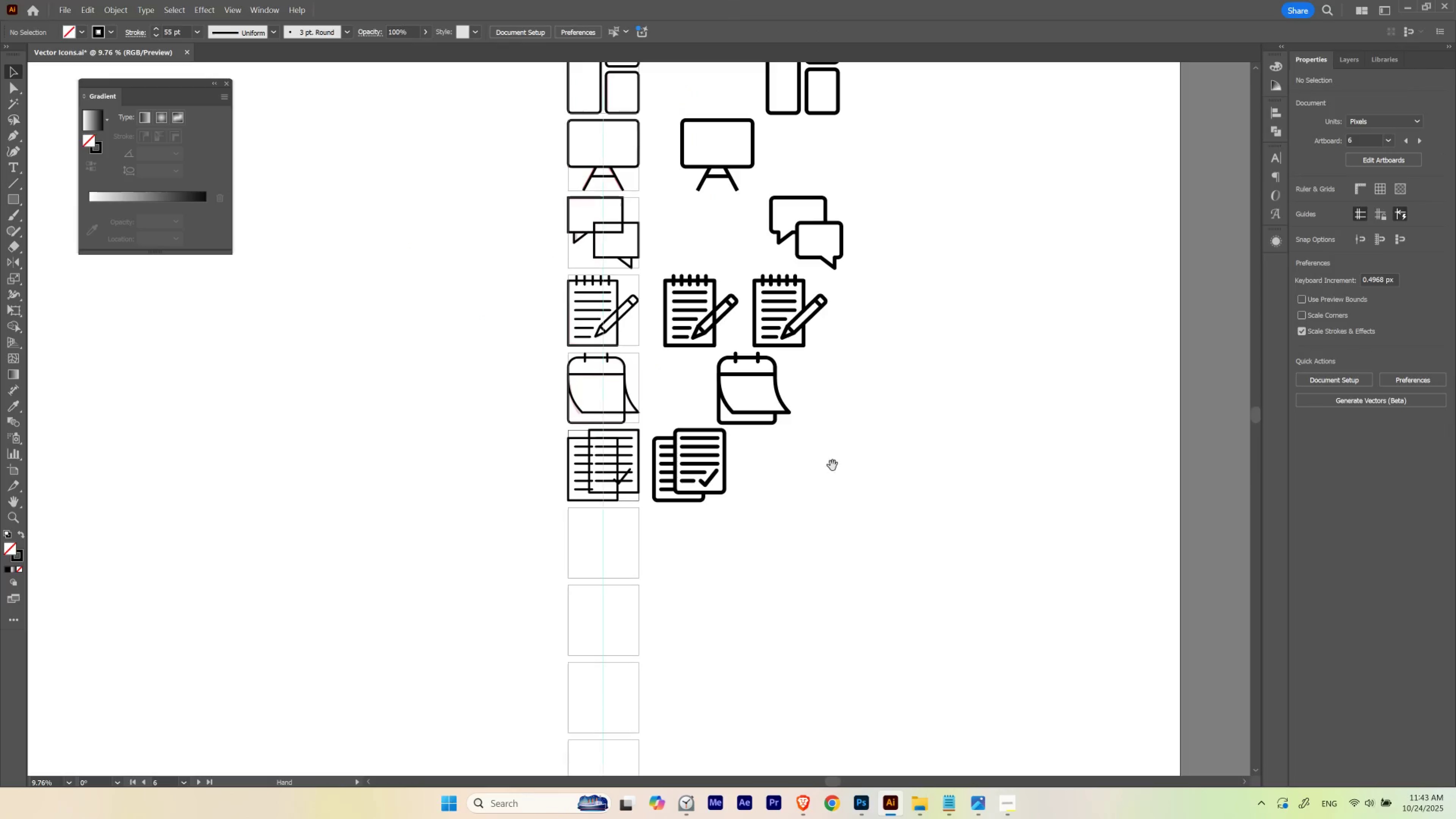 
hold_key(key=Space, duration=1.1)
 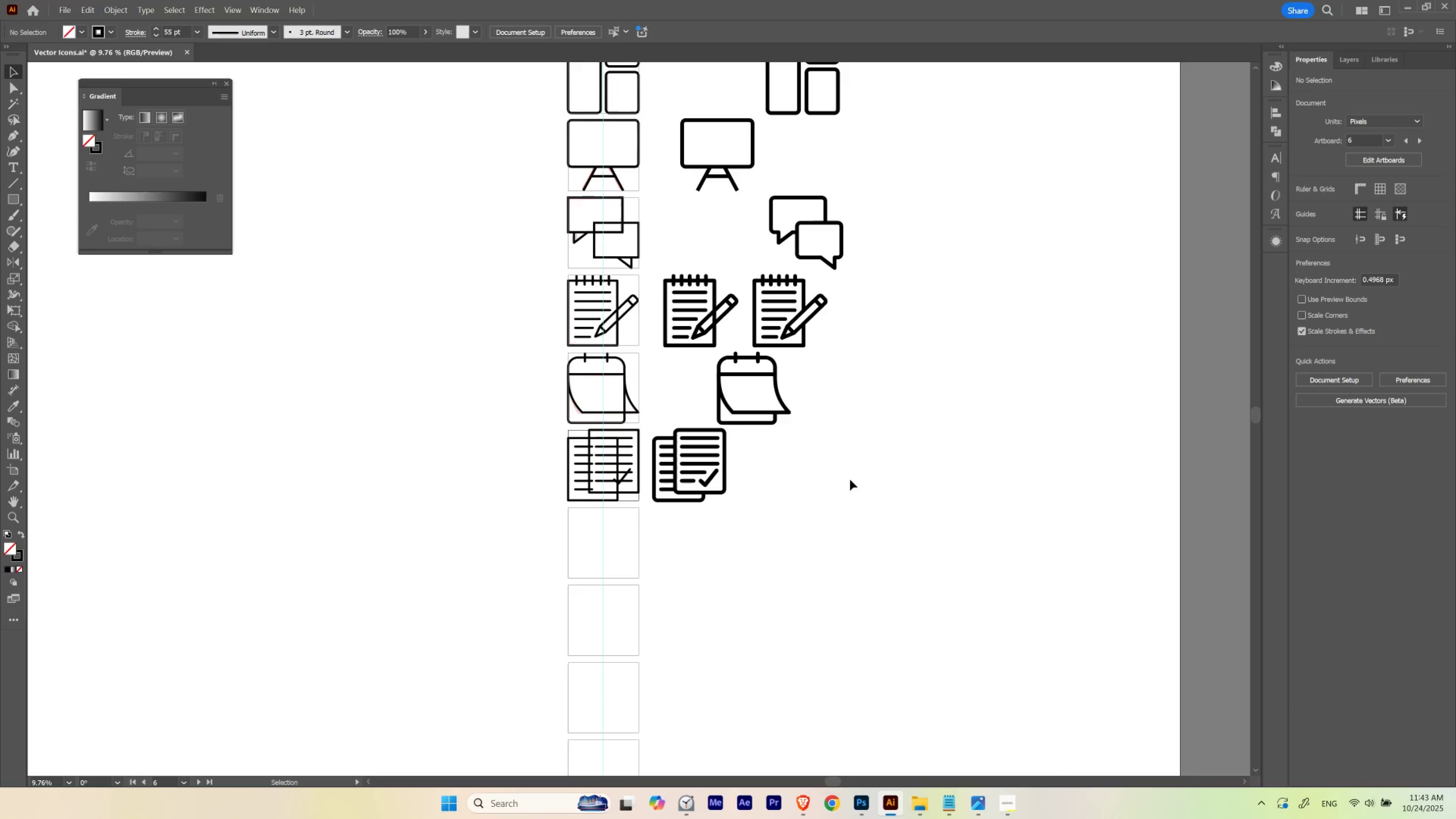 
left_click([850, 479])
 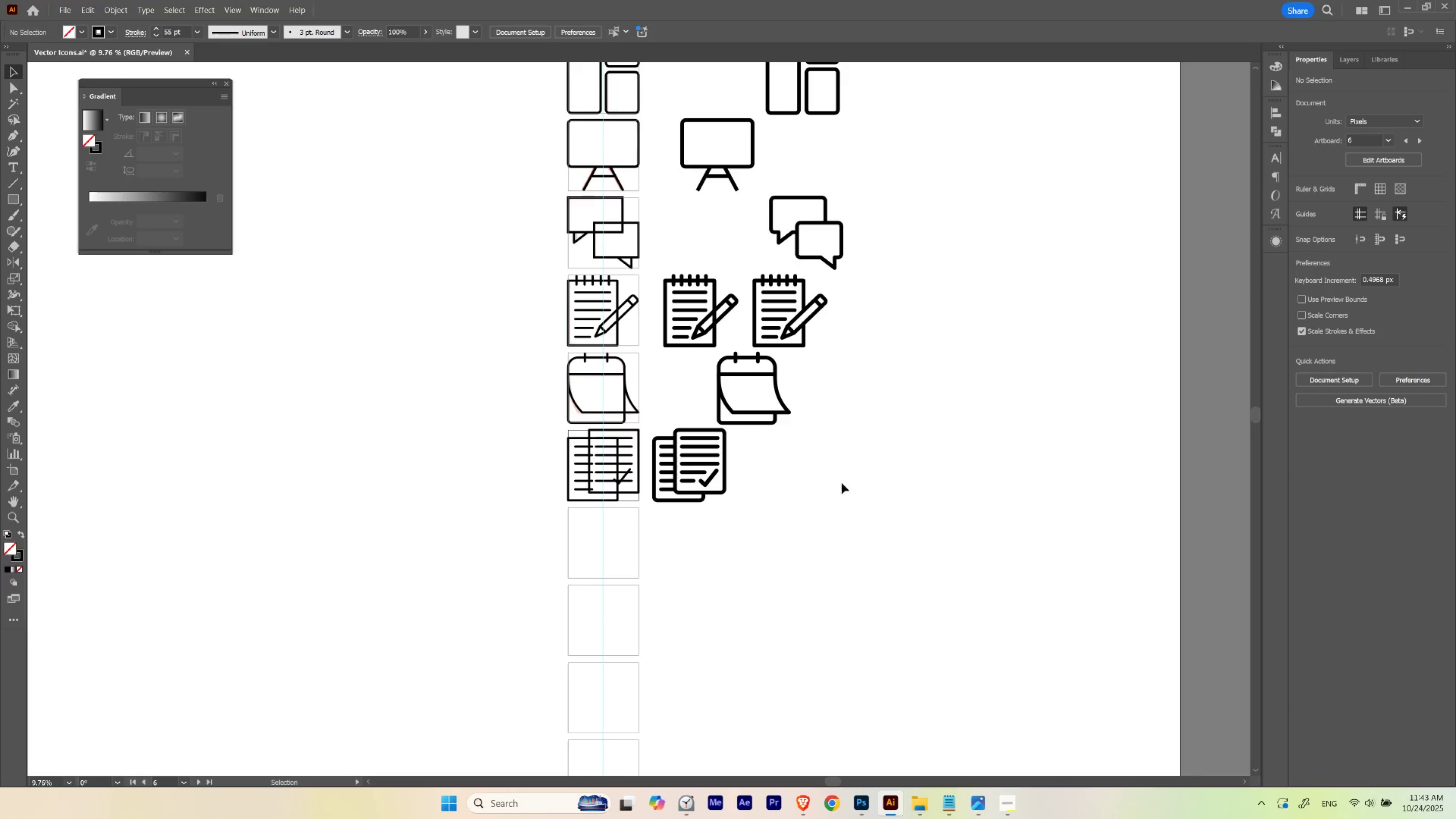 
hold_key(key=Space, duration=0.63)
 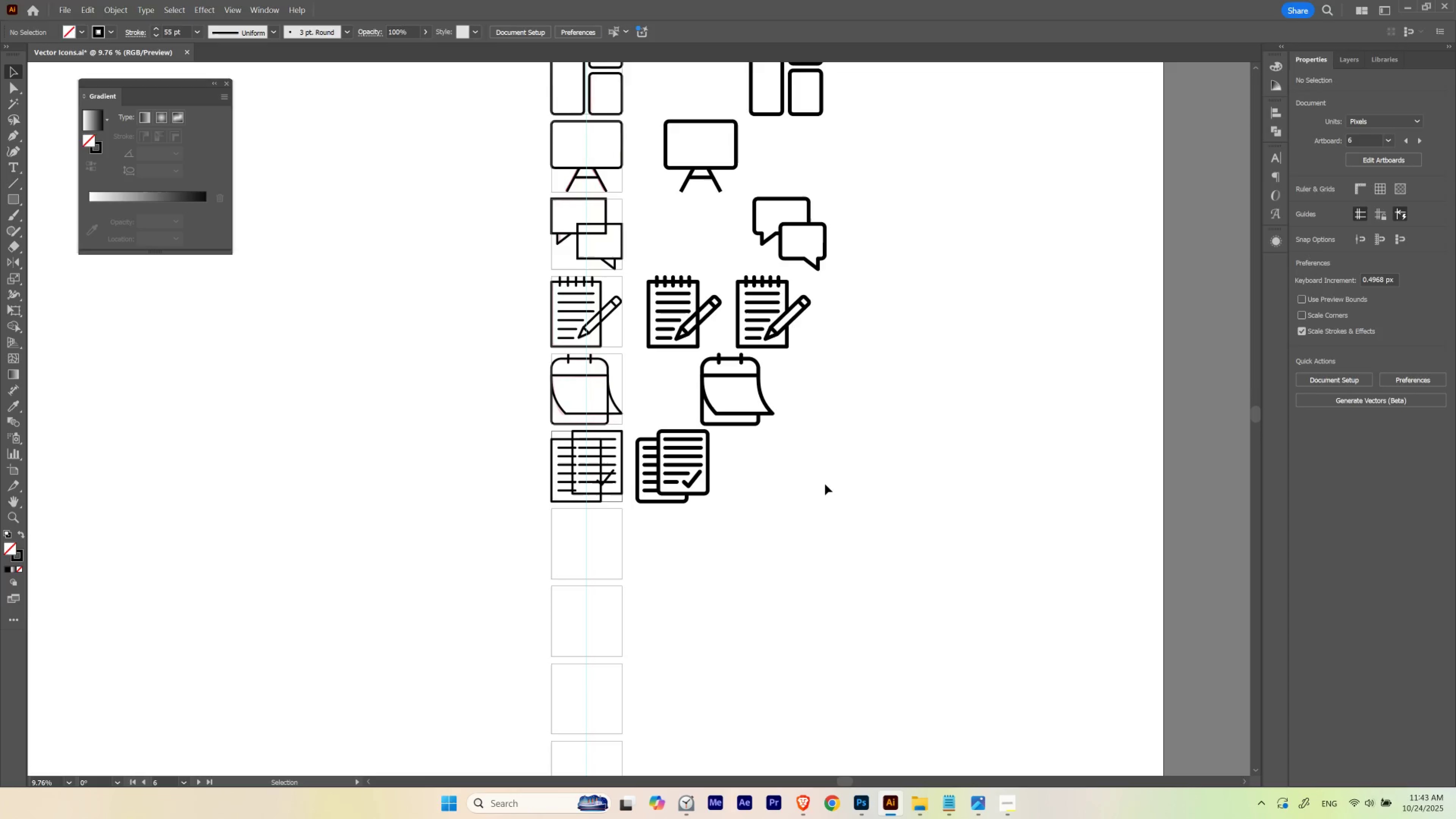 
hold_key(key=Space, duration=0.62)
 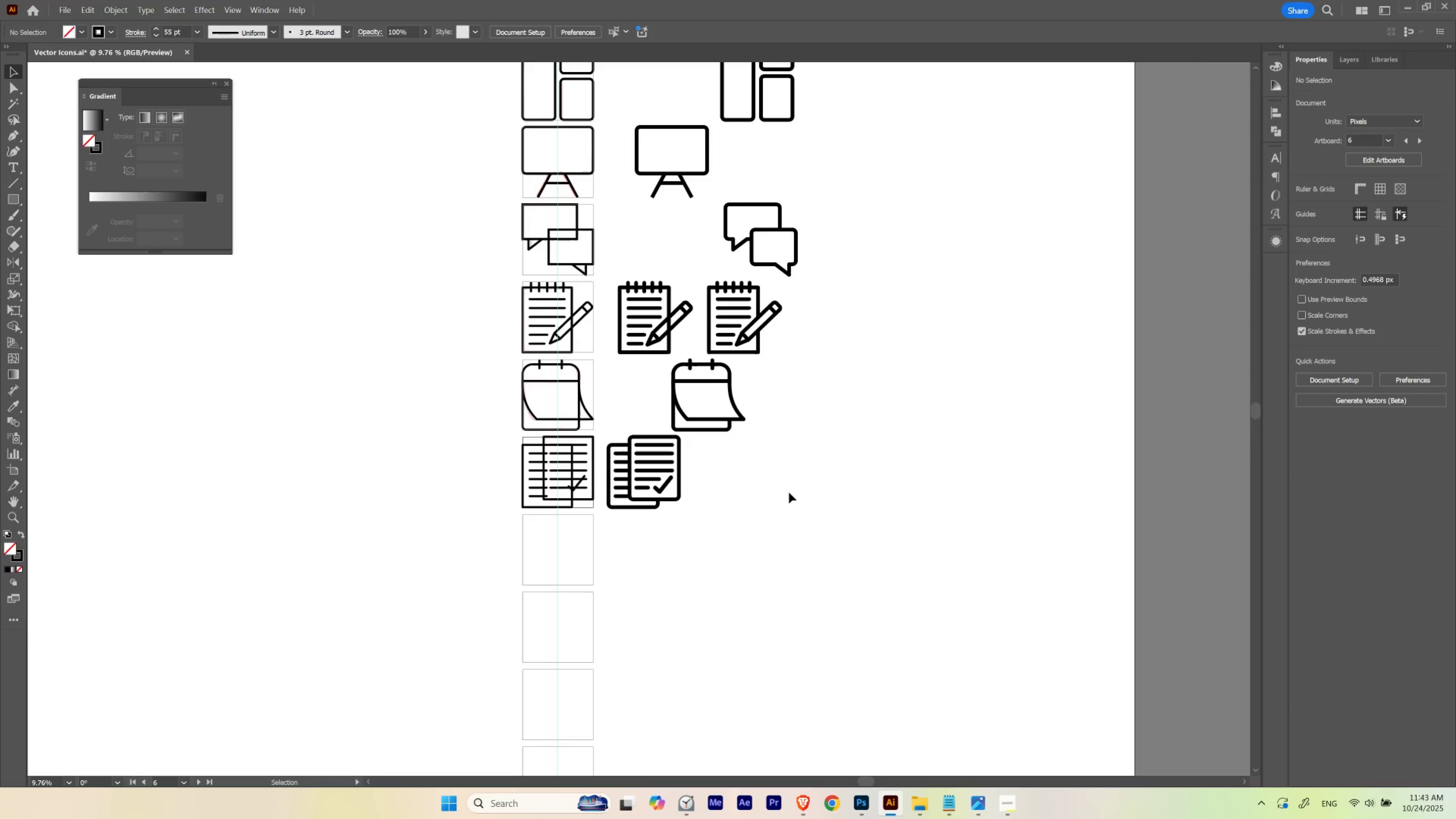 
left_click([789, 492])
 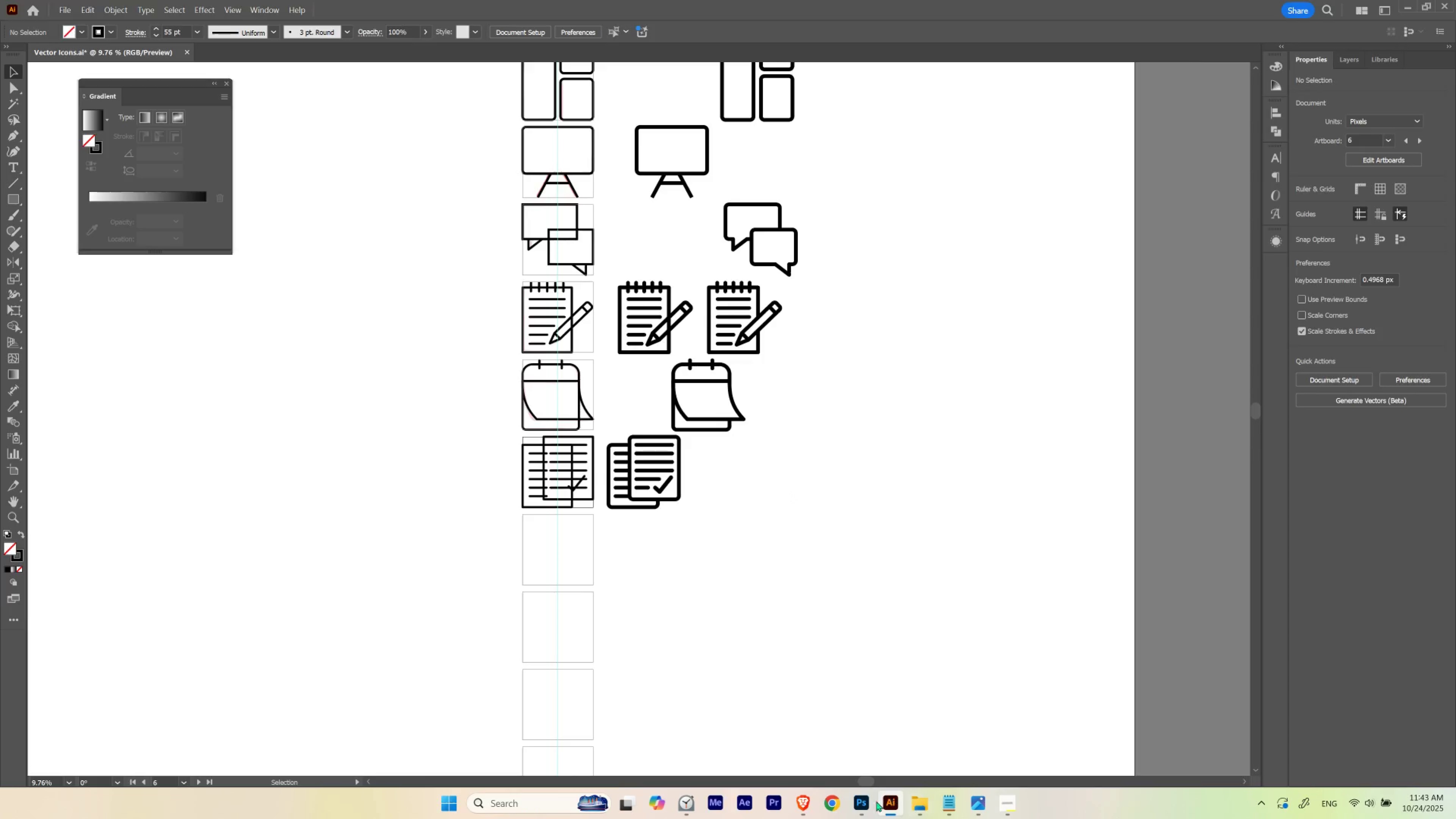 
left_click([865, 801])
 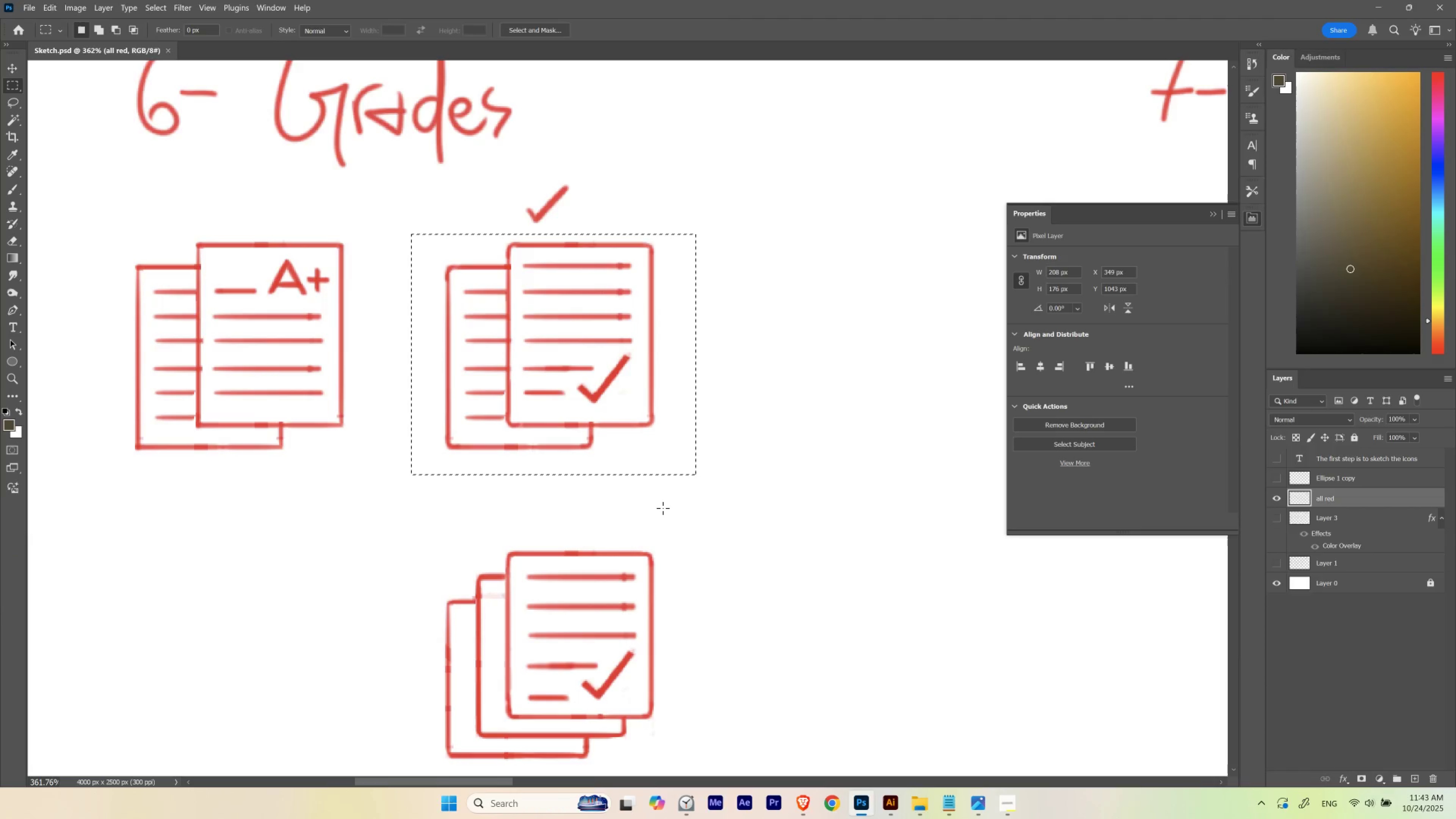 
key(Control+D)
 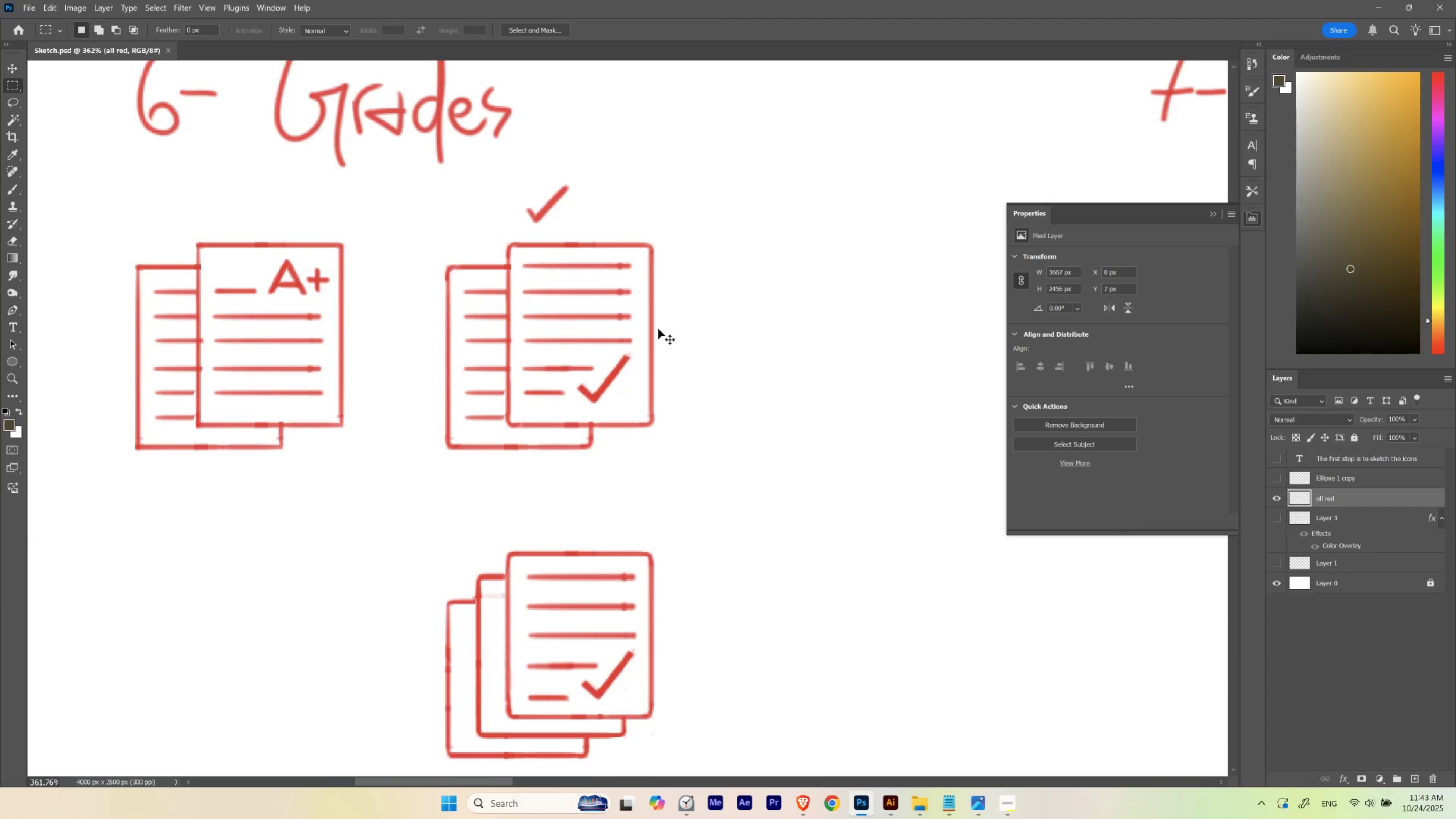 
hold_key(key=Space, duration=2.92)
 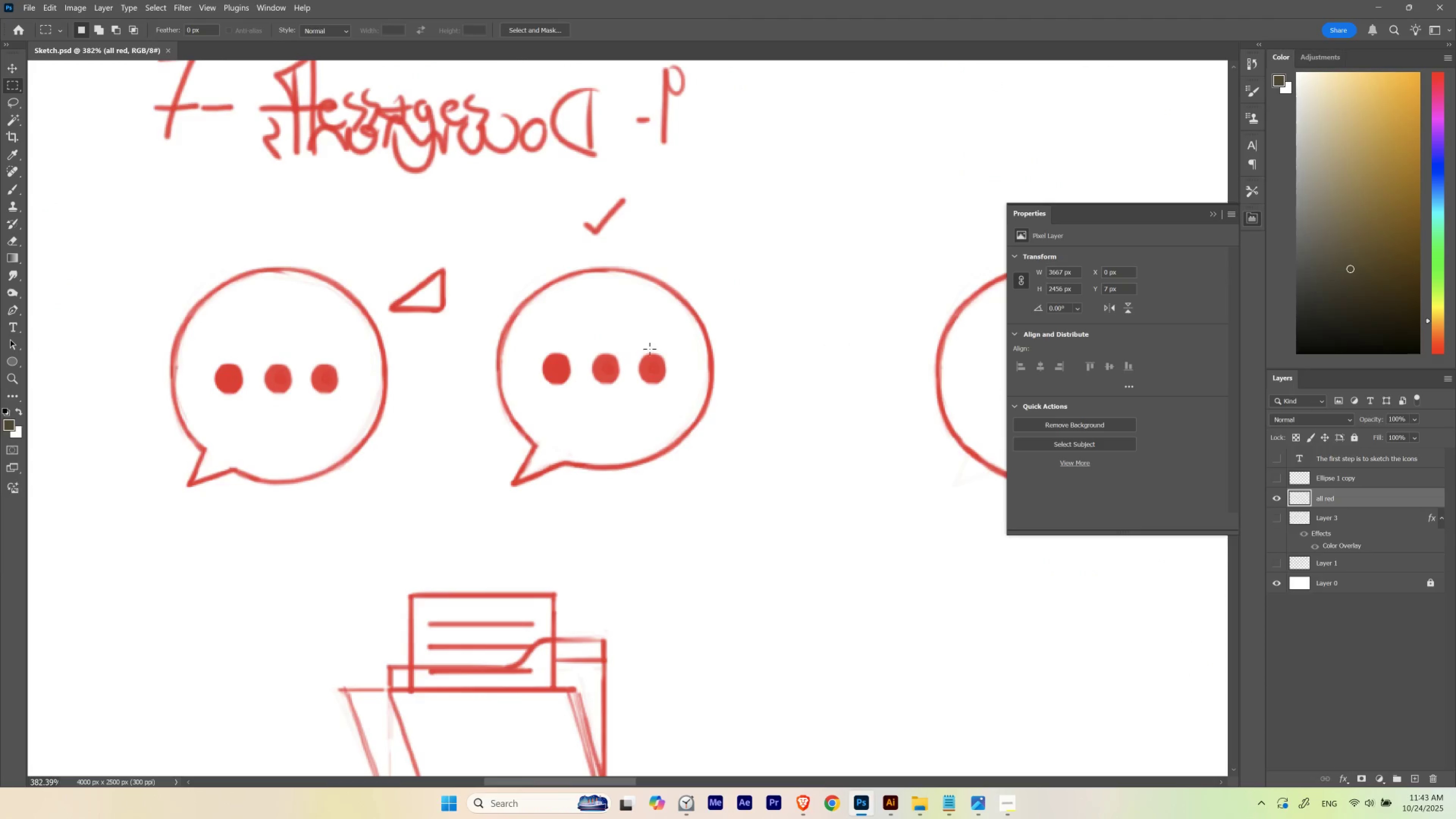 
hold_key(key=ControlLeft, duration=0.6)
 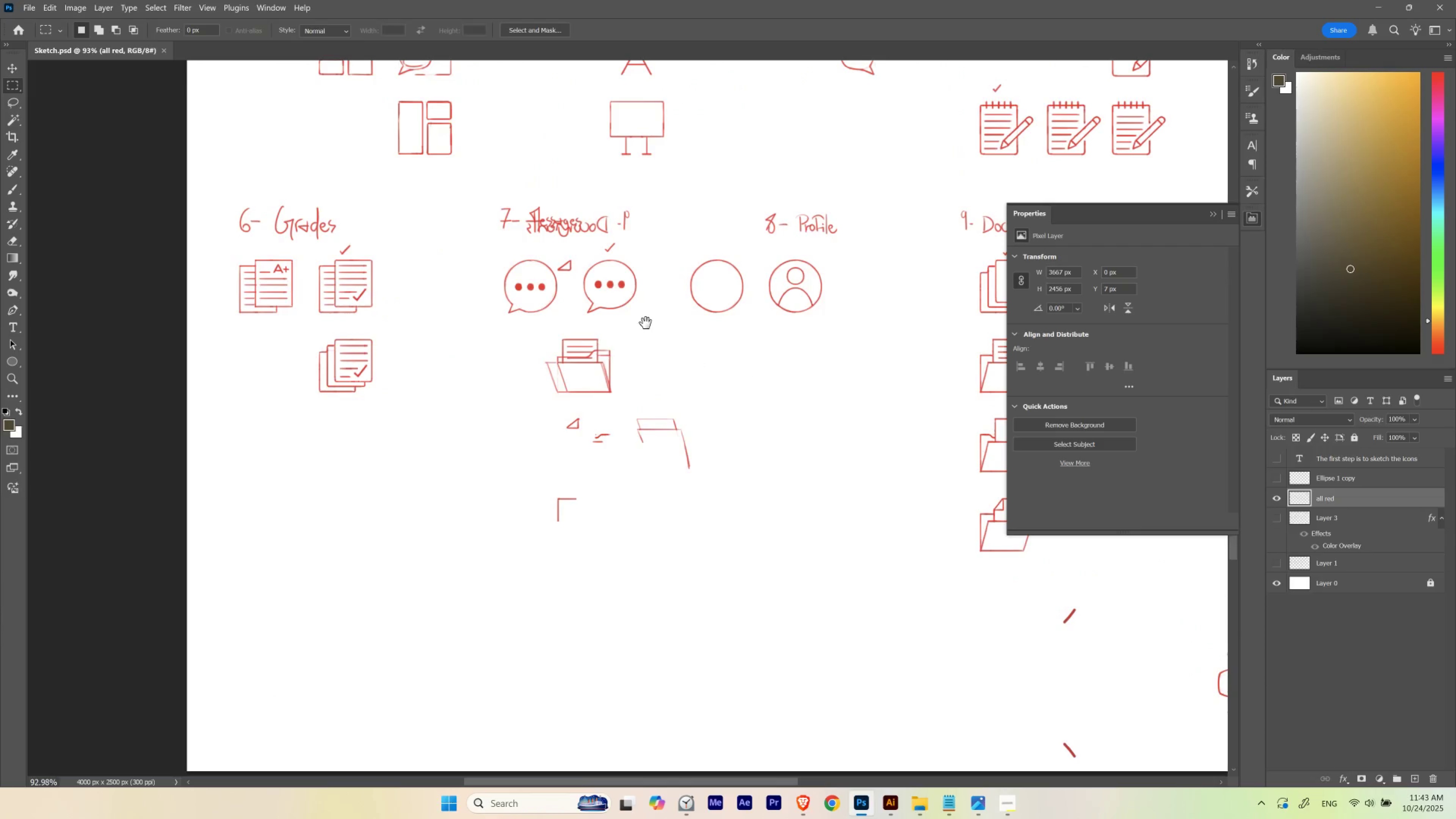 
hold_key(key=ControlLeft, duration=0.89)
 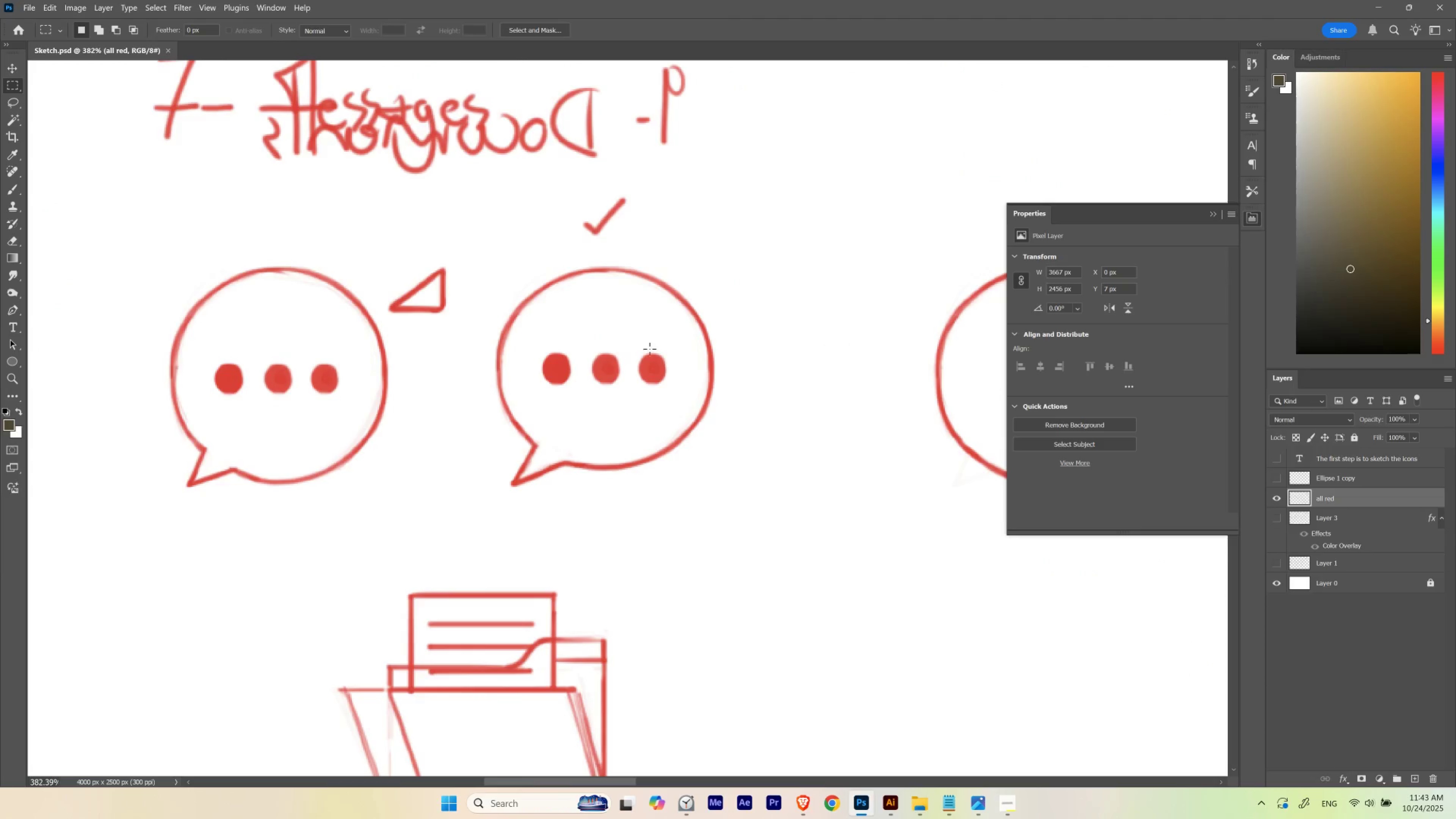 
key(M)
 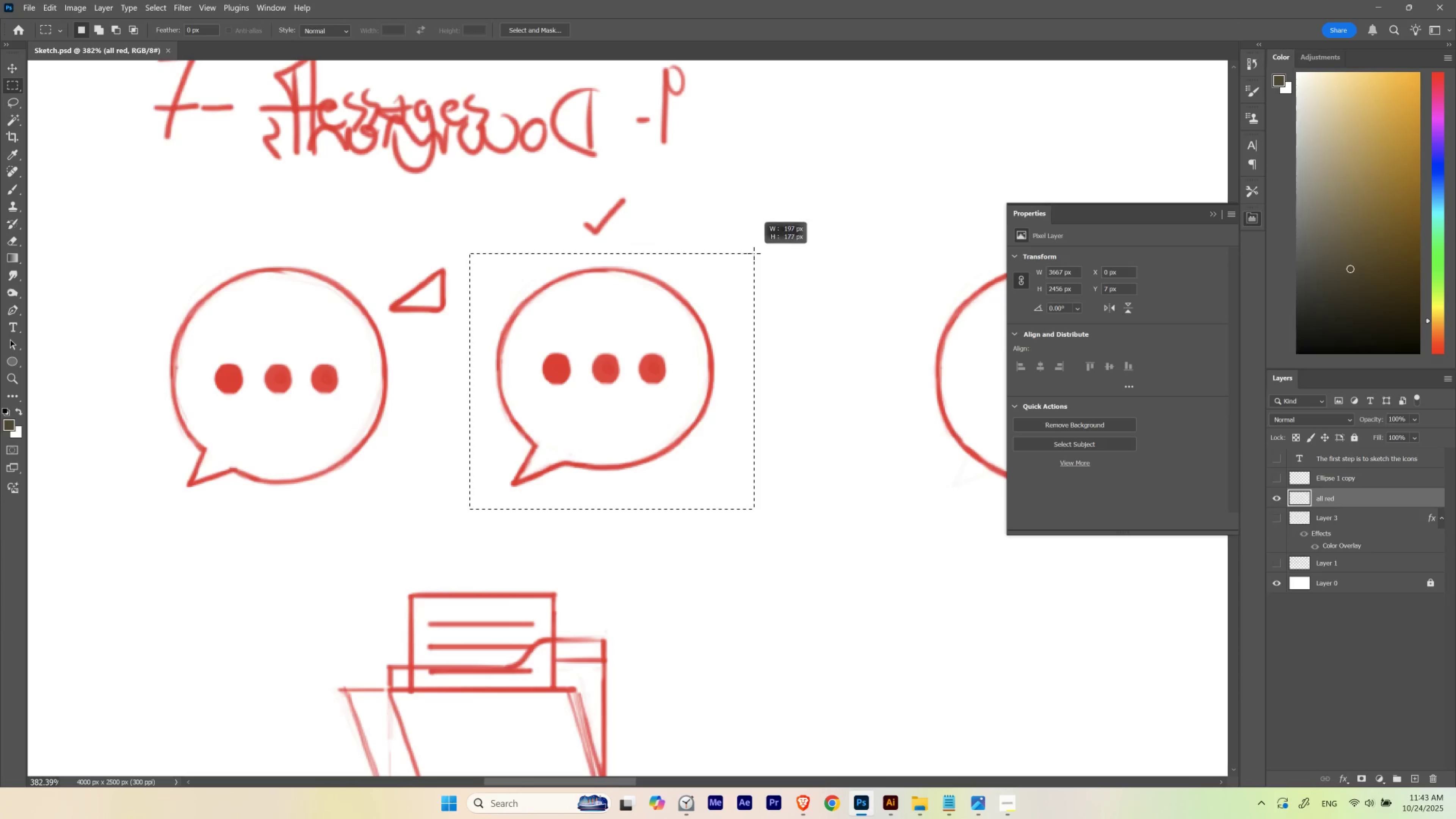 
key(Control+C)
 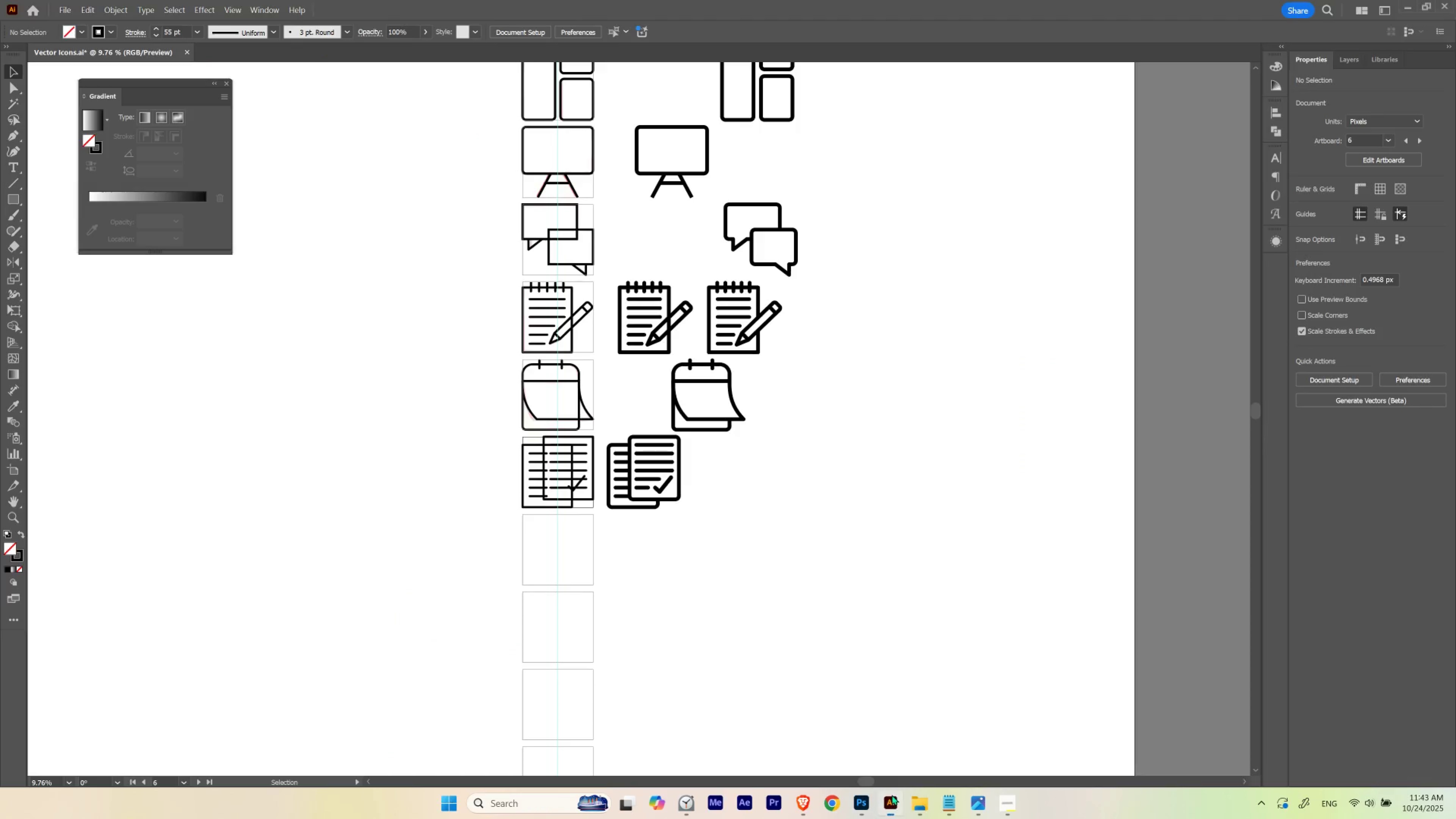 
hold_key(key=Space, duration=1.56)
 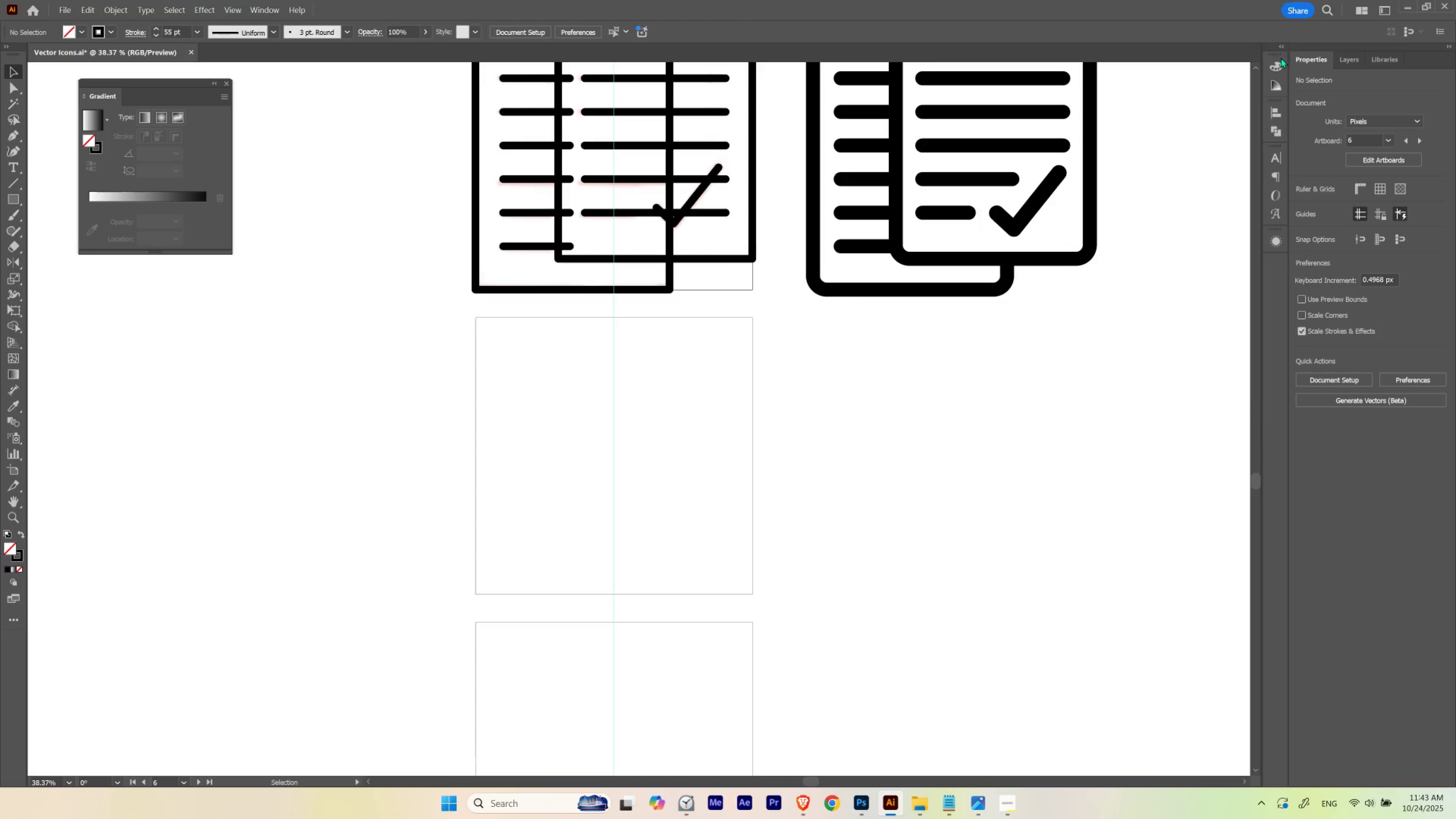 
hold_key(key=ControlLeft, duration=0.58)
 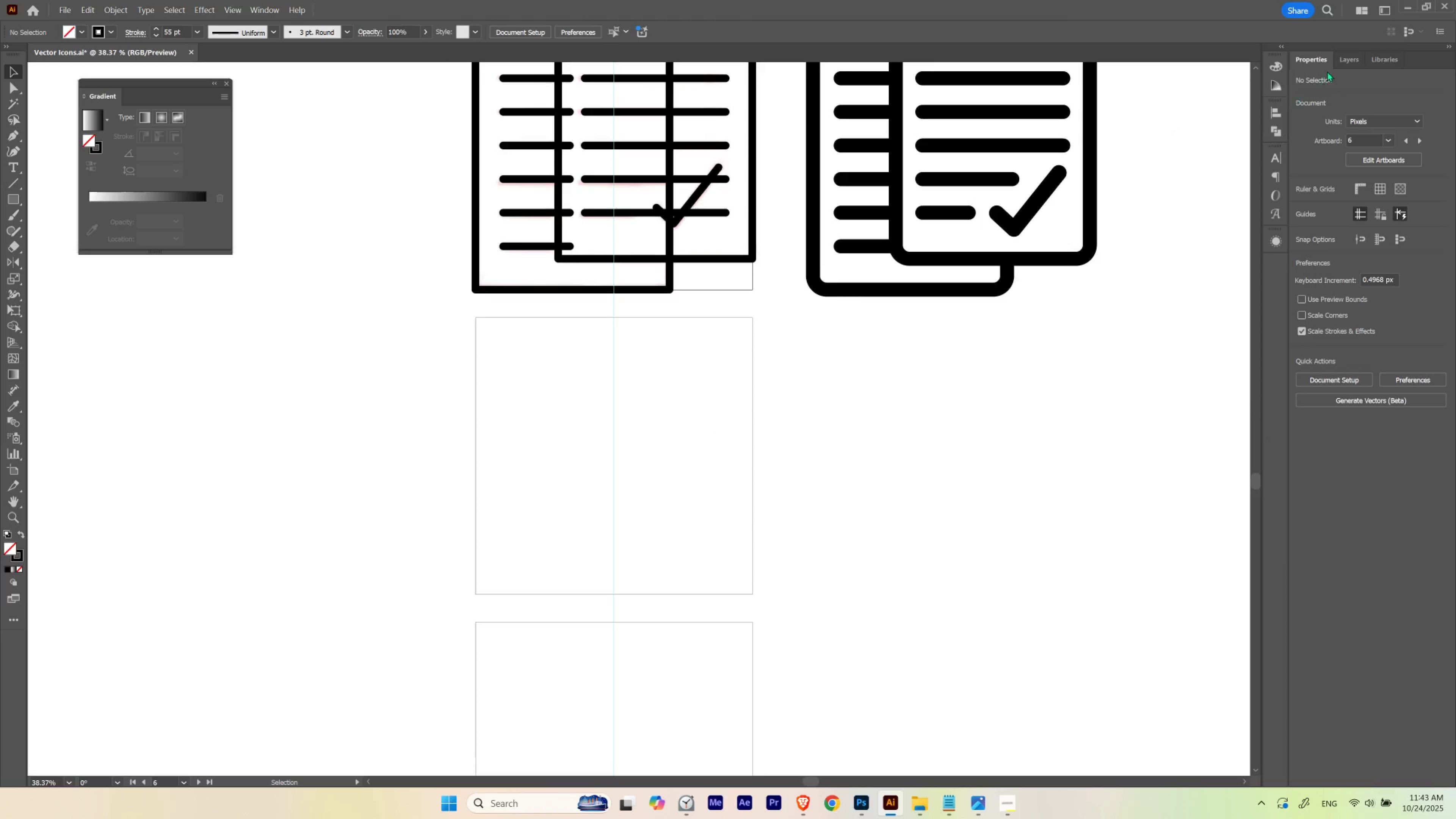 
left_click([1348, 60])
 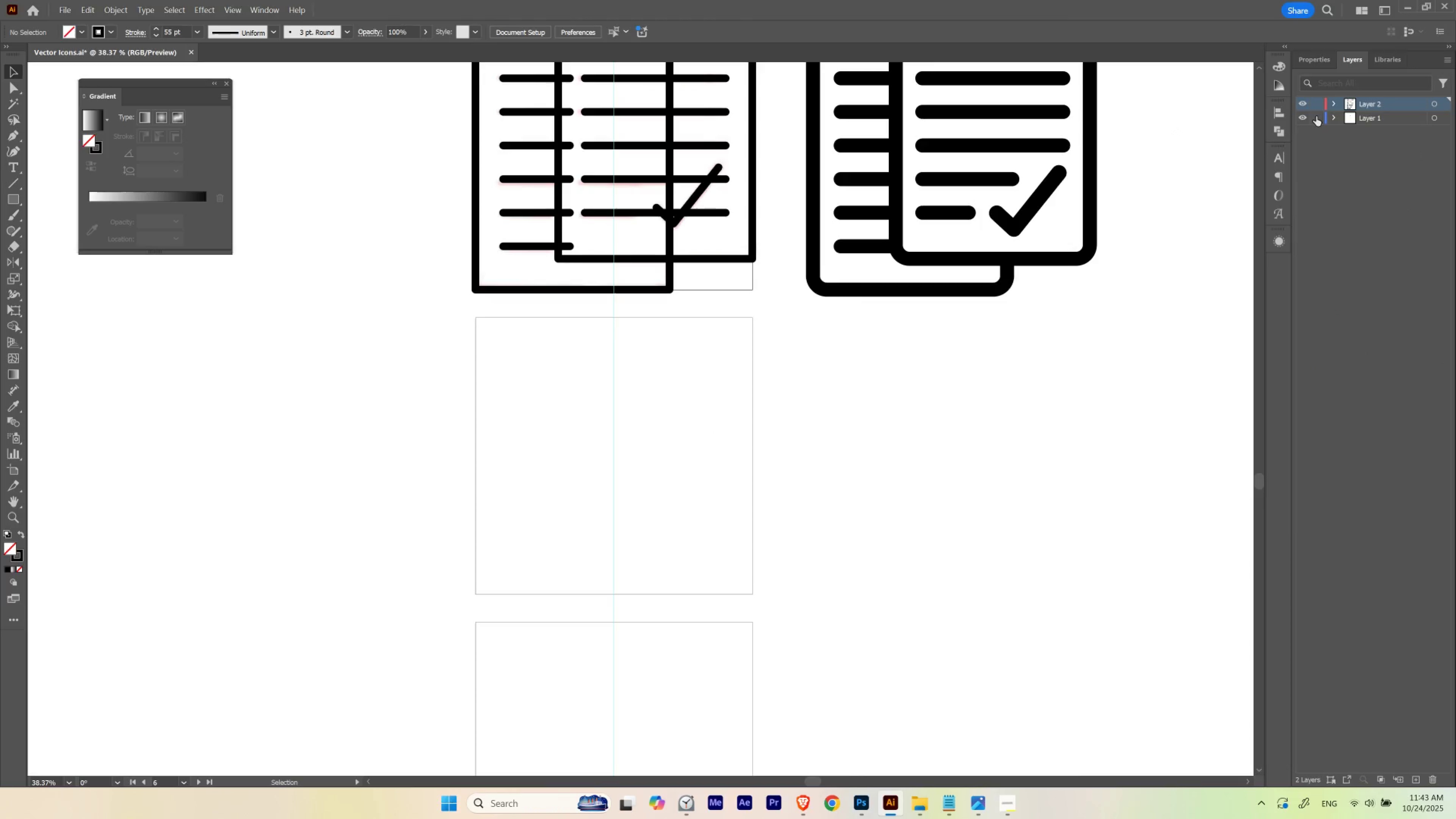 
double_click([1376, 119])
 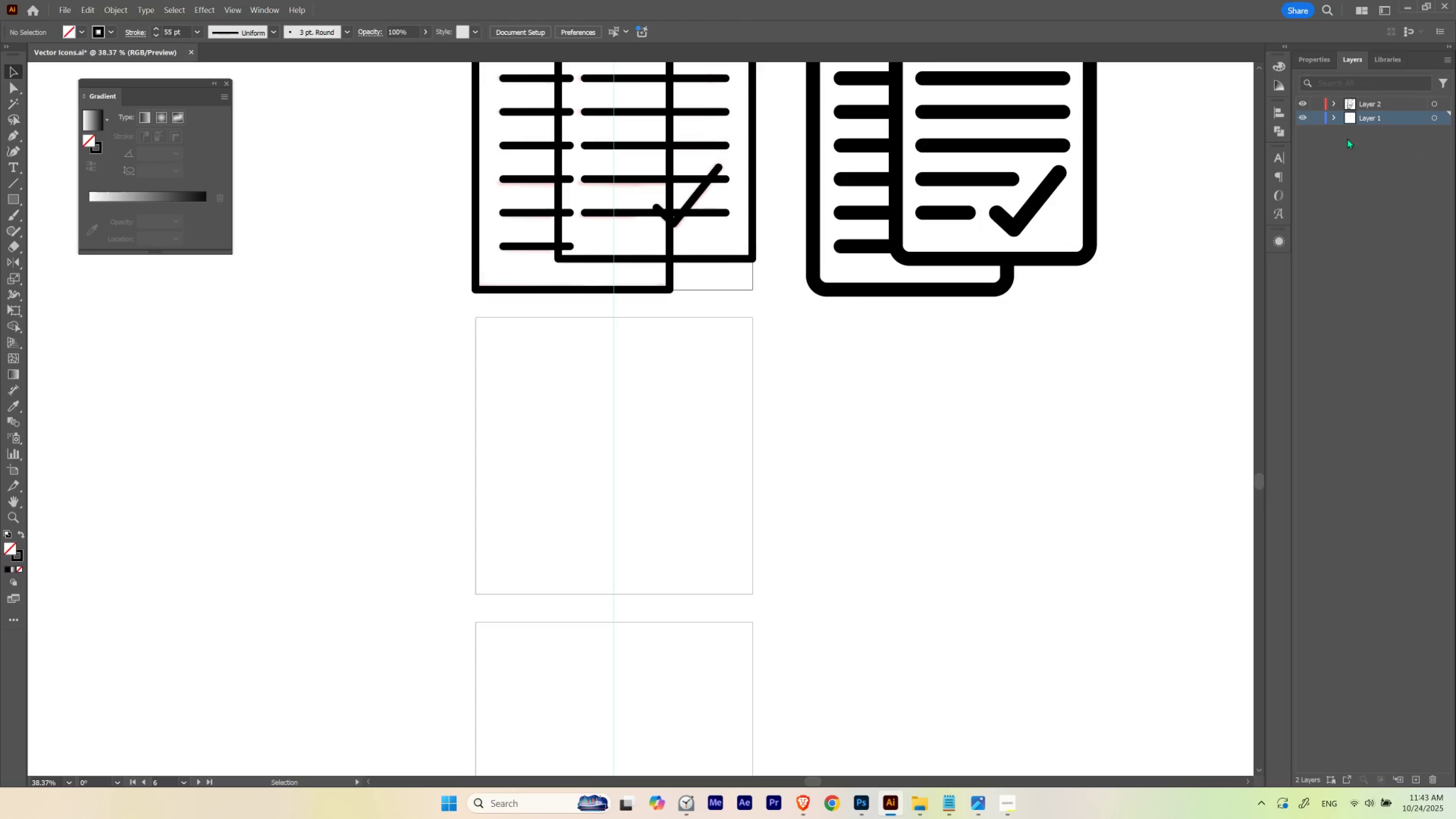 
key(Control+V)
 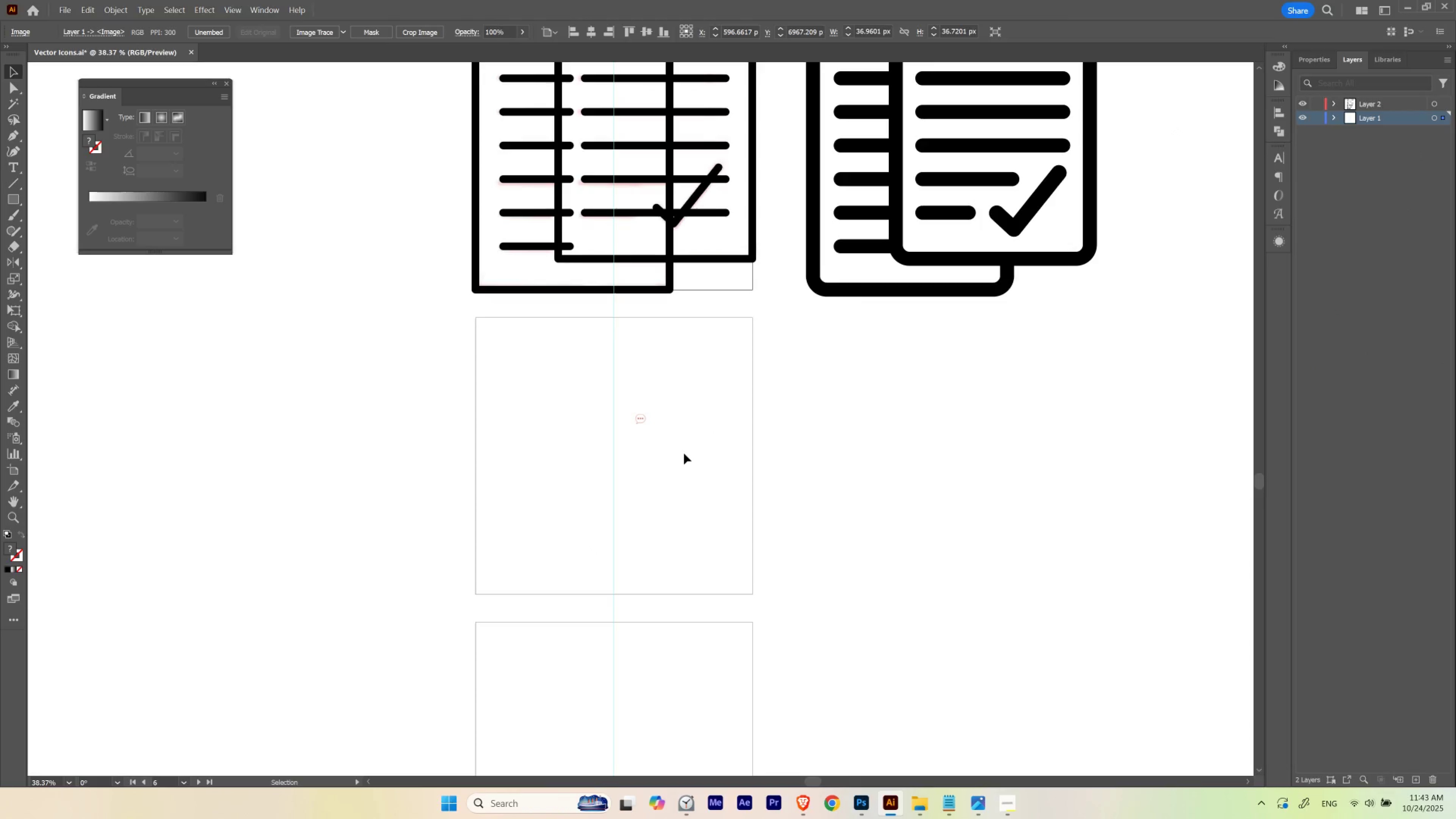 
key(Control+ControlLeft)
 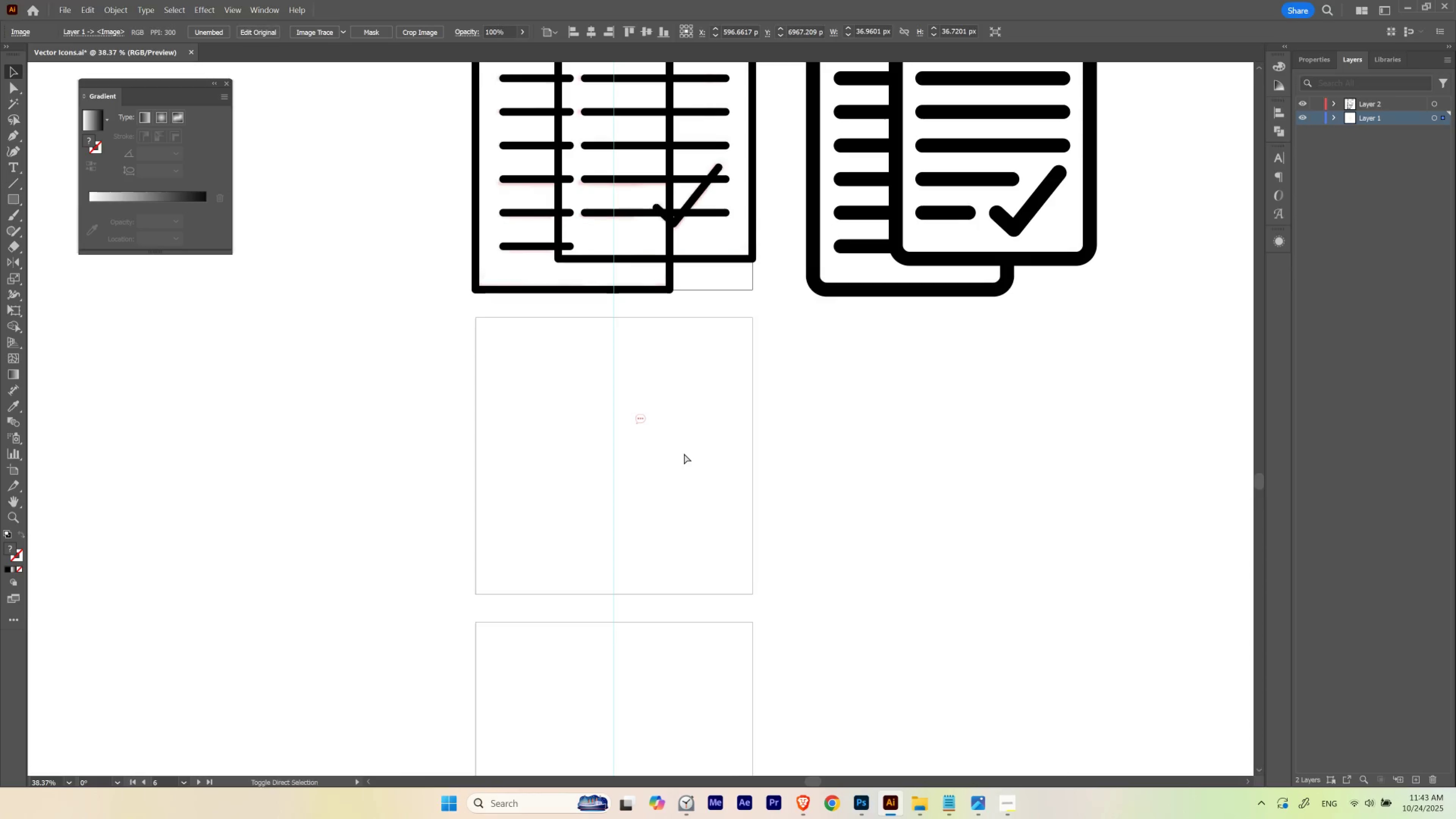 
key(Control+Shift+ShiftLeft)
 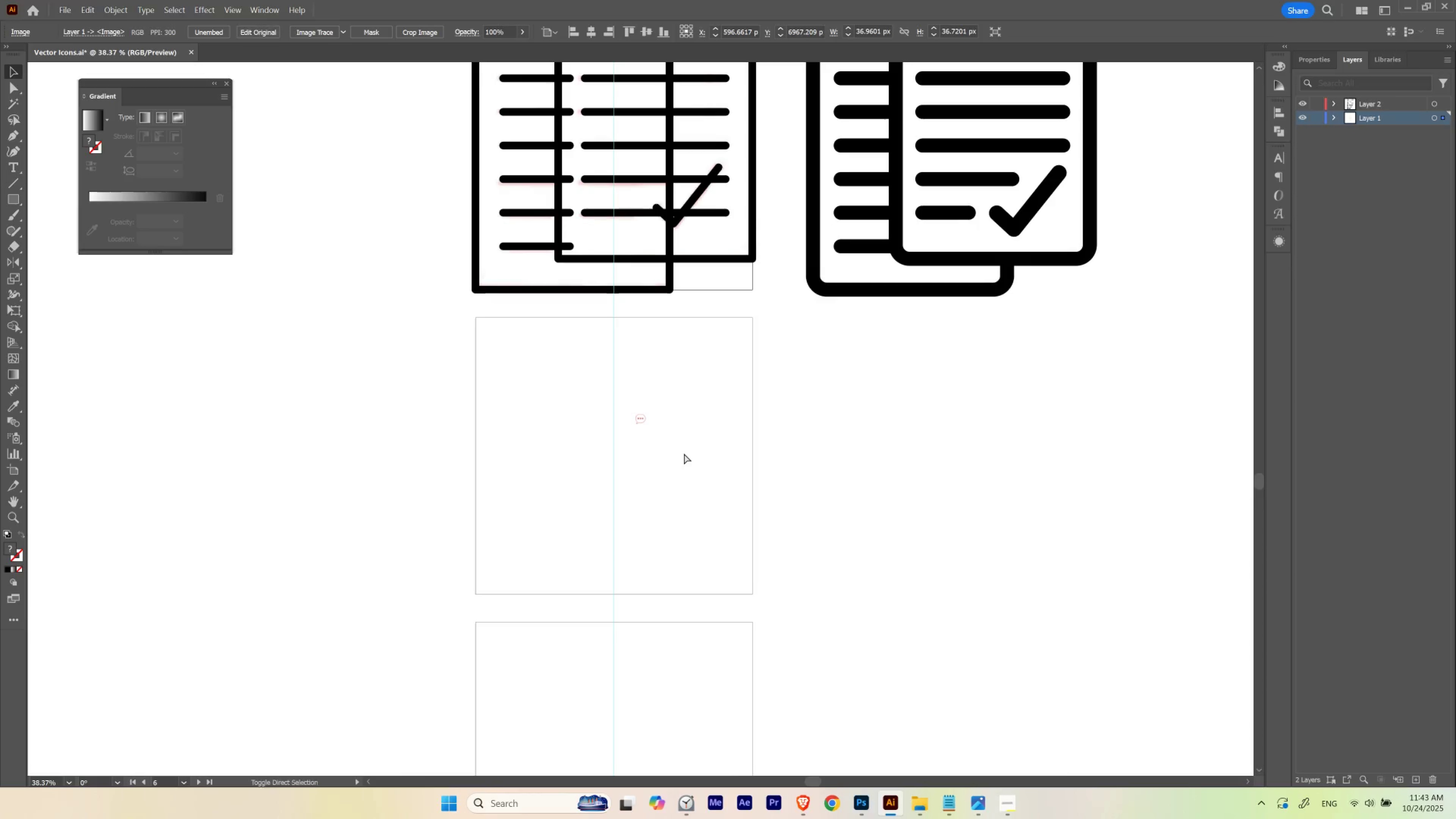 
key(Control+Shift+B)
 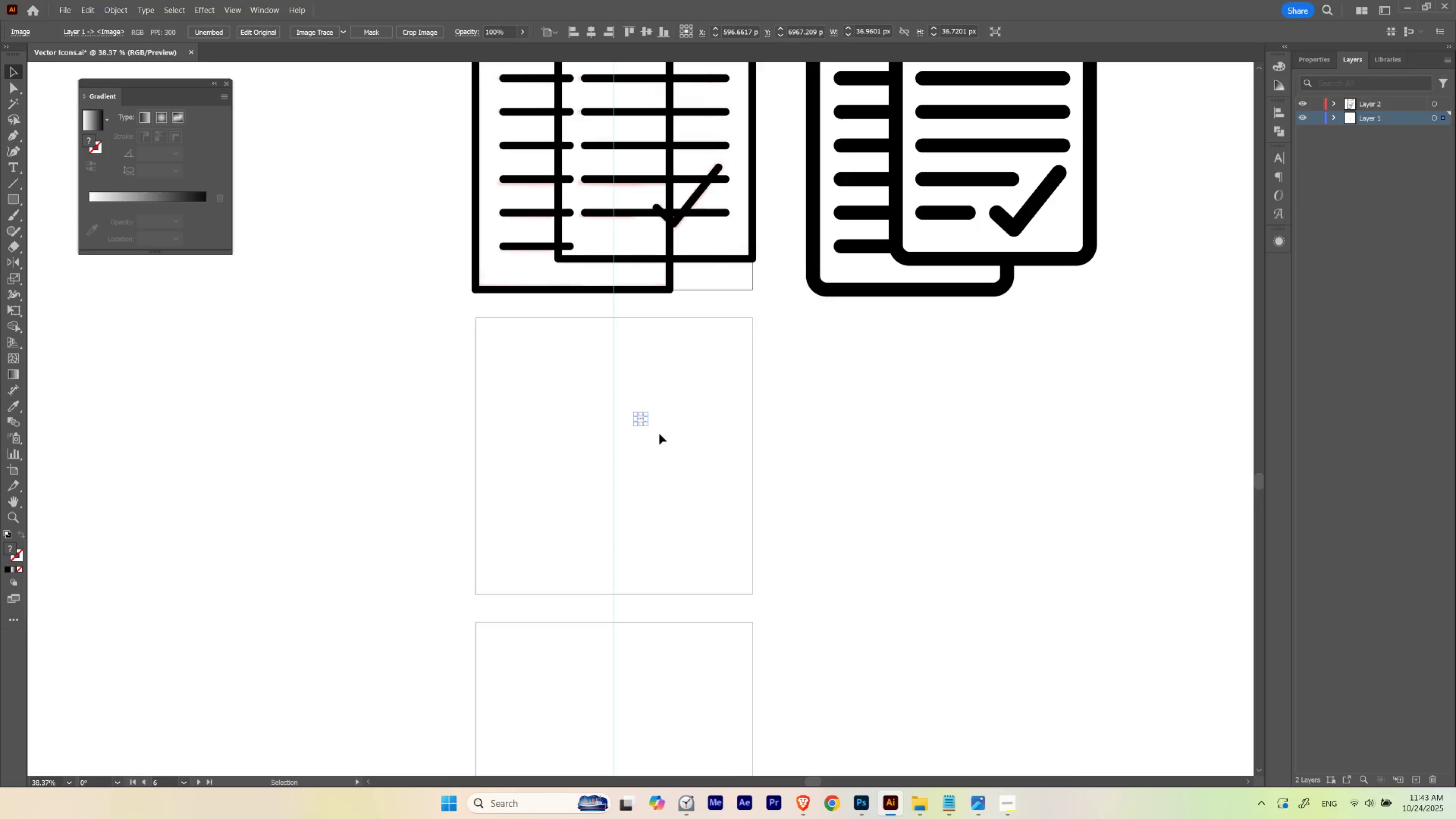 
hold_key(key=ShiftLeft, duration=1.52)
 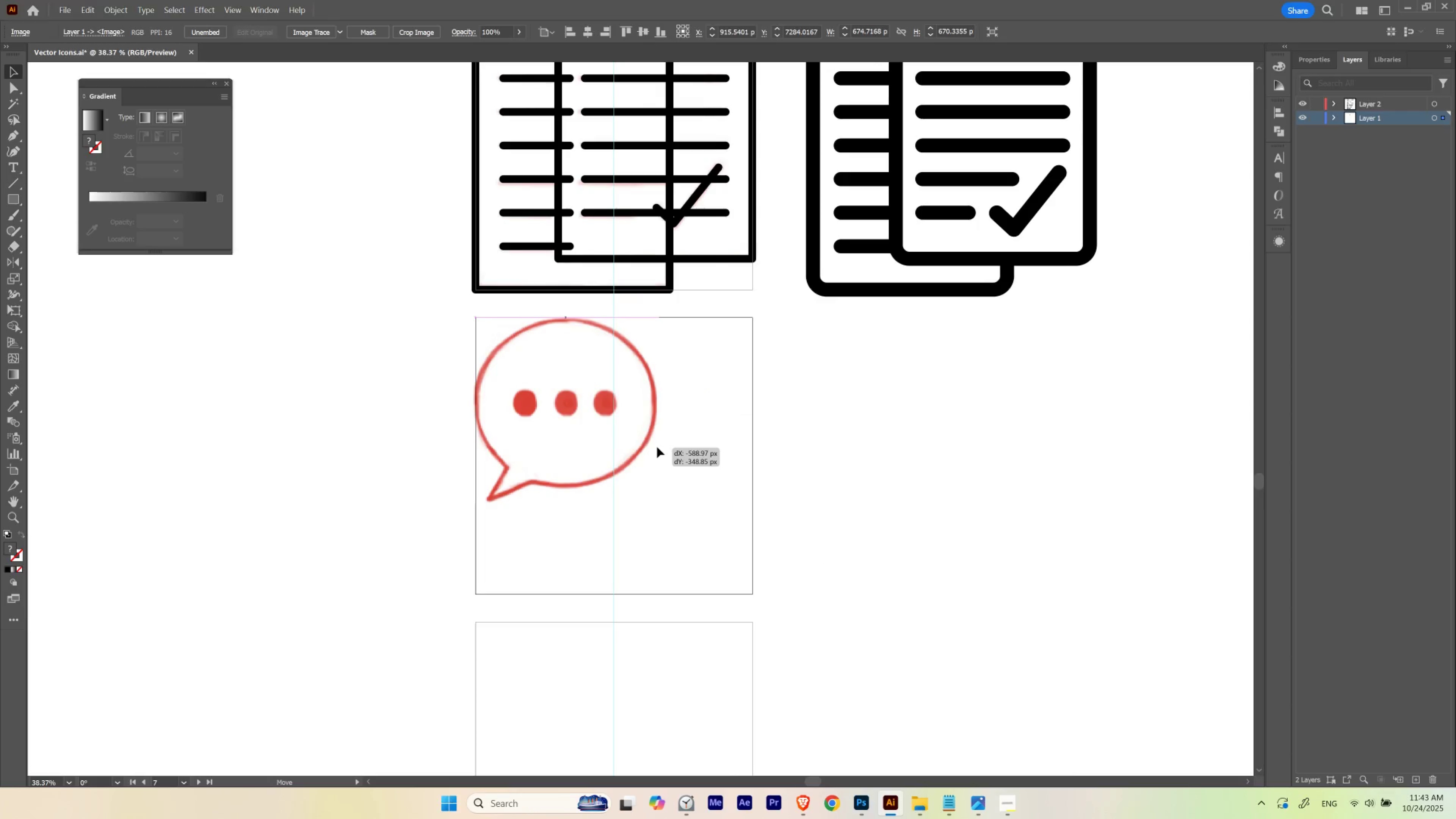 
hold_key(key=ShiftLeft, duration=1.53)
 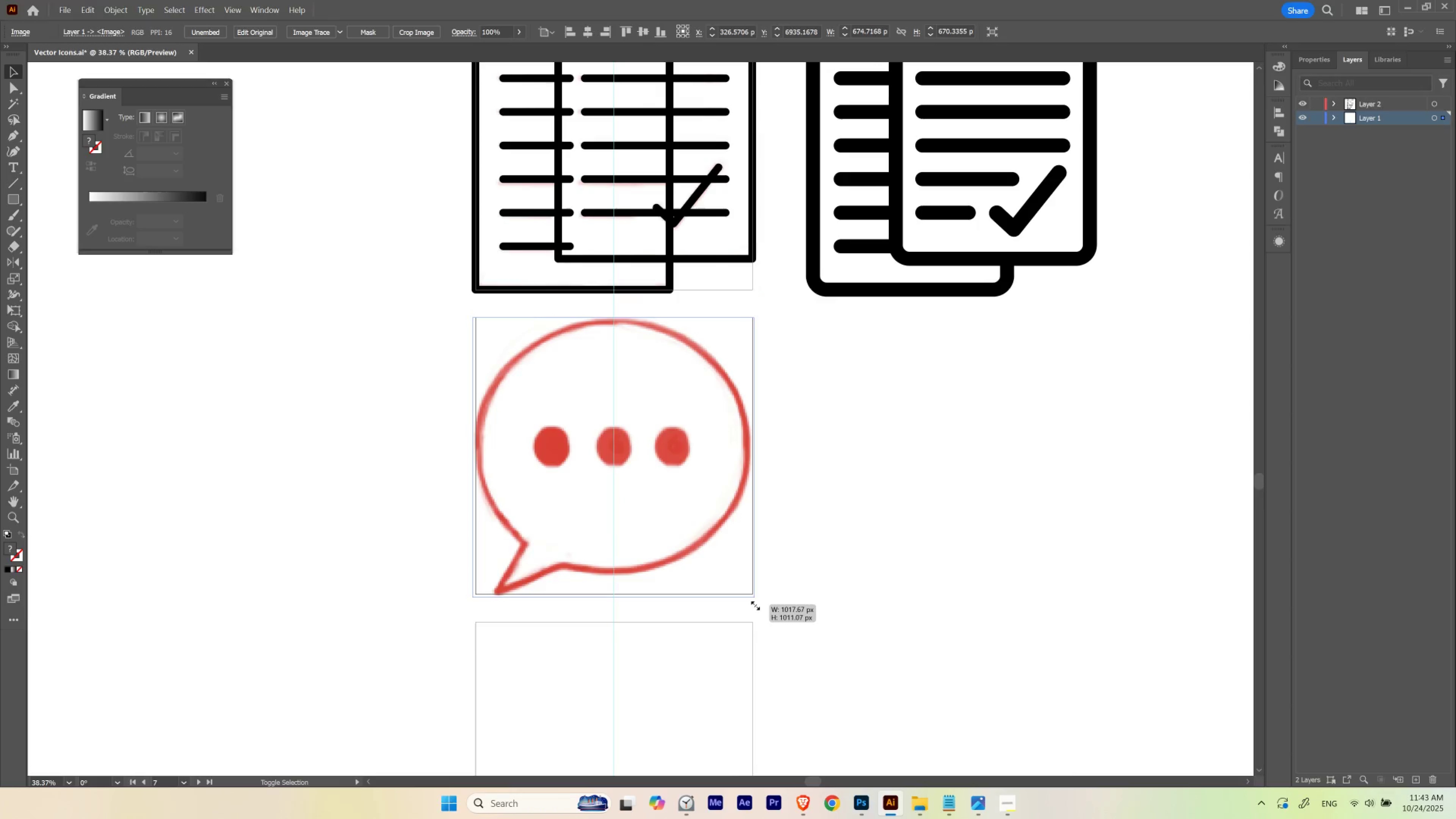 
hold_key(key=ShiftLeft, duration=1.52)
 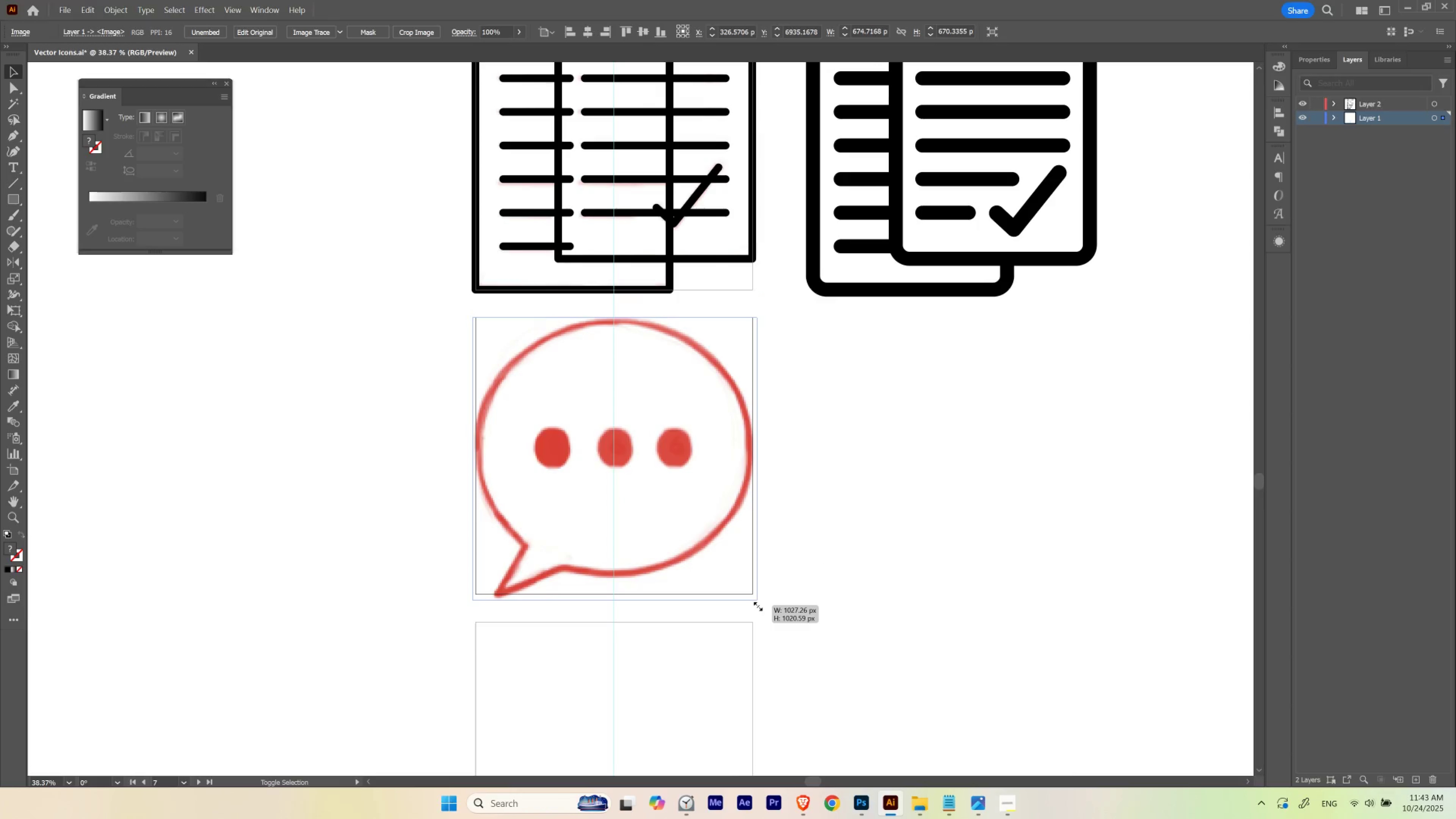 
hold_key(key=ShiftLeft, duration=0.74)
 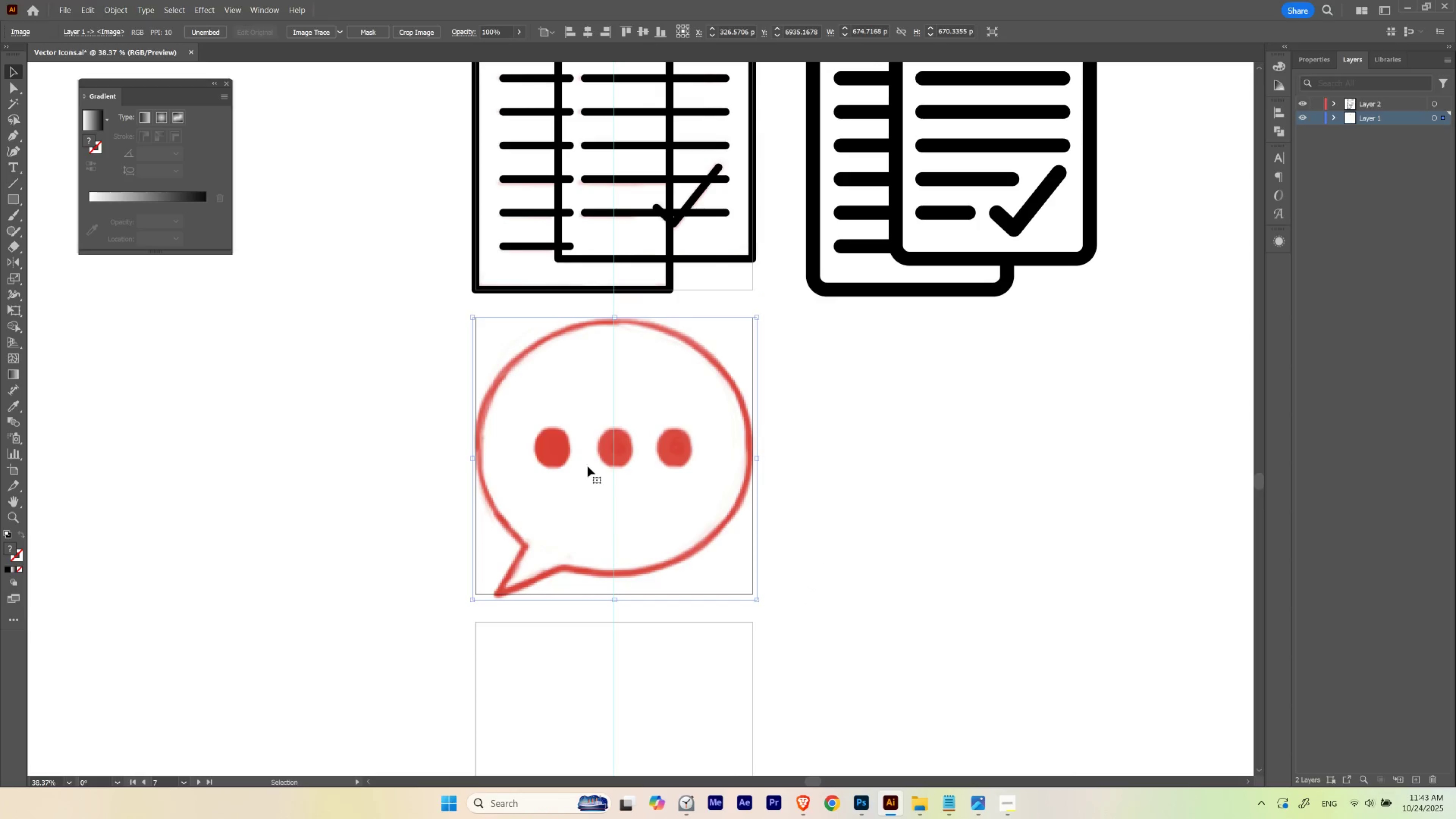 
hold_key(key=Space, duration=0.58)
 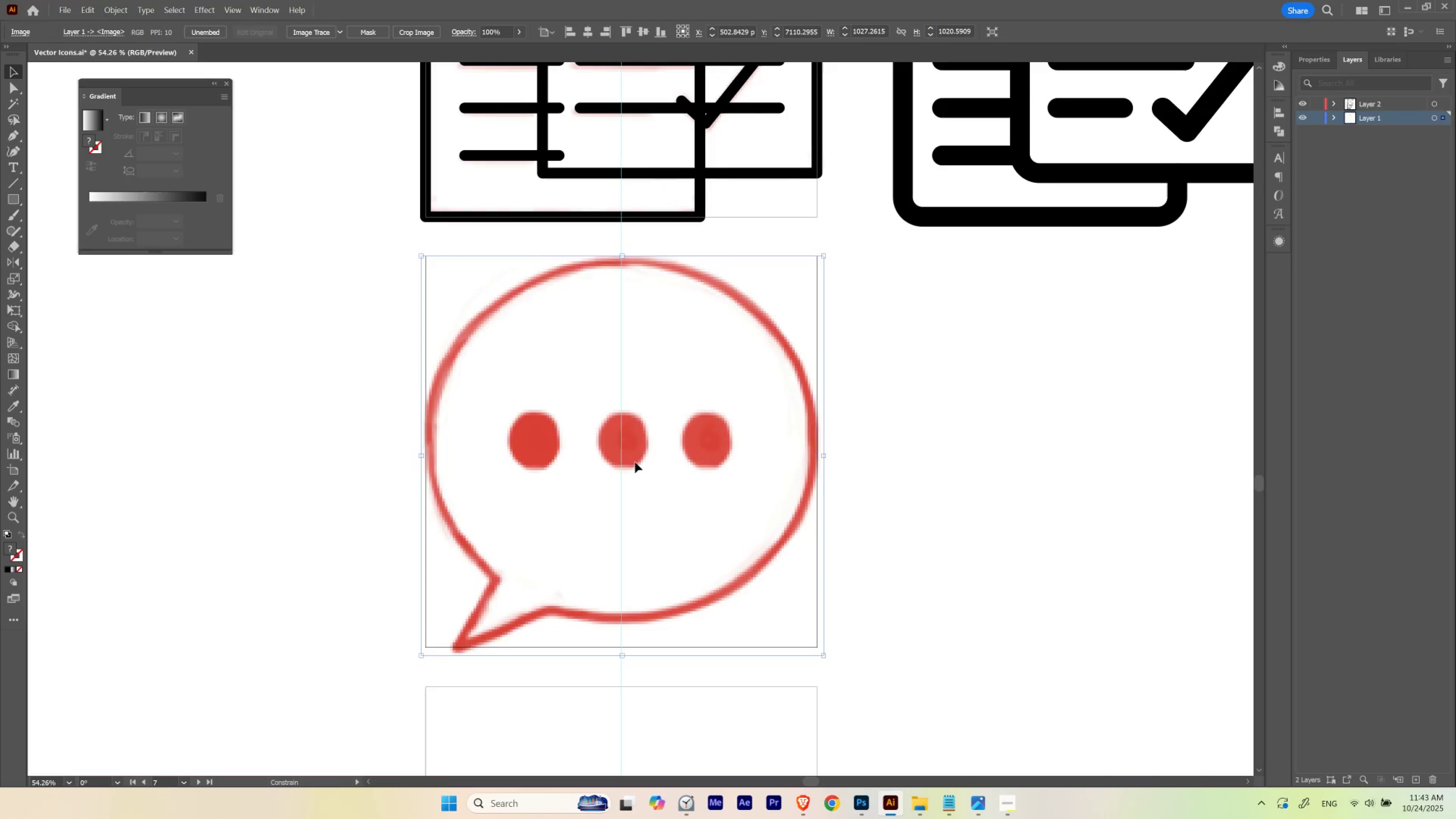 
hold_key(key=ControlLeft, duration=0.5)
 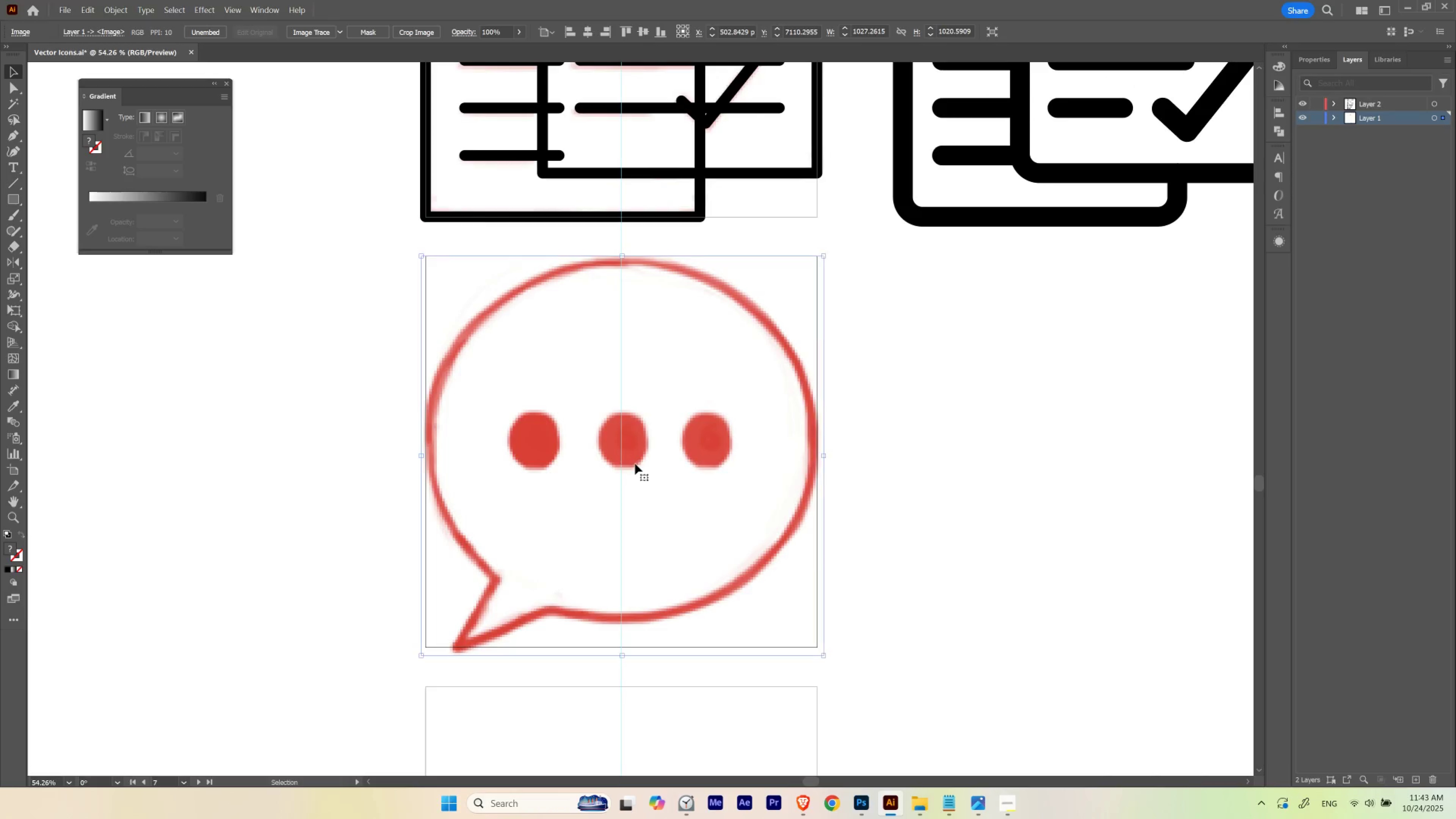 
hold_key(key=ShiftLeft, duration=1.5)
 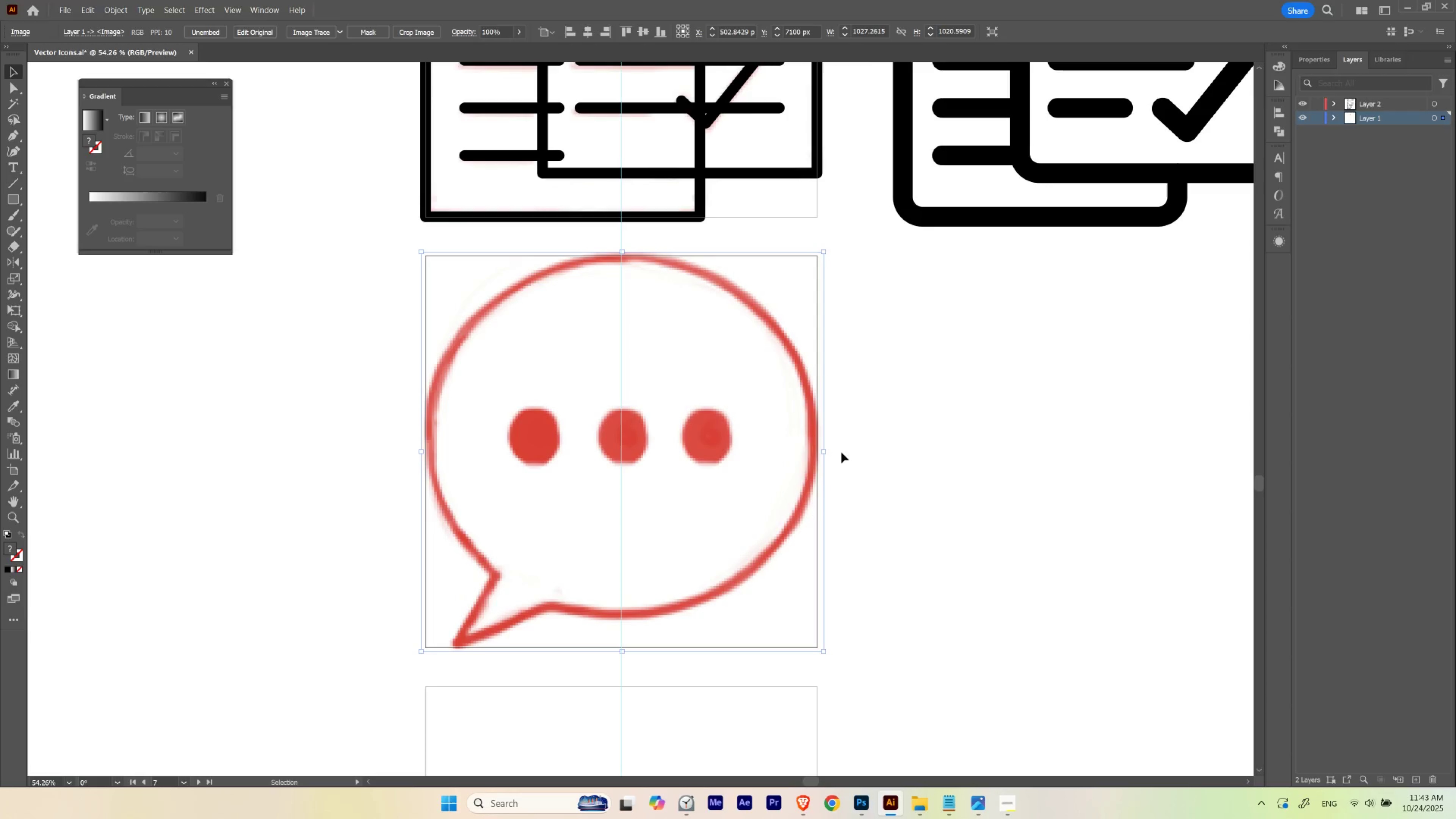 
hold_key(key=ShiftLeft, duration=0.32)
 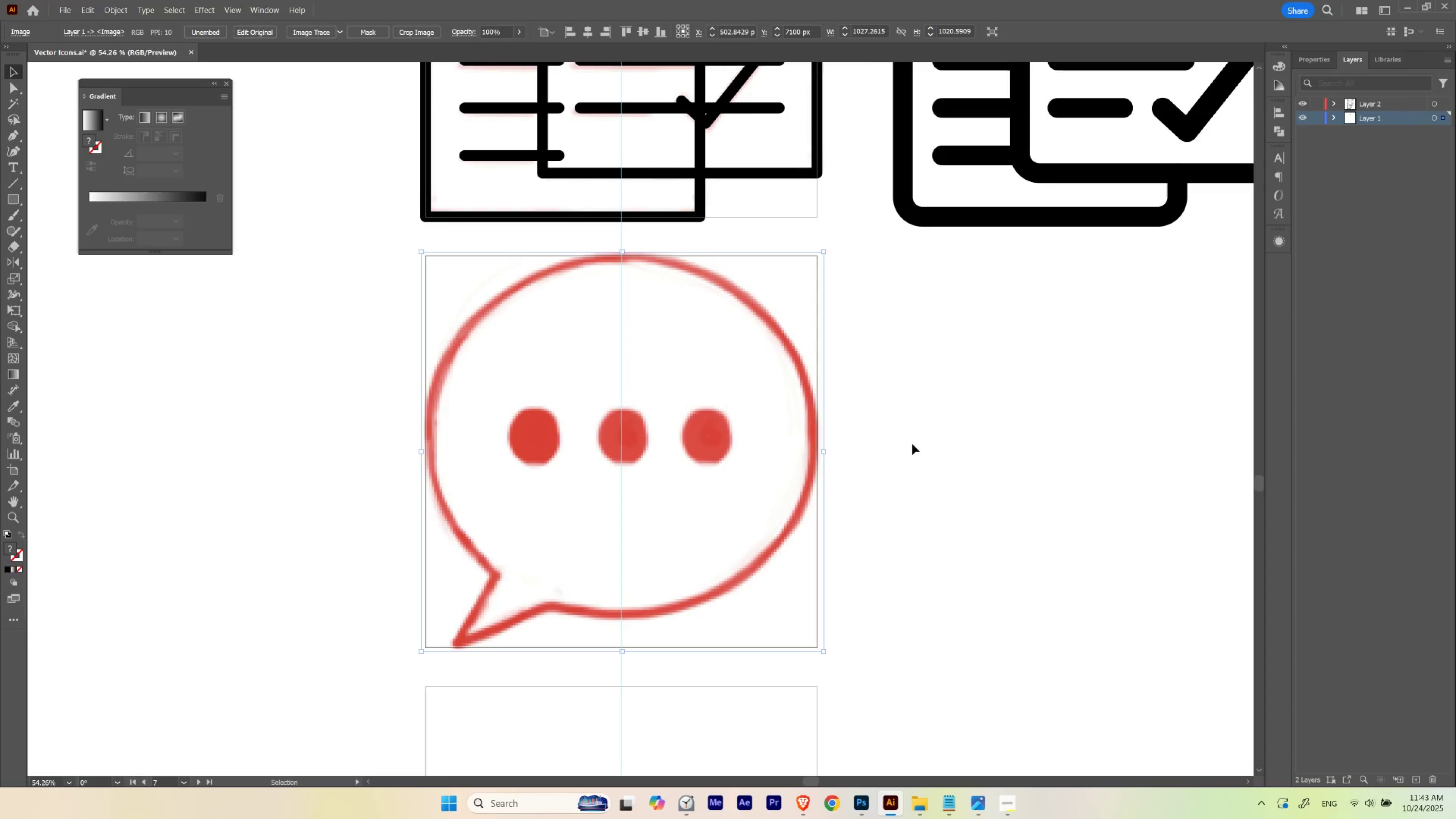 
left_click([912, 444])
 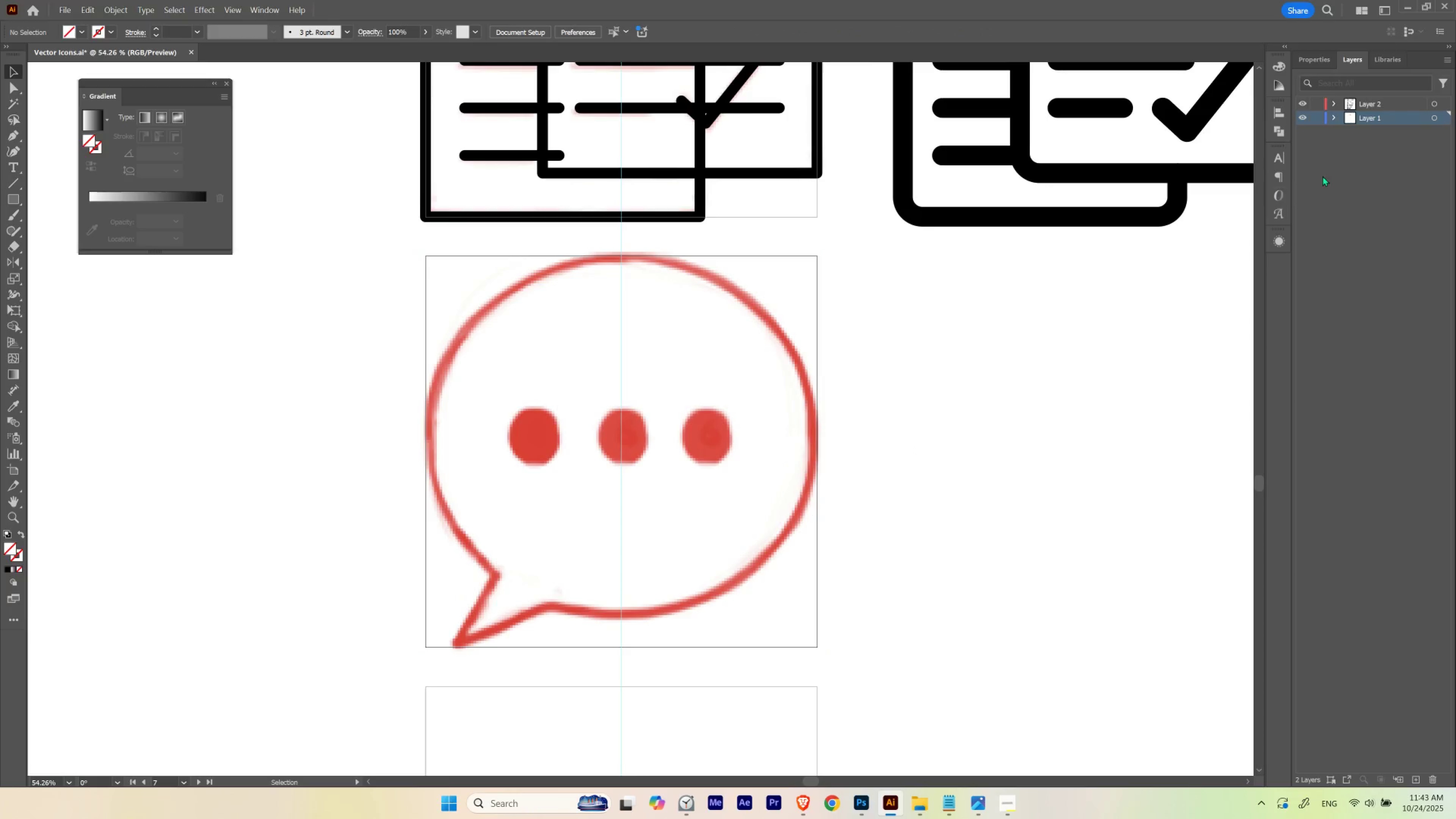 
left_click([1295, 63])
 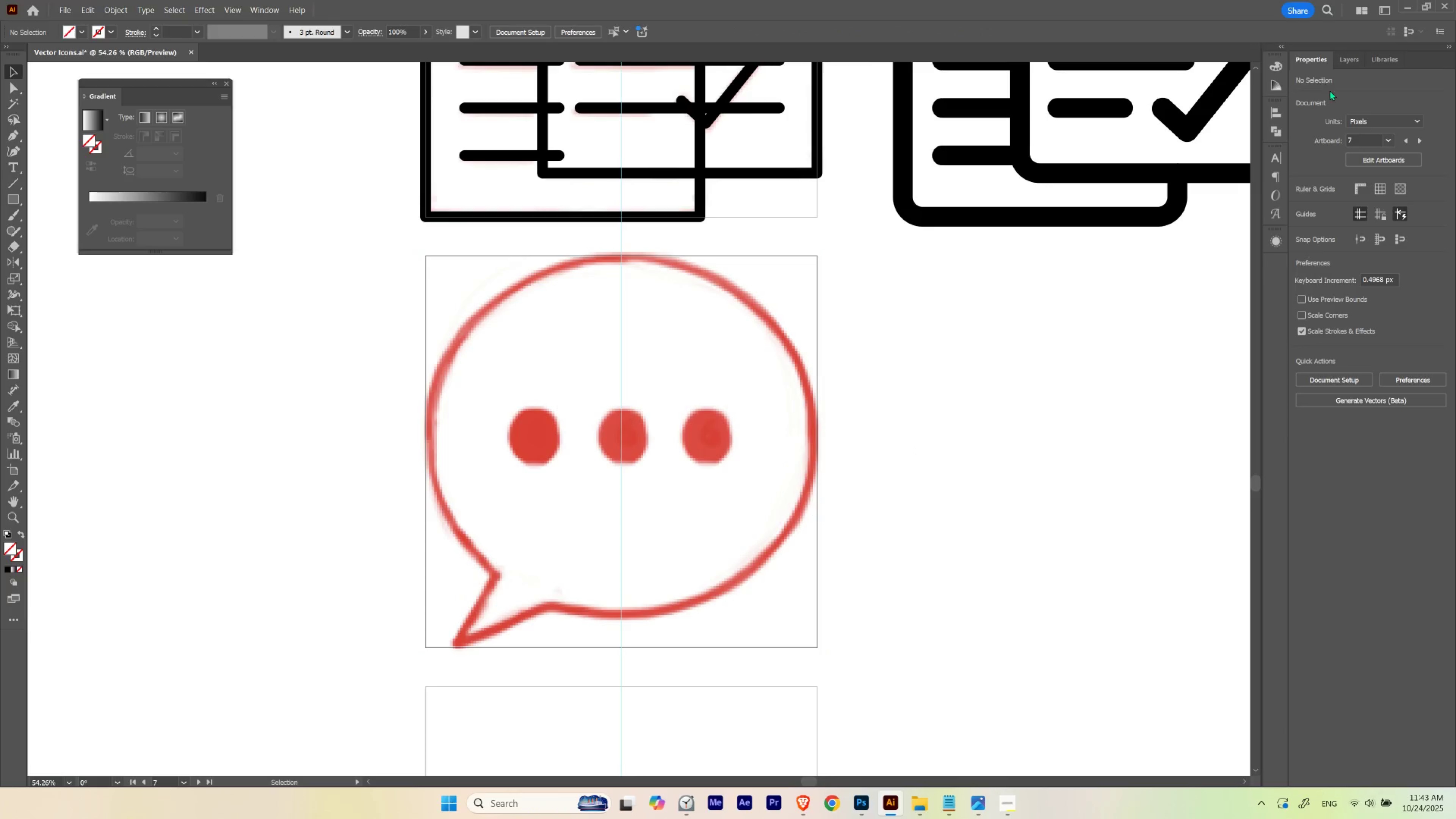 
left_click([635, 466])
 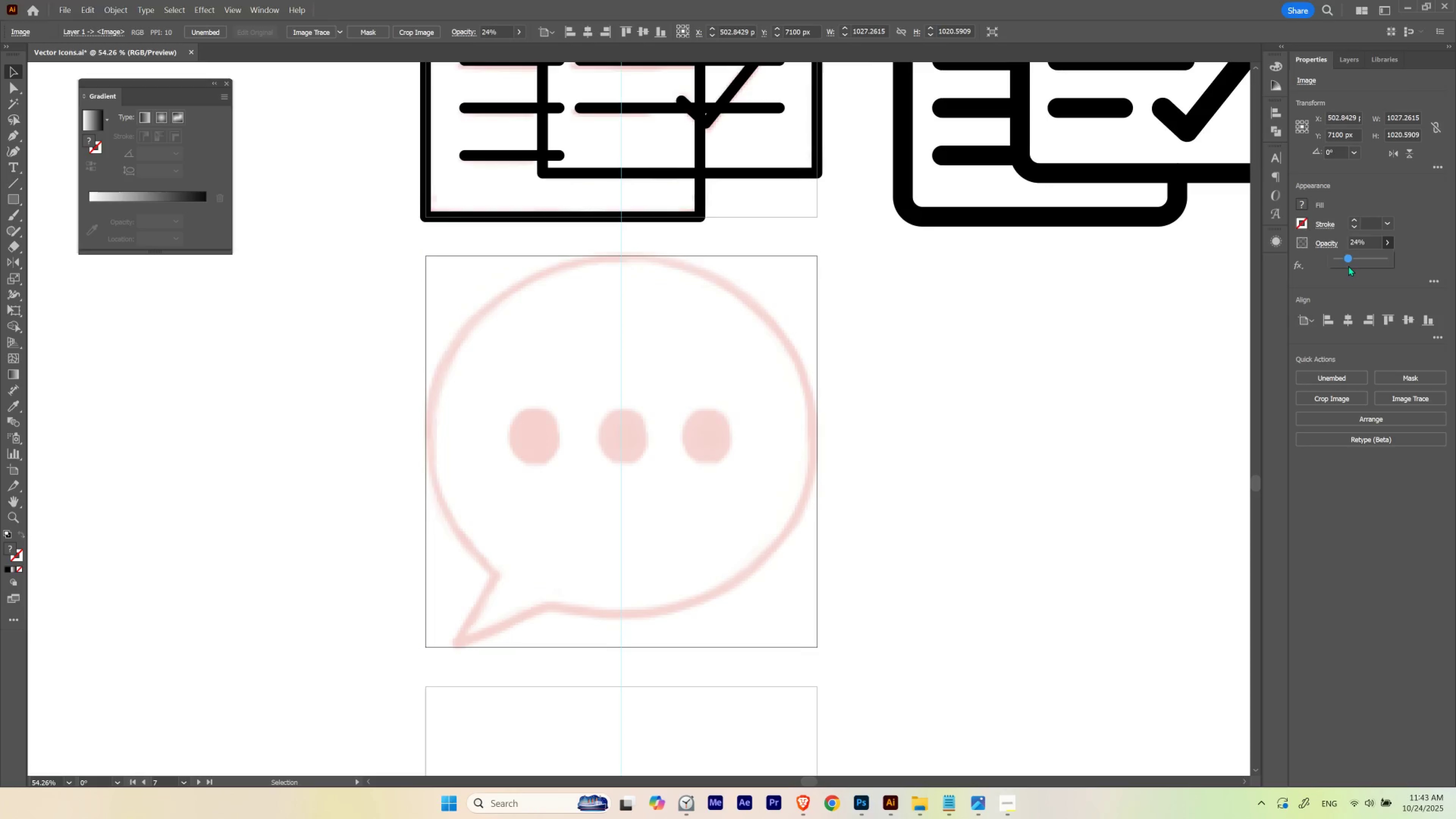 
wait(8.43)
 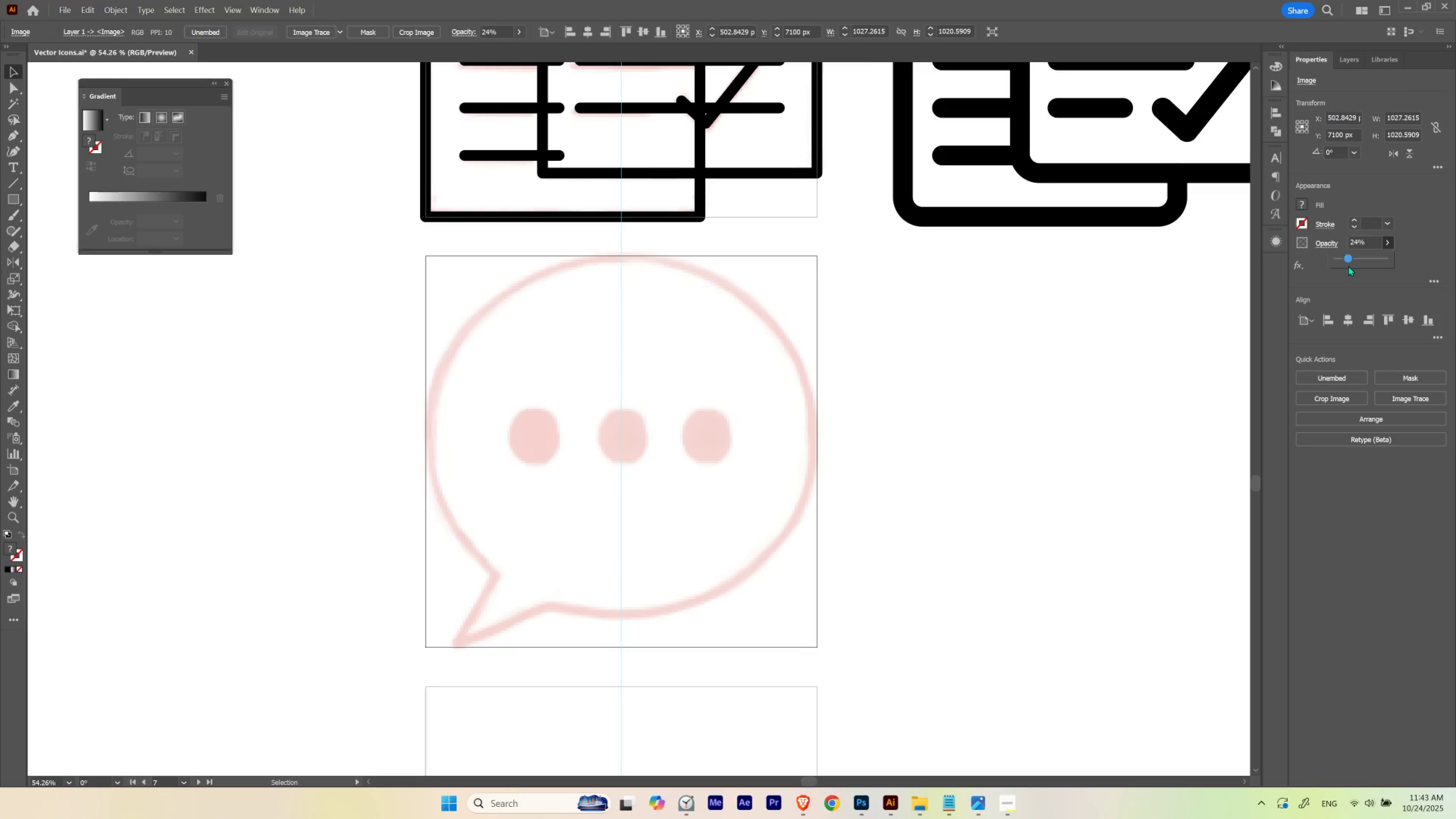 
left_click([971, 367])
 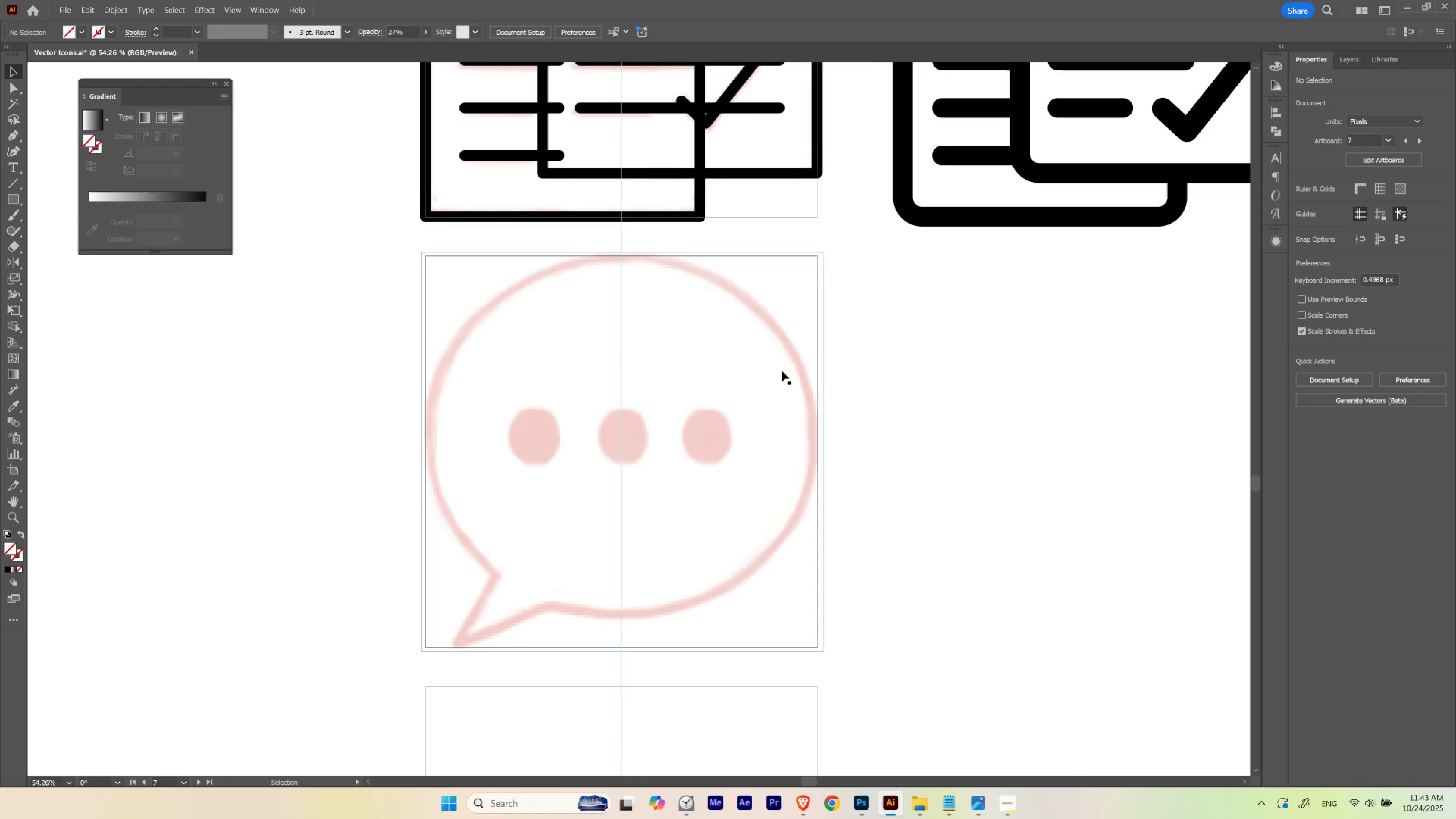 
left_click([782, 371])
 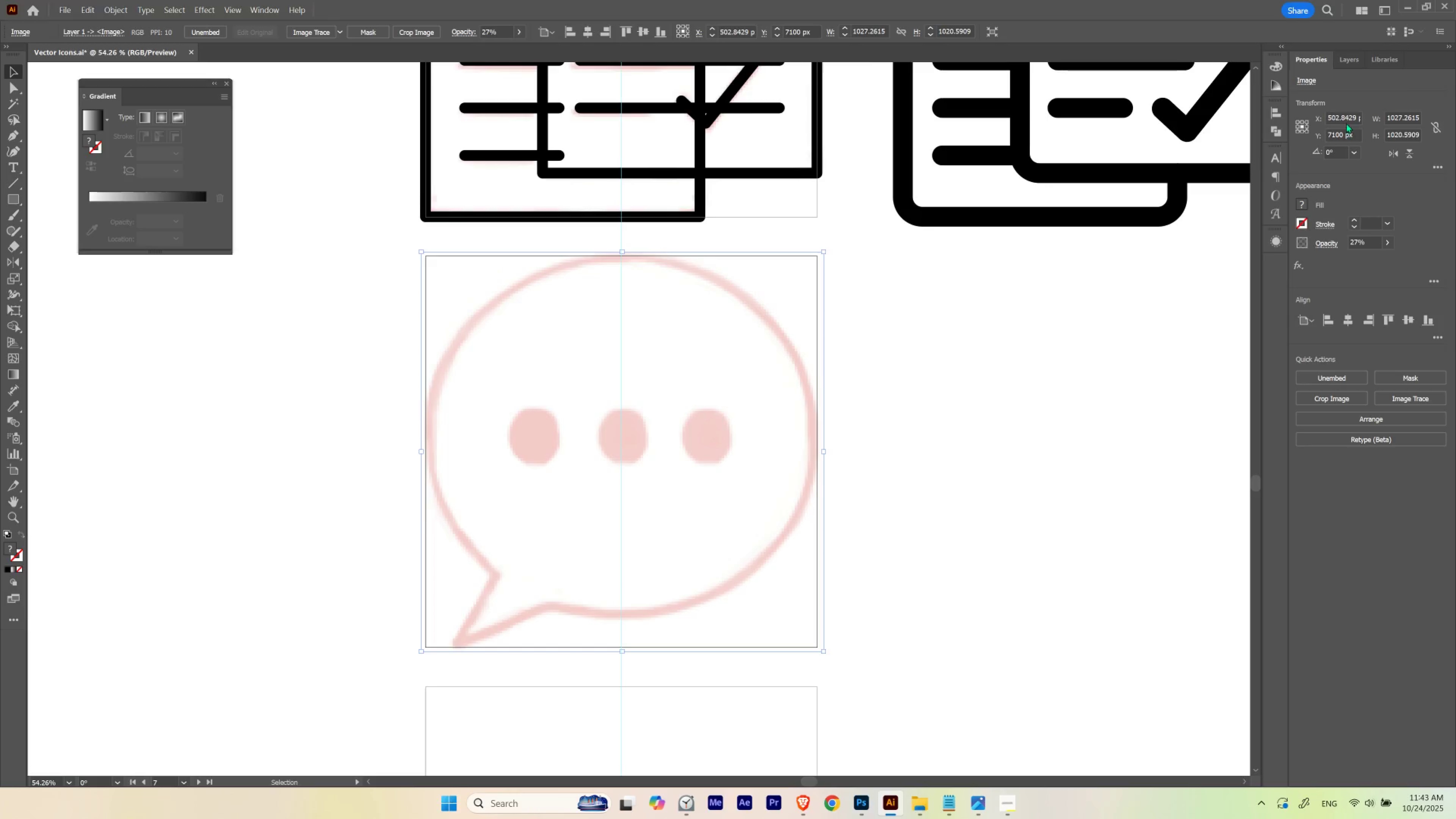 
left_click([1350, 64])
 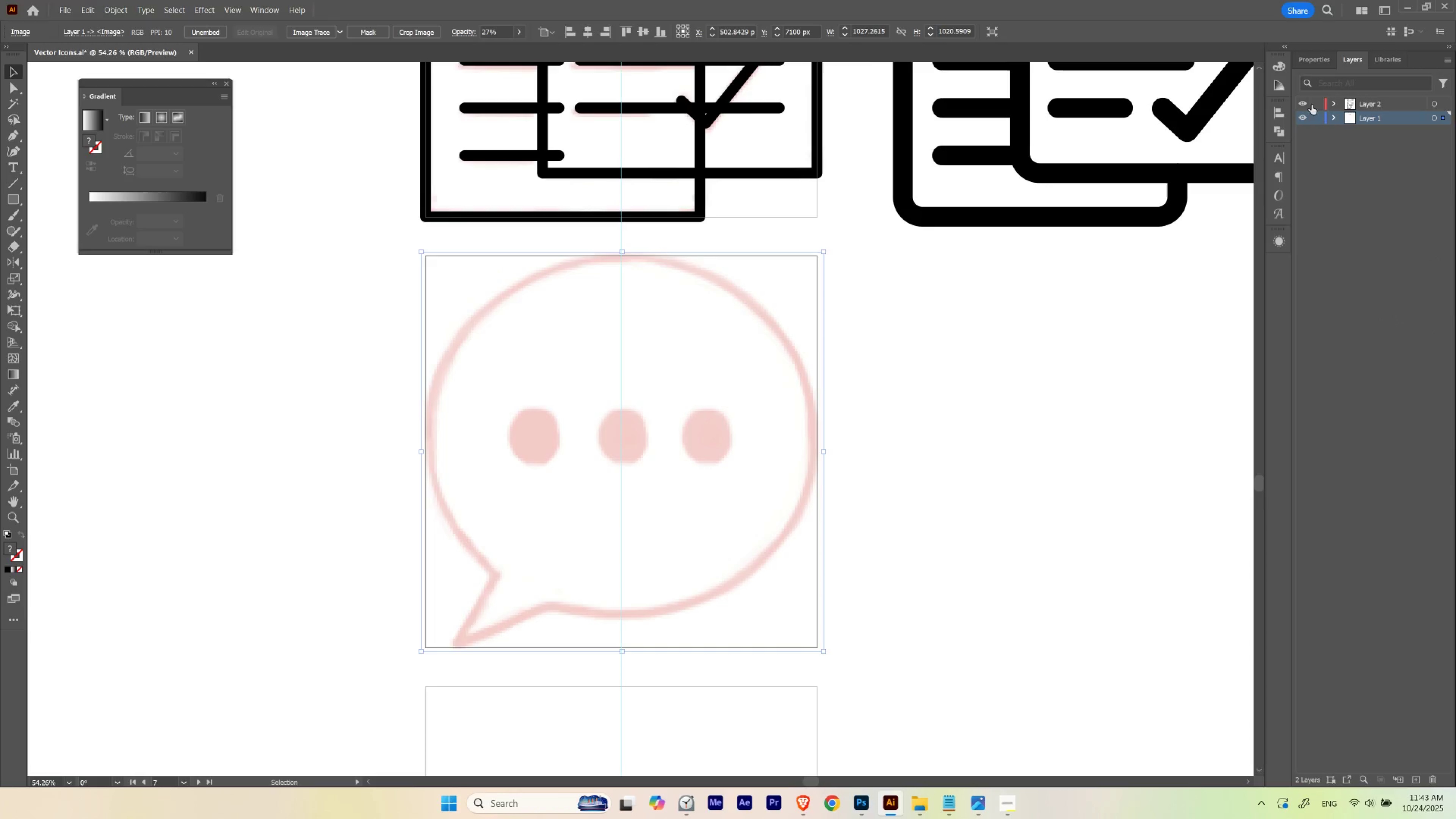 
left_click([1315, 115])
 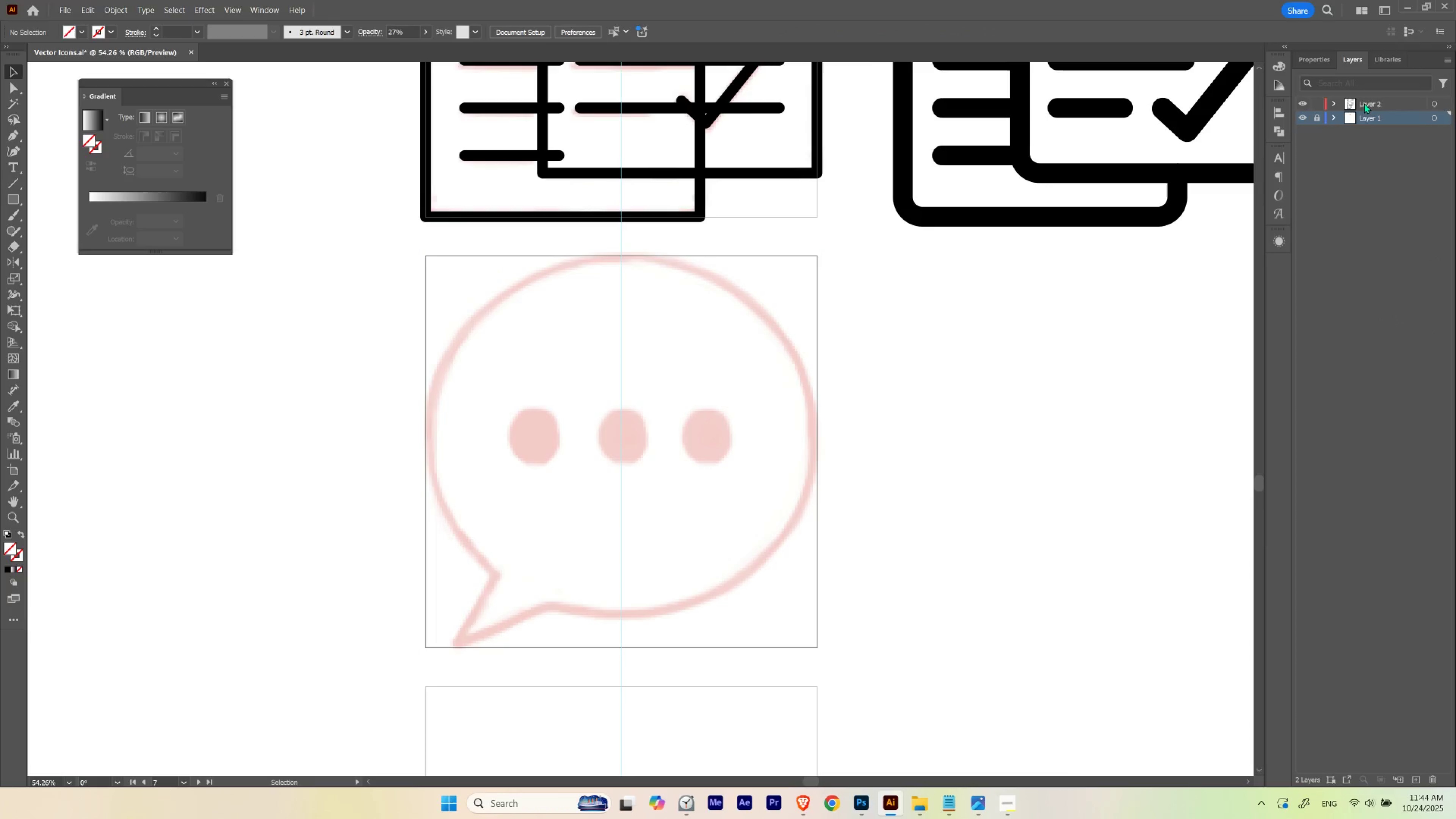 
left_click([1364, 103])
 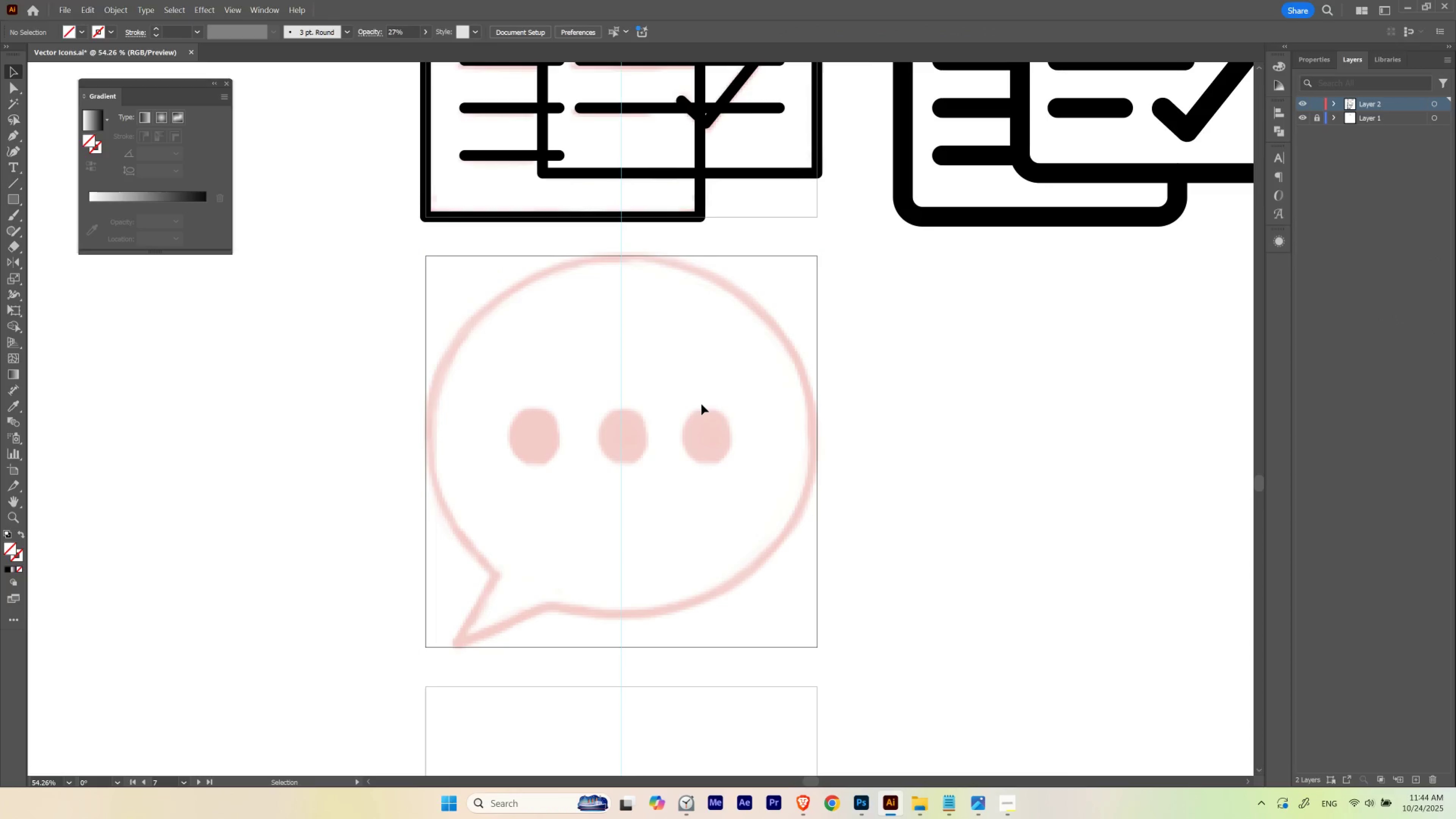 
left_click([701, 404])
 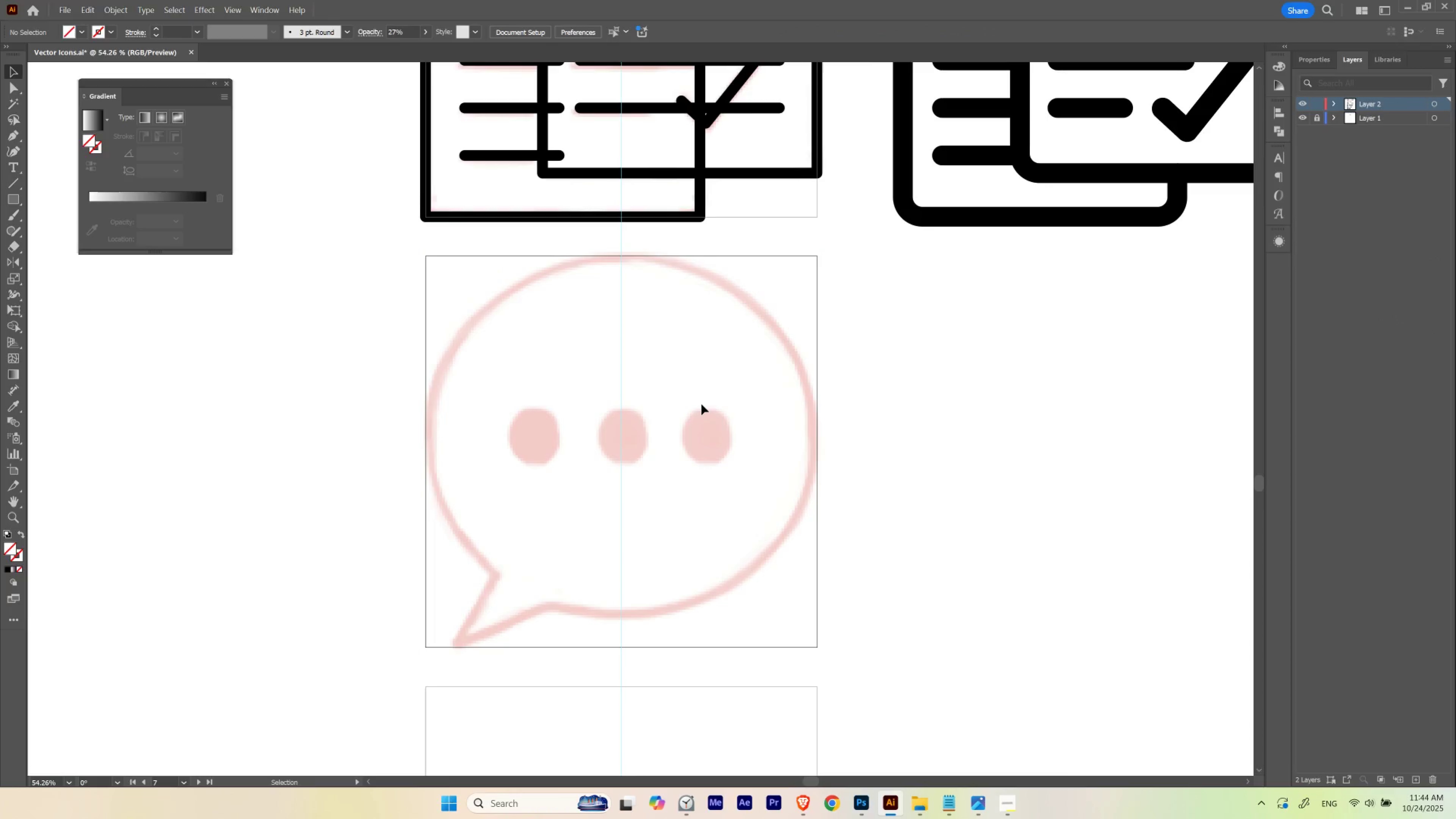 
key(L)
 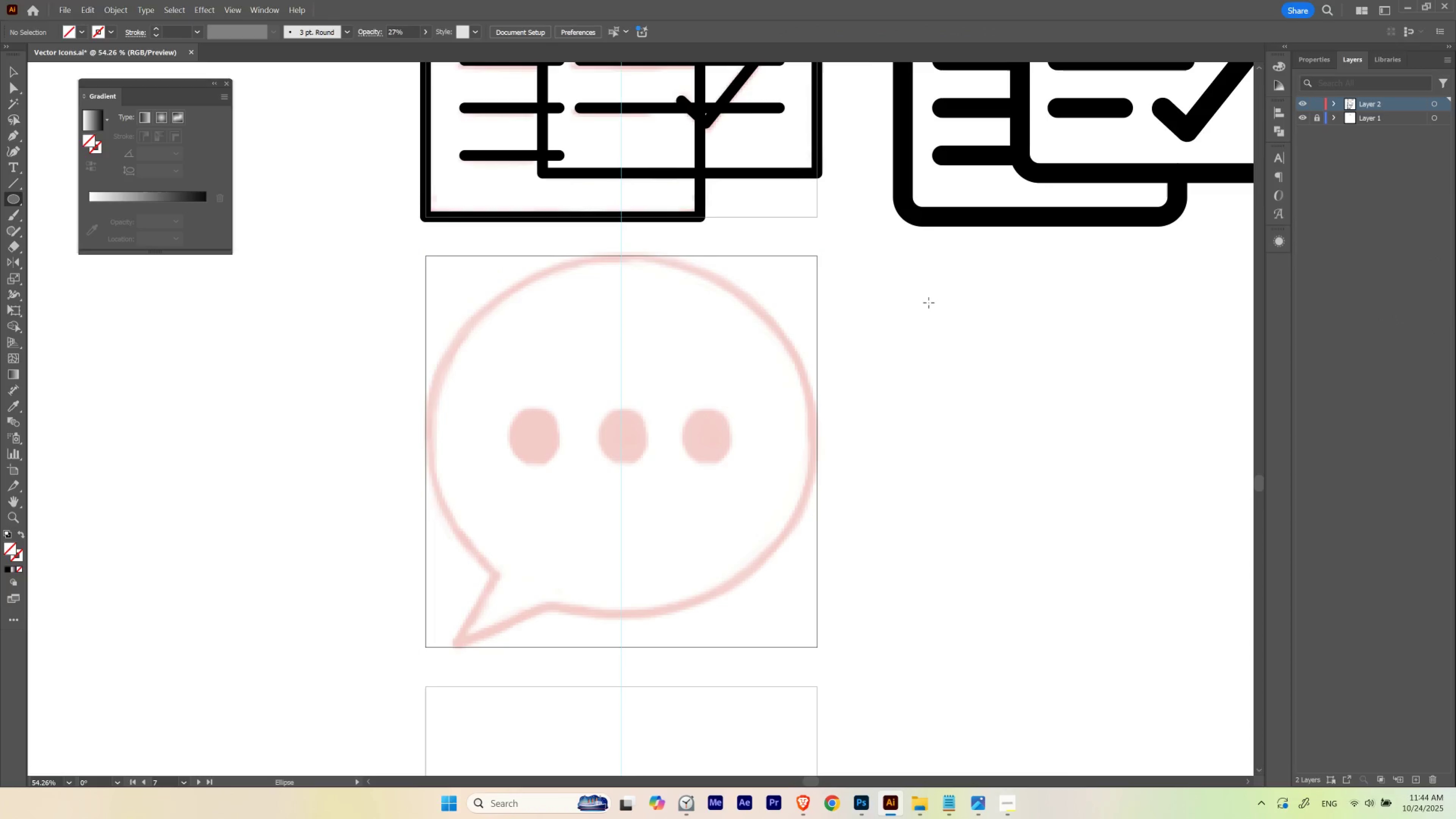 
hold_key(key=ControlLeft, duration=1.53)
 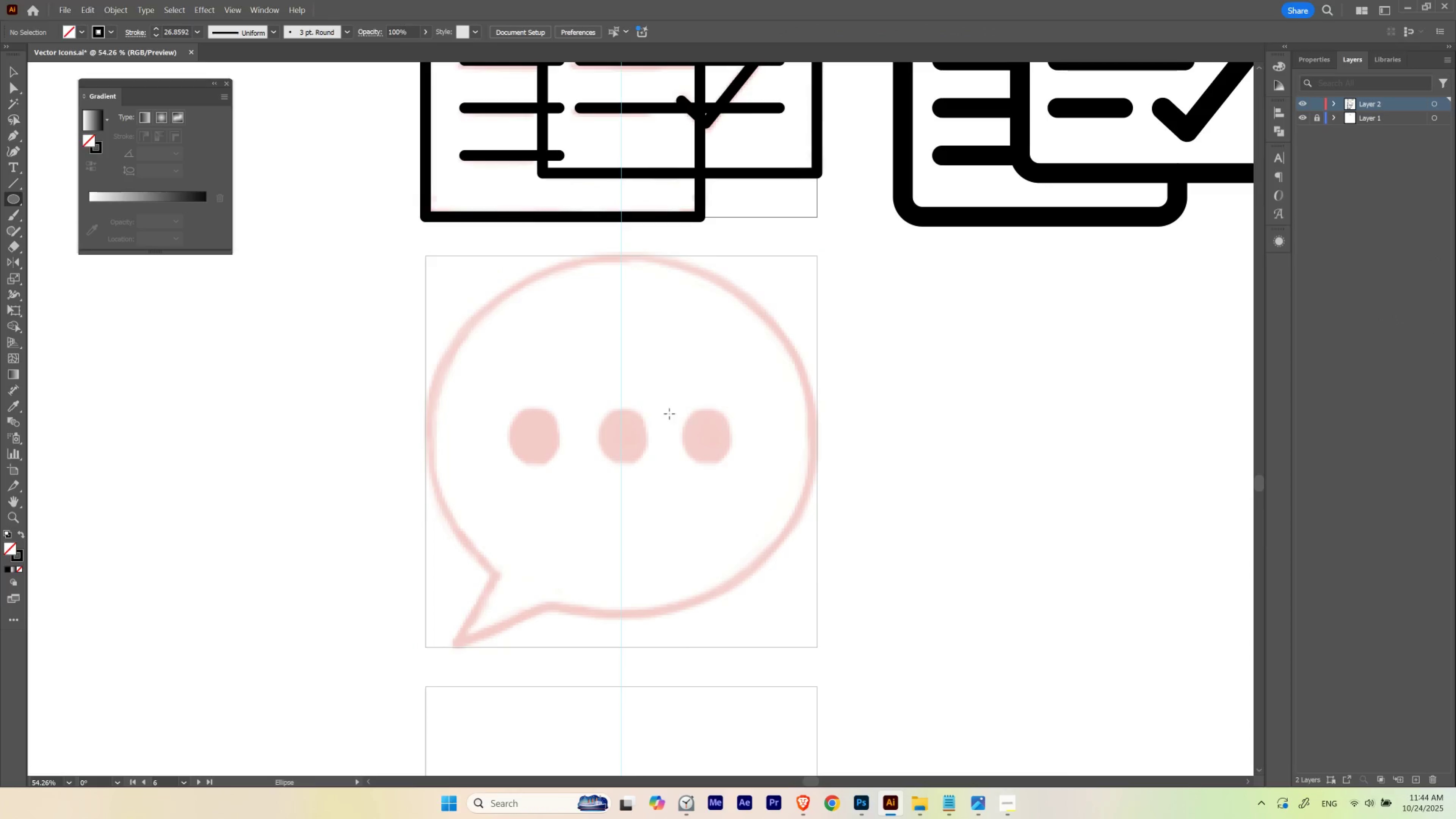 
hold_key(key=ControlLeft, duration=0.38)
left_click([866, 247])
 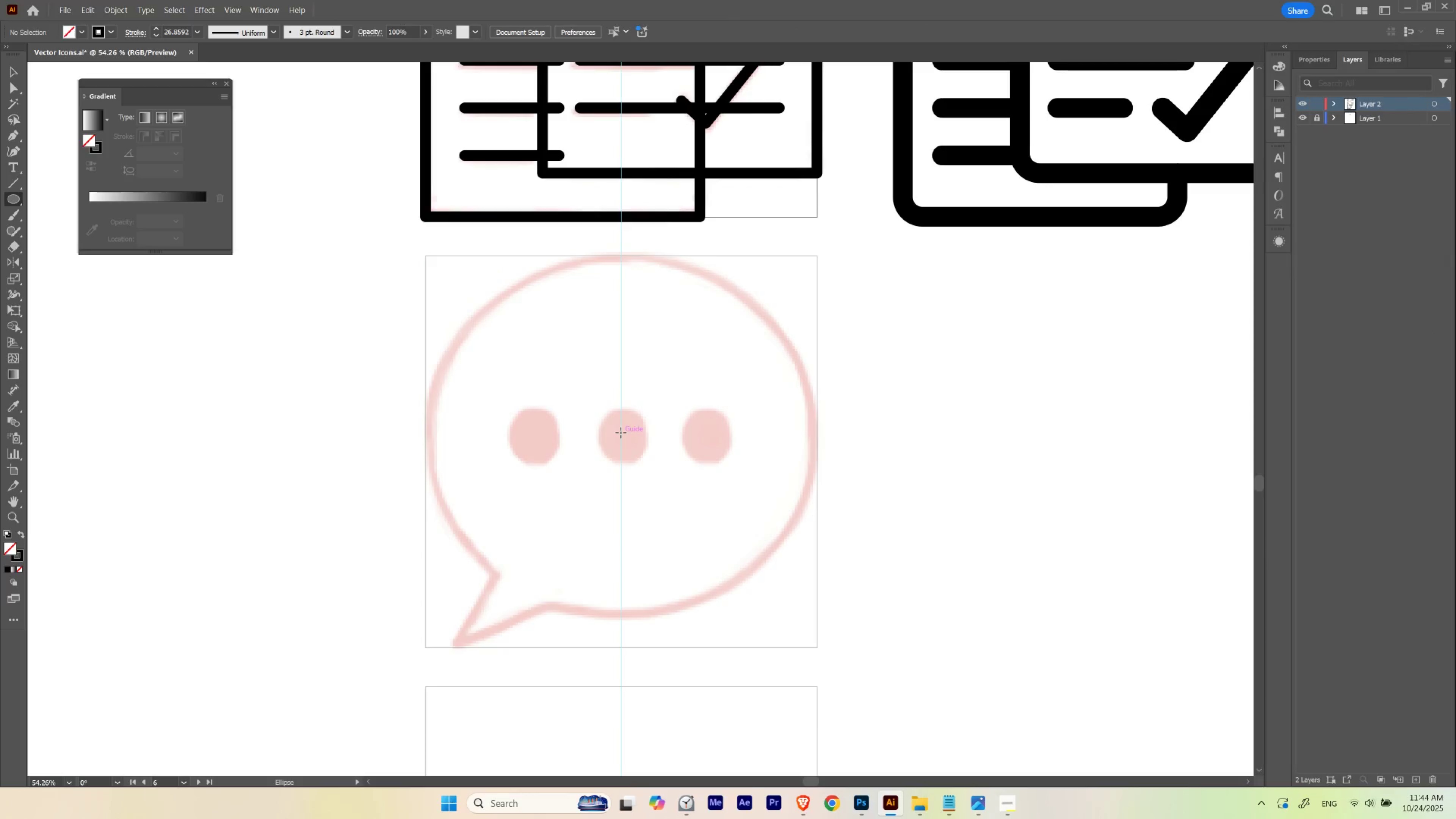 
hold_key(key=AltLeft, duration=1.5)
 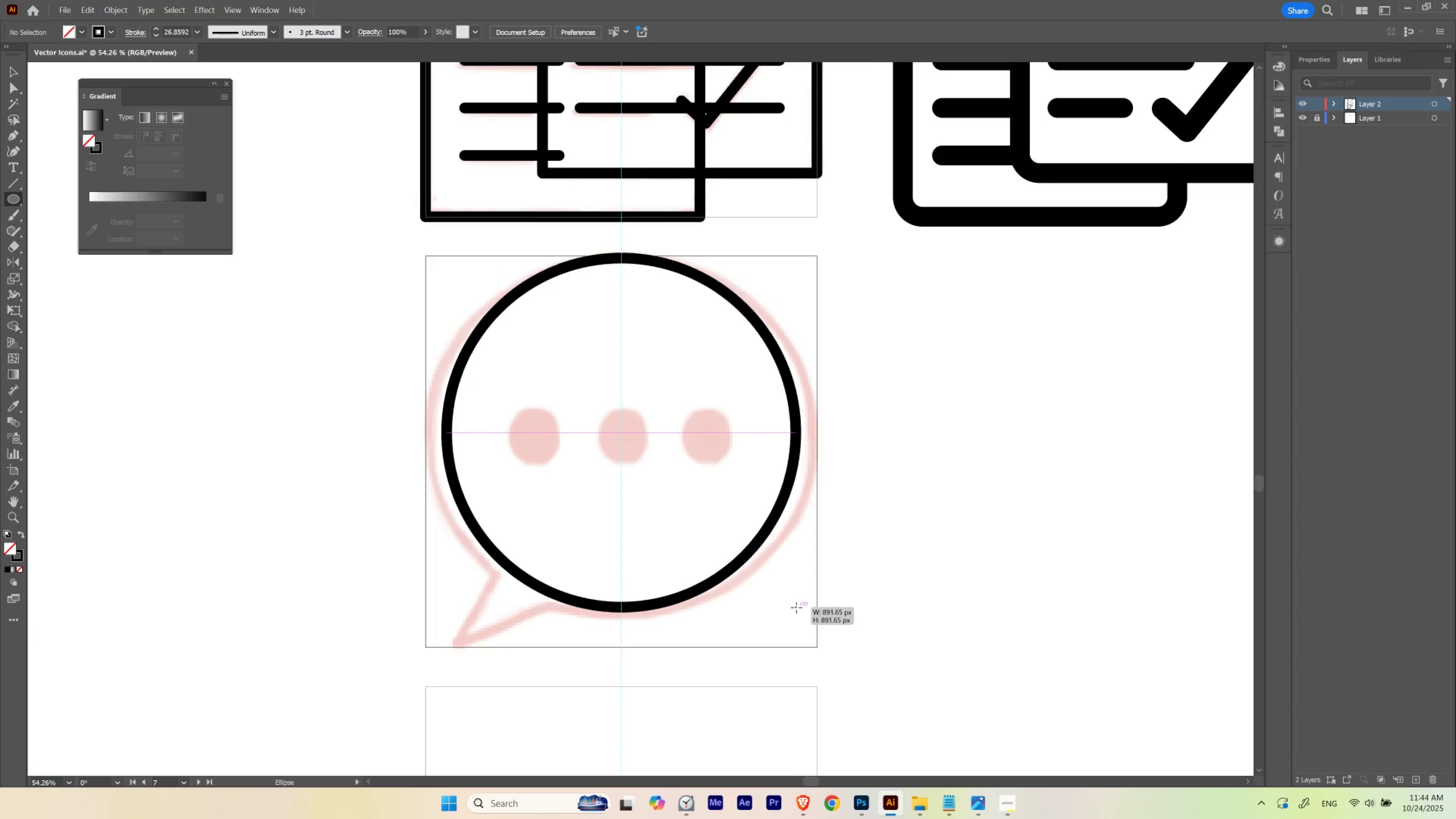 
hold_key(key=AltLeft, duration=1.5)
 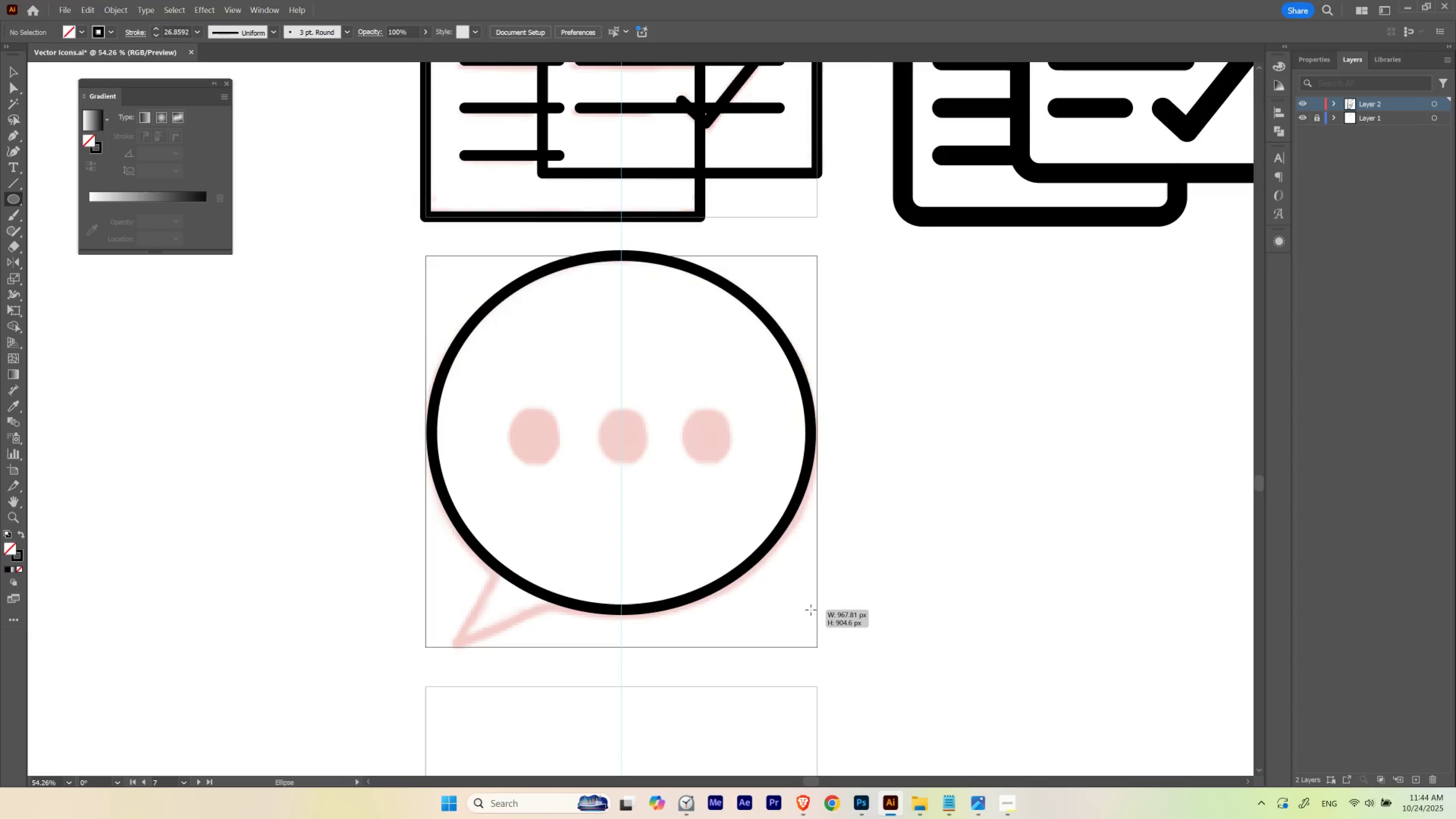 
hold_key(key=AltLeft, duration=1.53)
 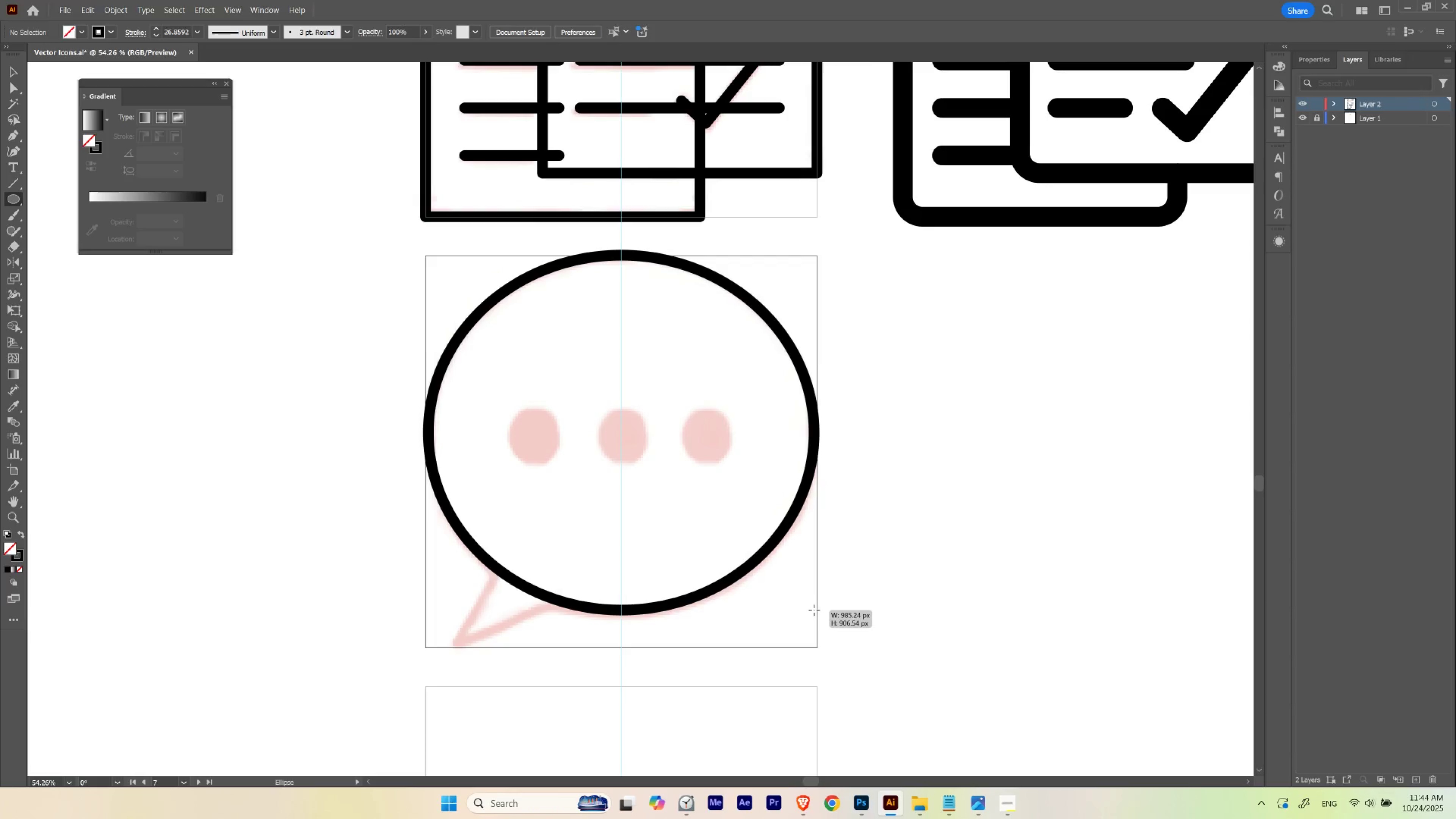 
hold_key(key=AltLeft, duration=1.51)
 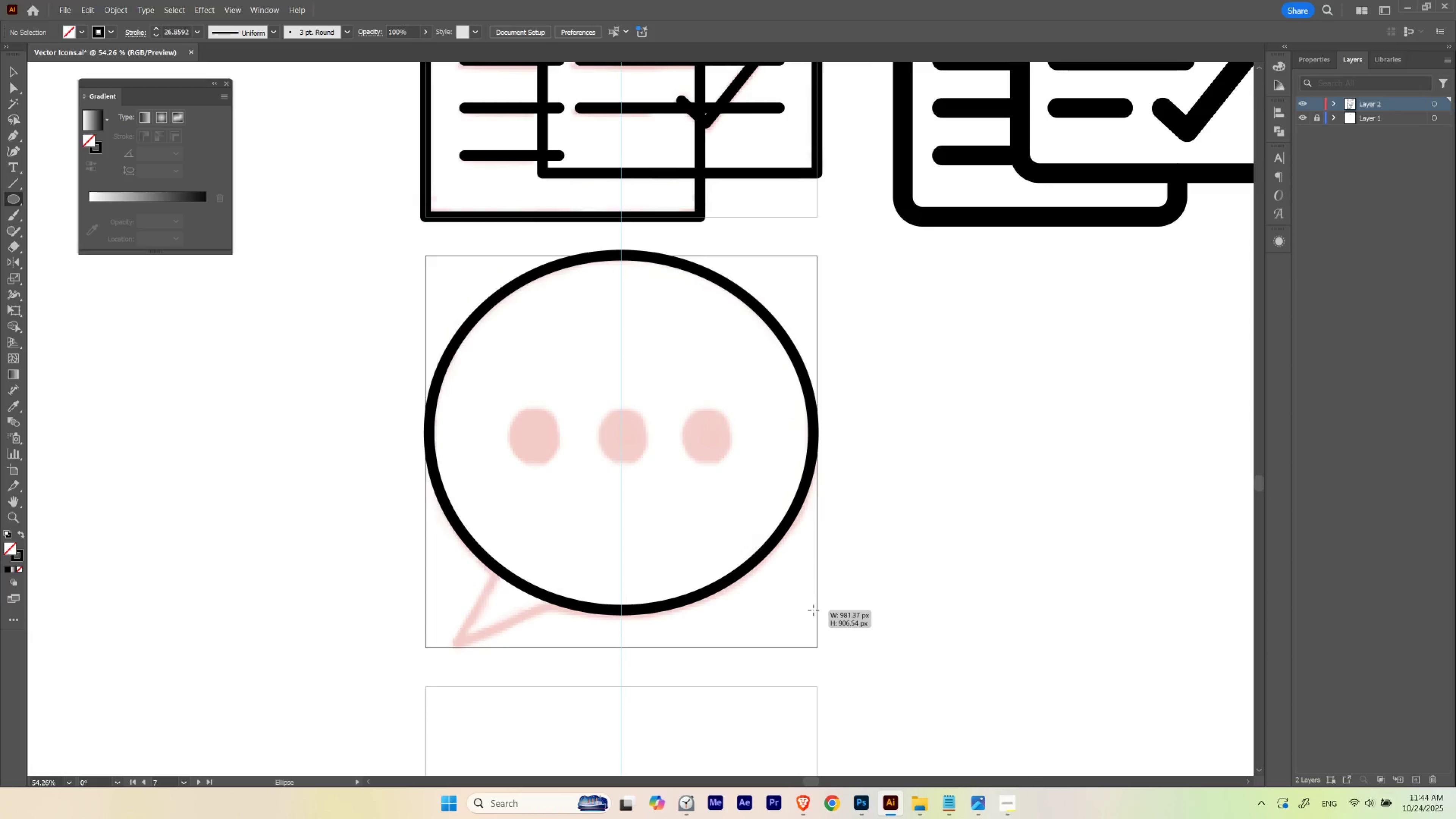 
hold_key(key=AltLeft, duration=1.24)
 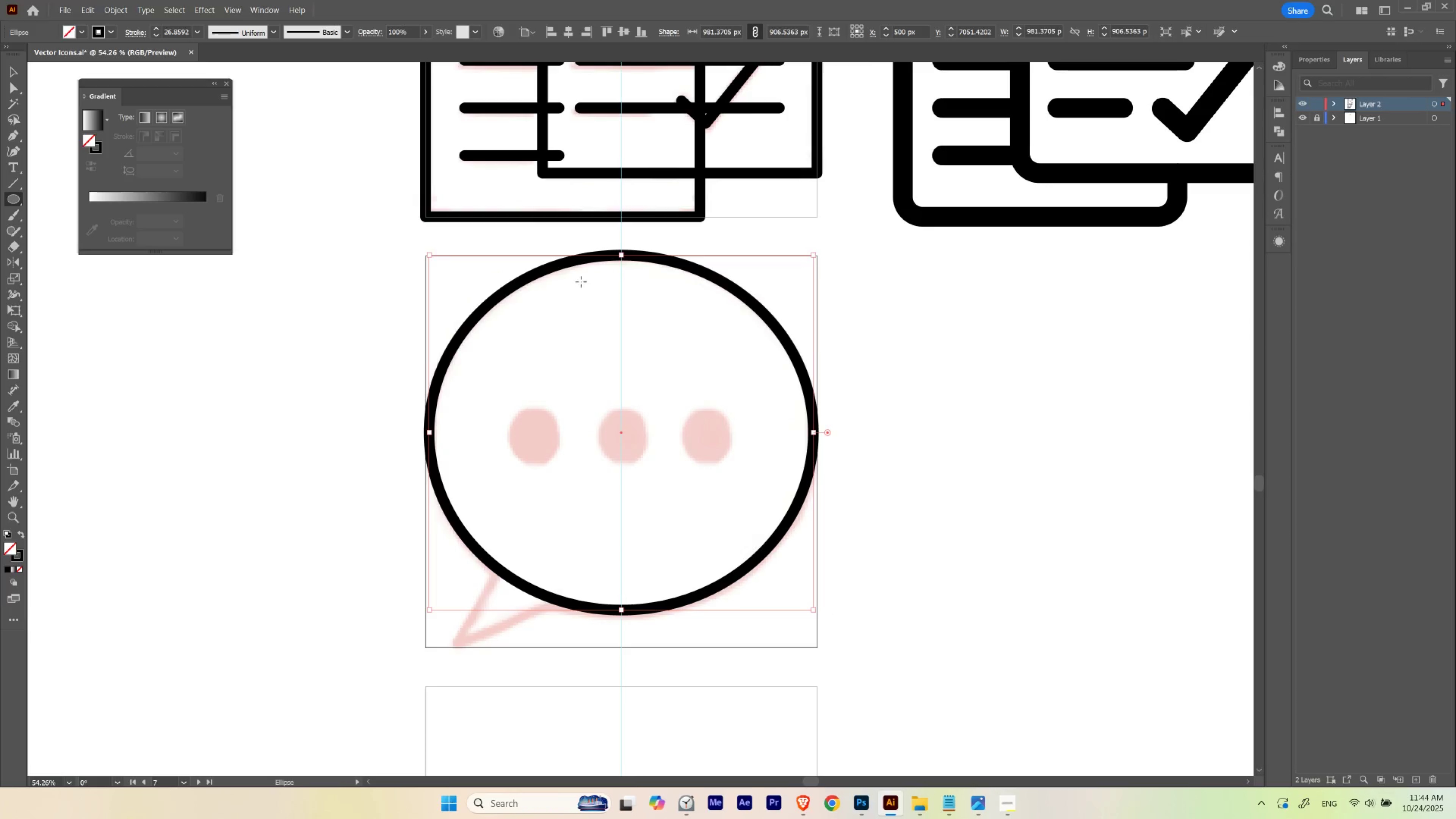 
hold_key(key=Space, duration=0.65)
 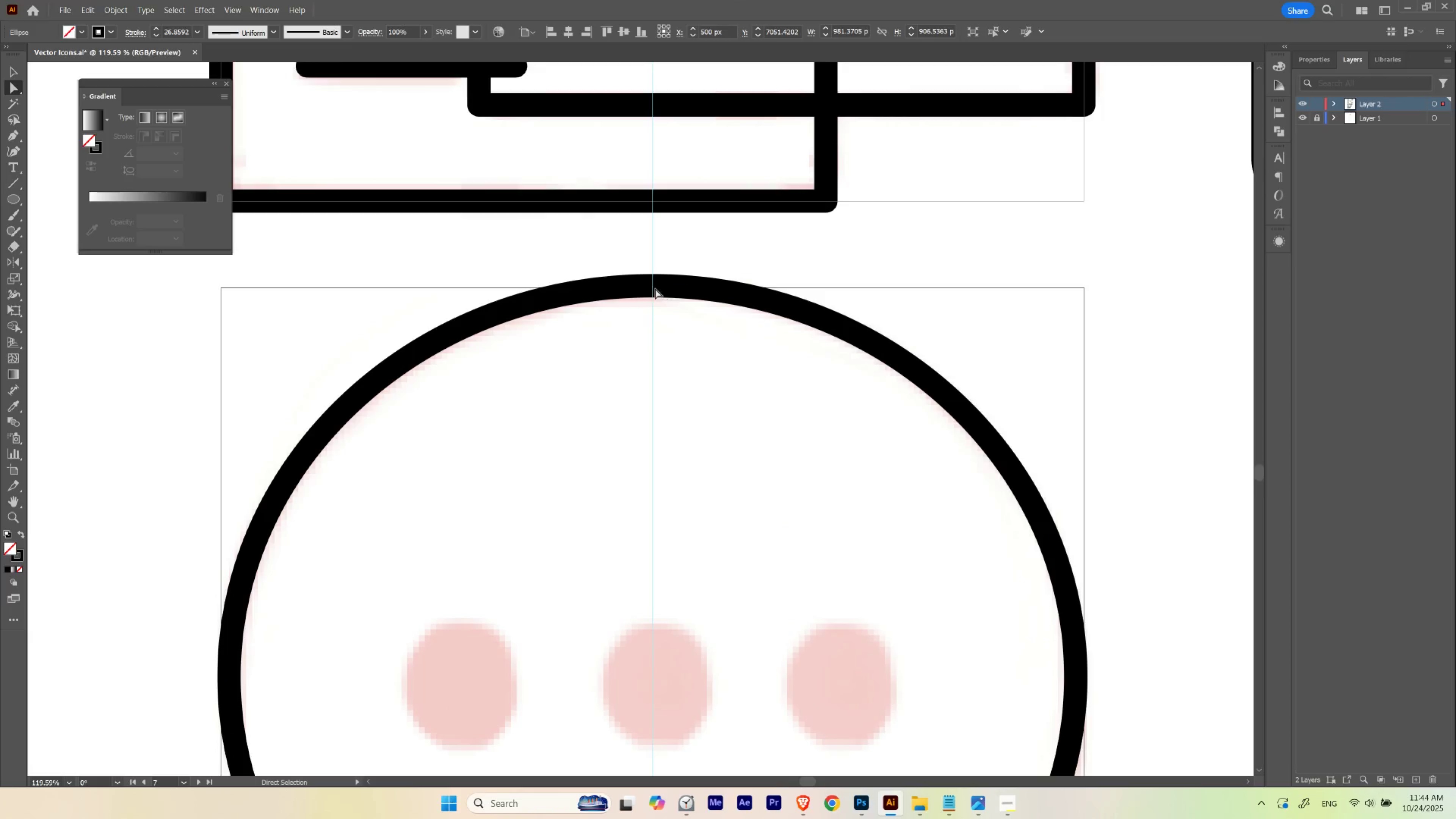 
hold_key(key=ControlLeft, duration=0.53)
 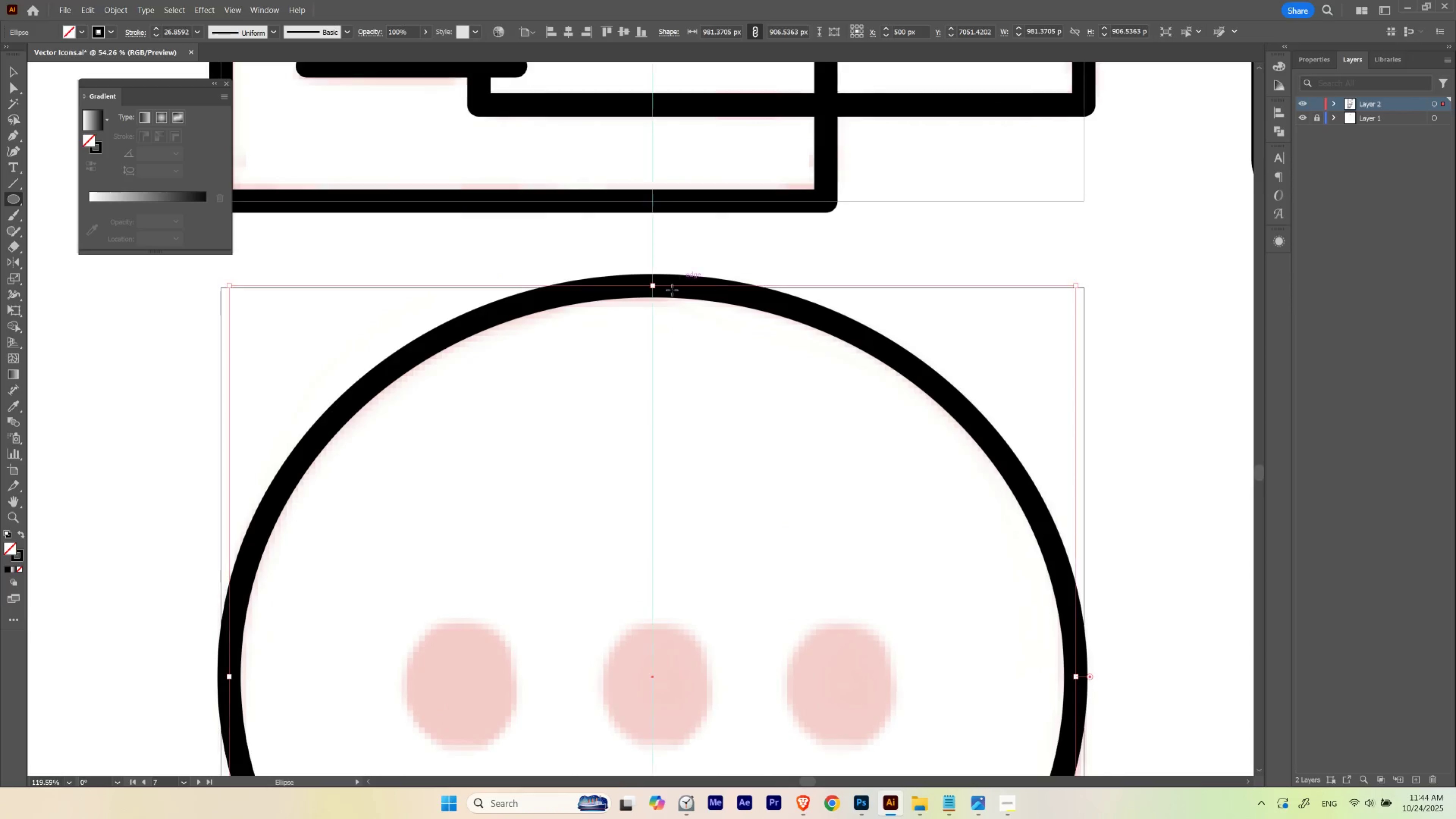 
type(av)
 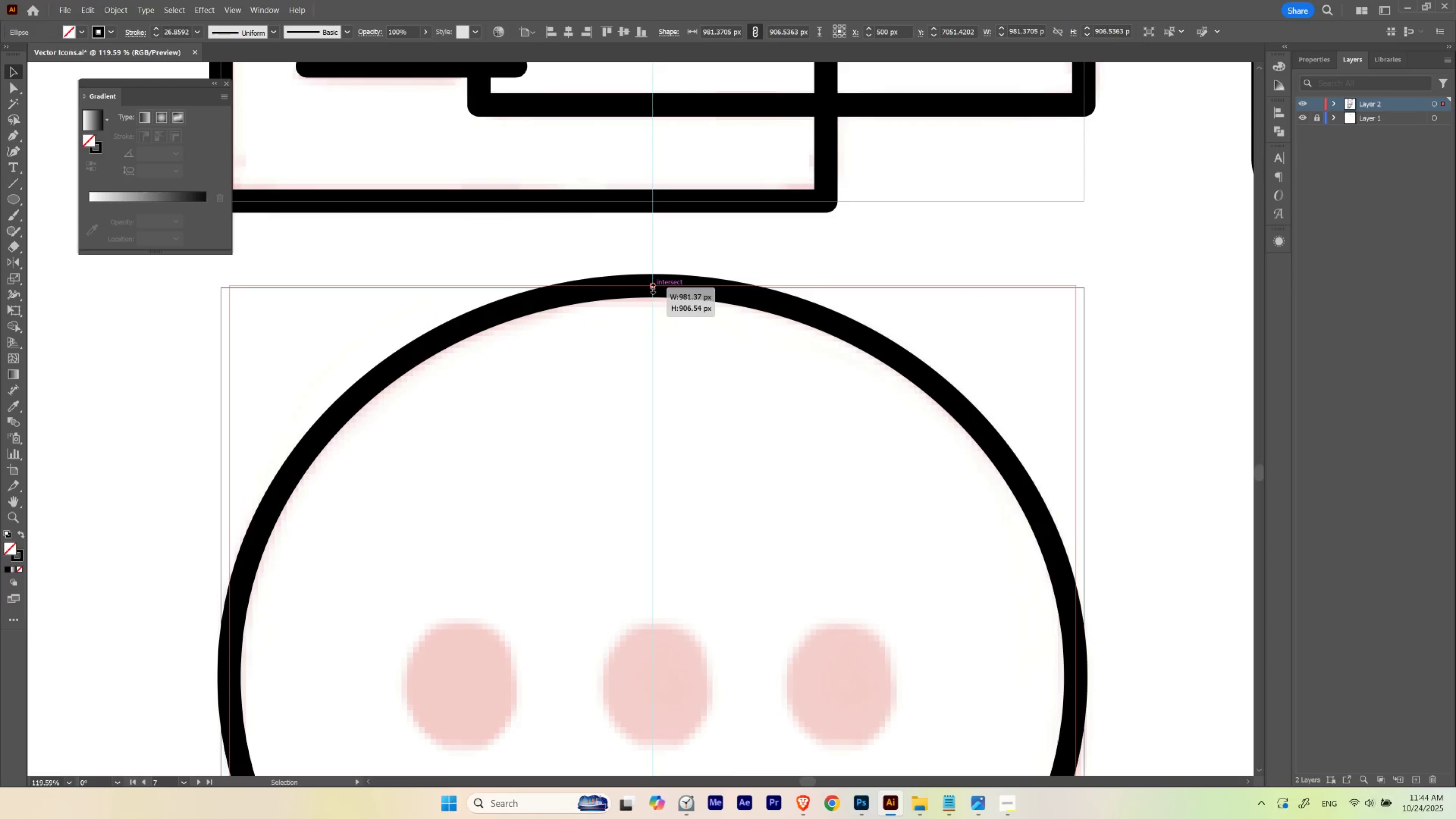 
wait(5.01)
 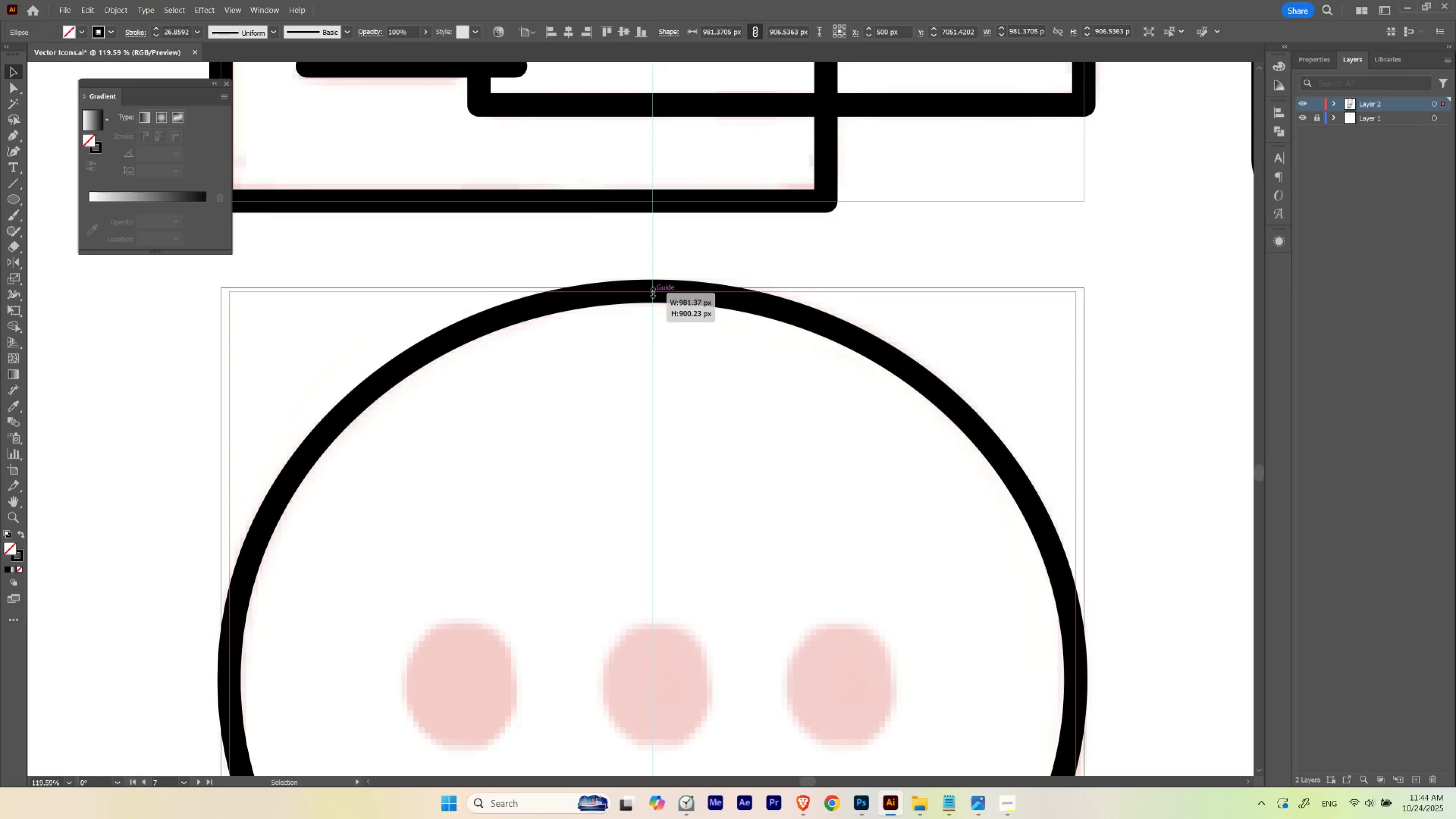 
hold_key(key=ControlLeft, duration=0.64)
 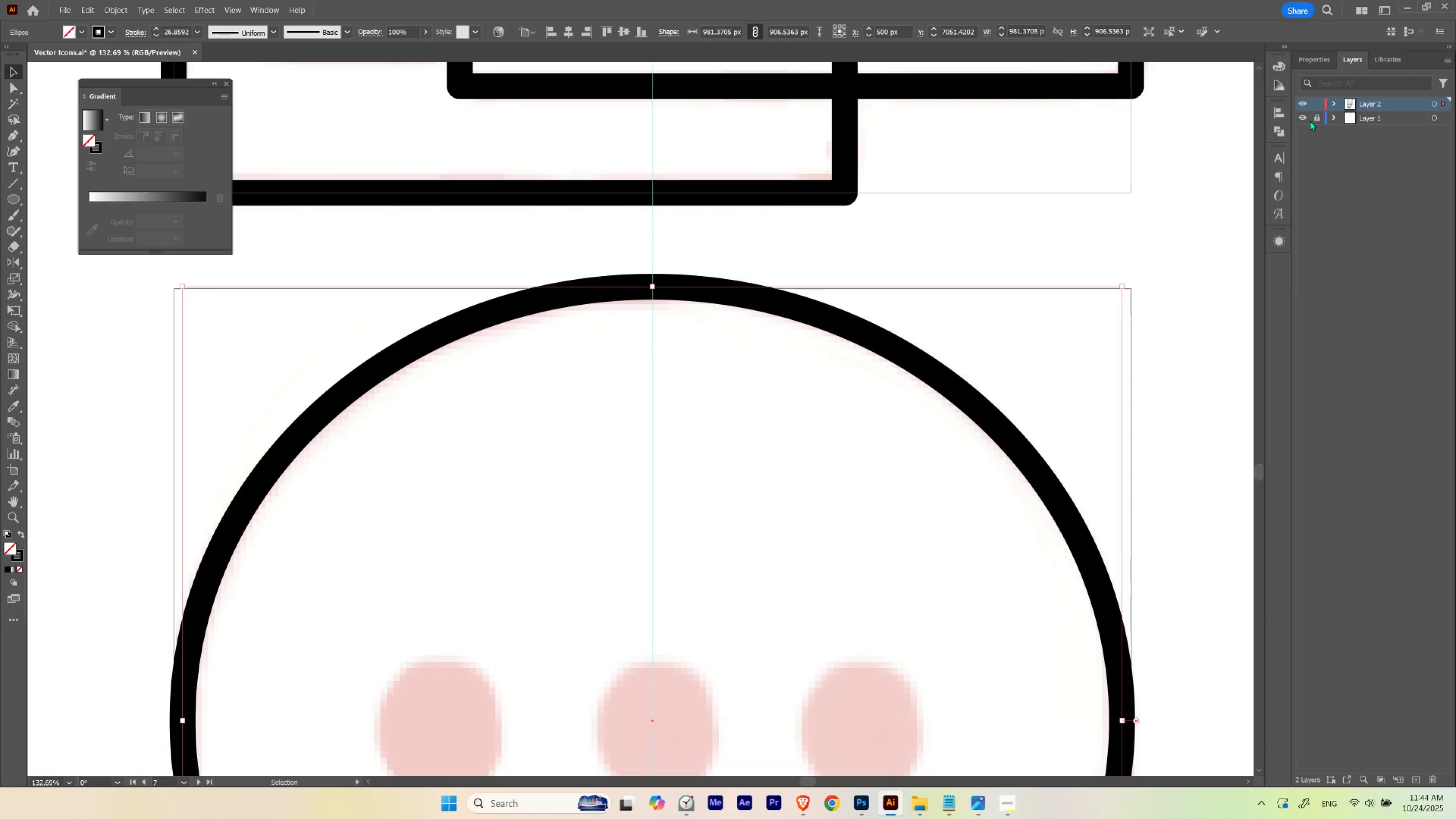 
hold_key(key=Space, duration=0.67)
 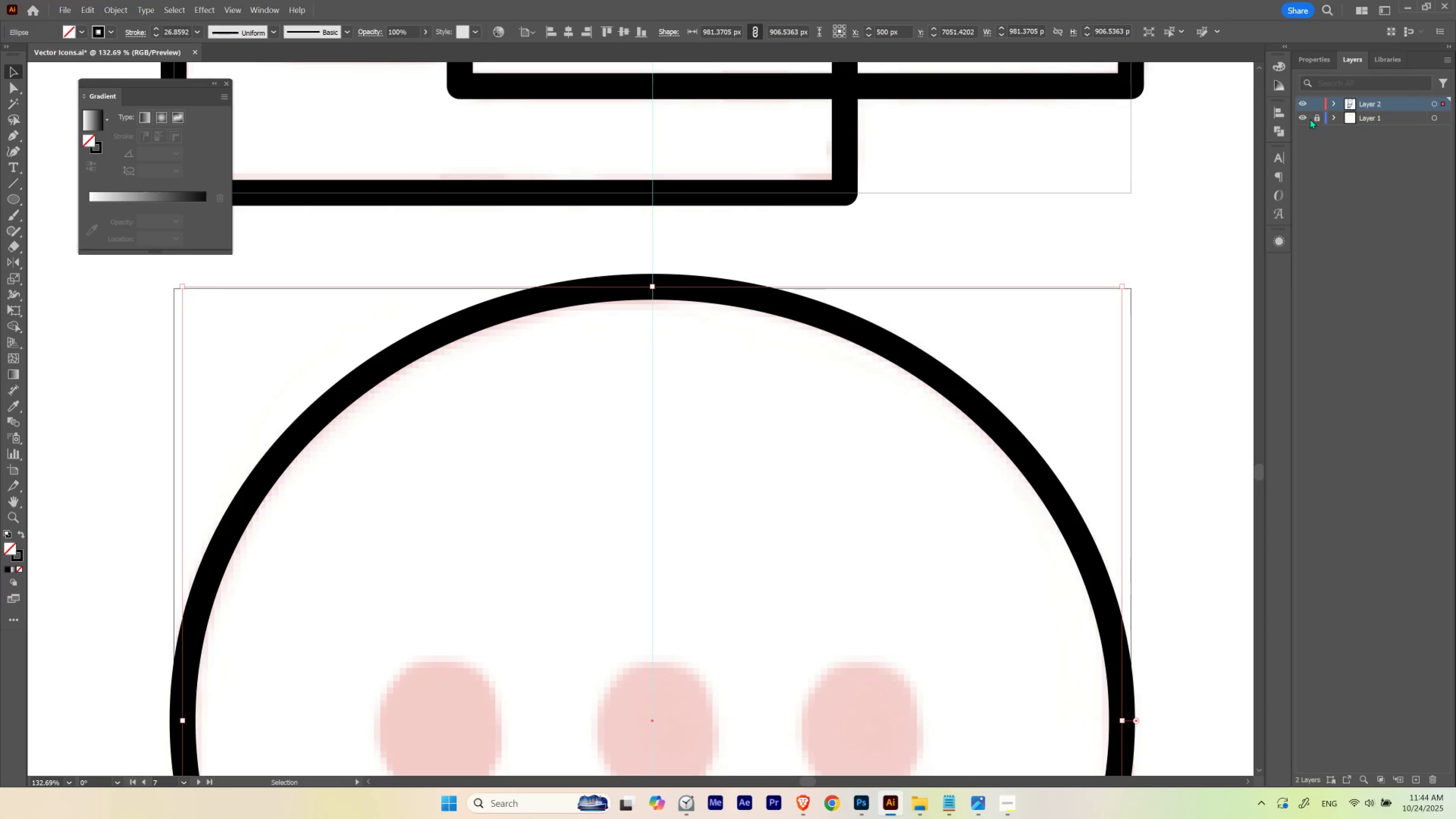 
left_click([1306, 117])
 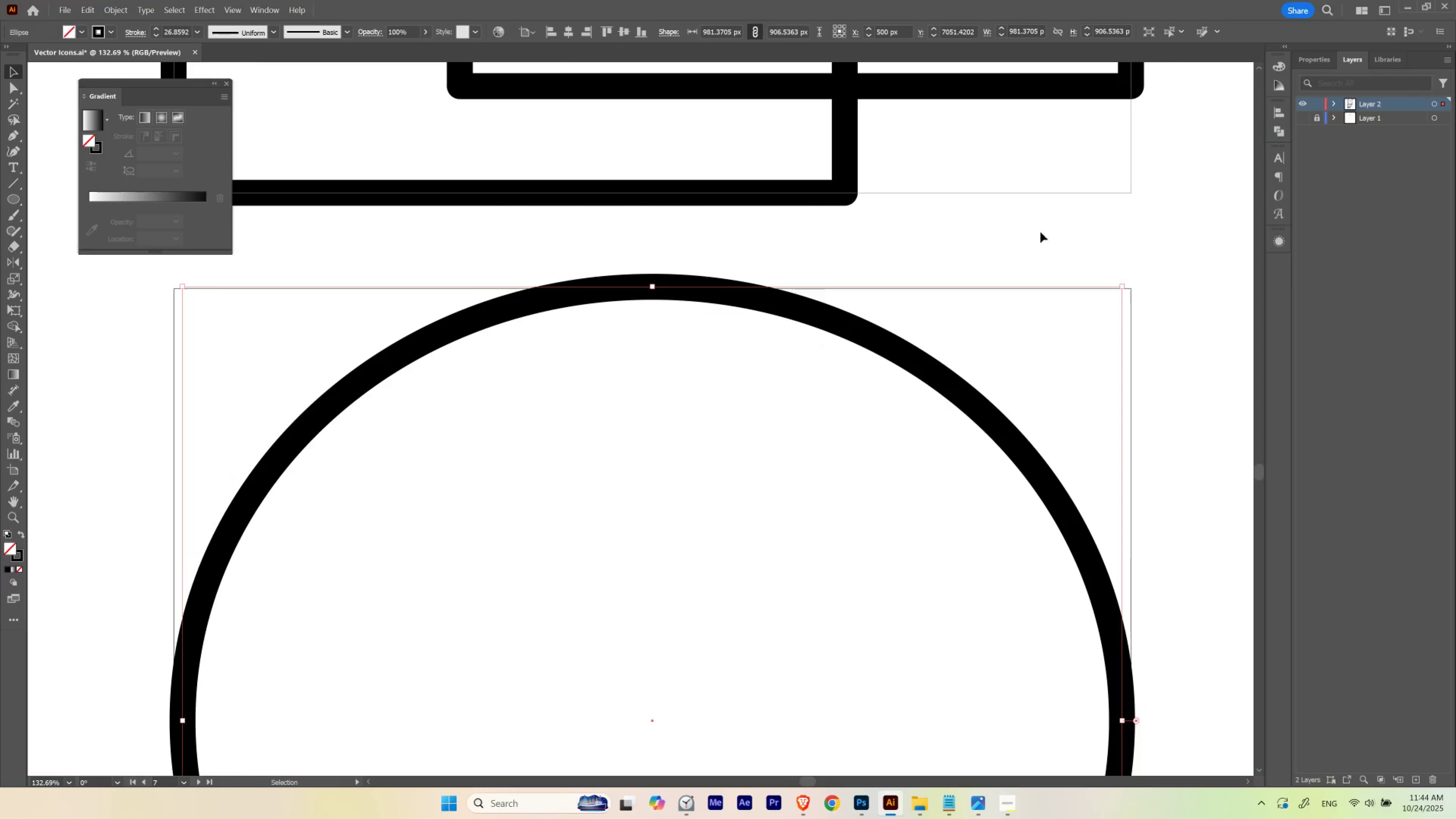 
hold_key(key=ControlLeft, duration=0.43)
 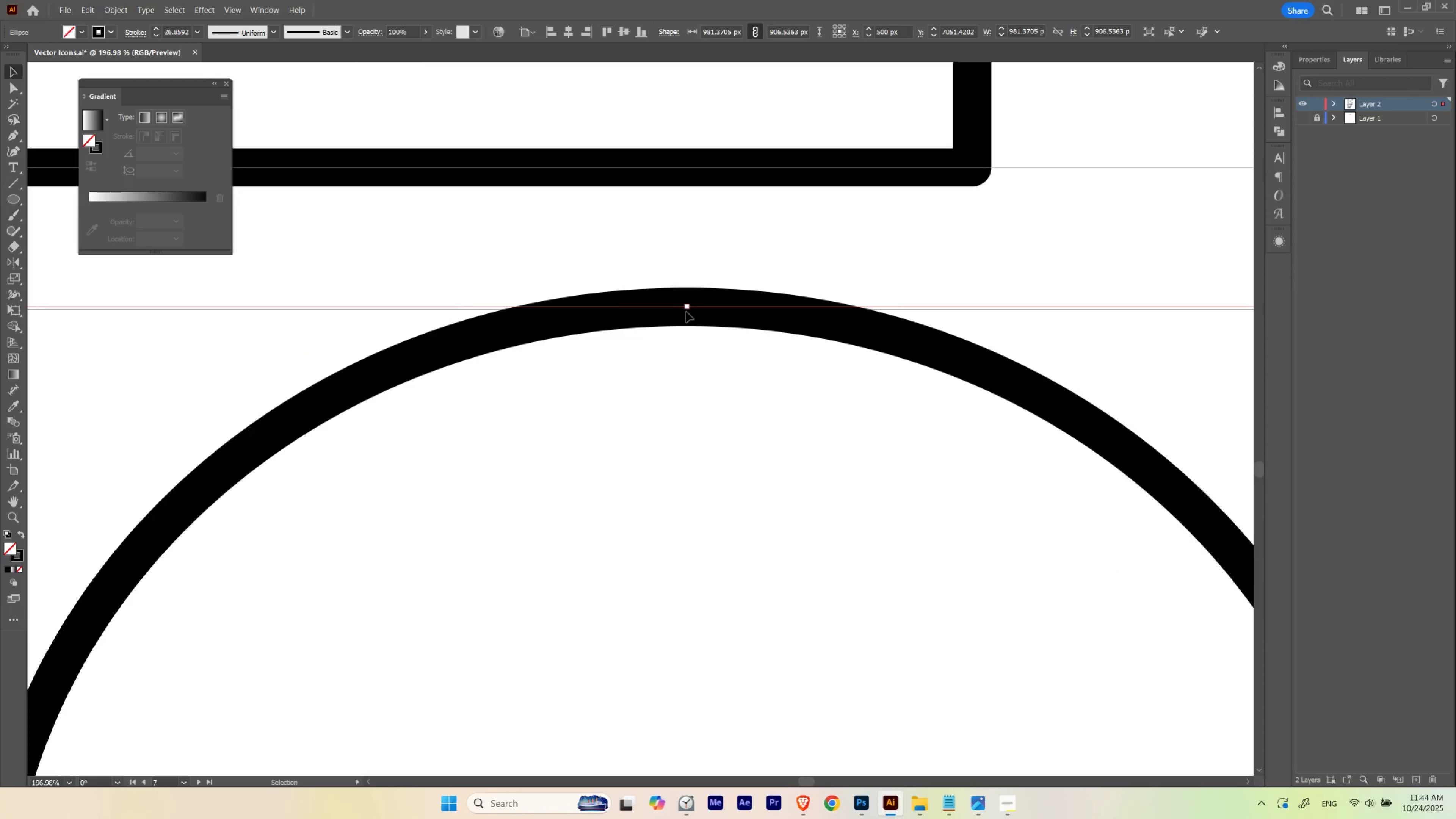 
hold_key(key=Space, duration=0.42)
 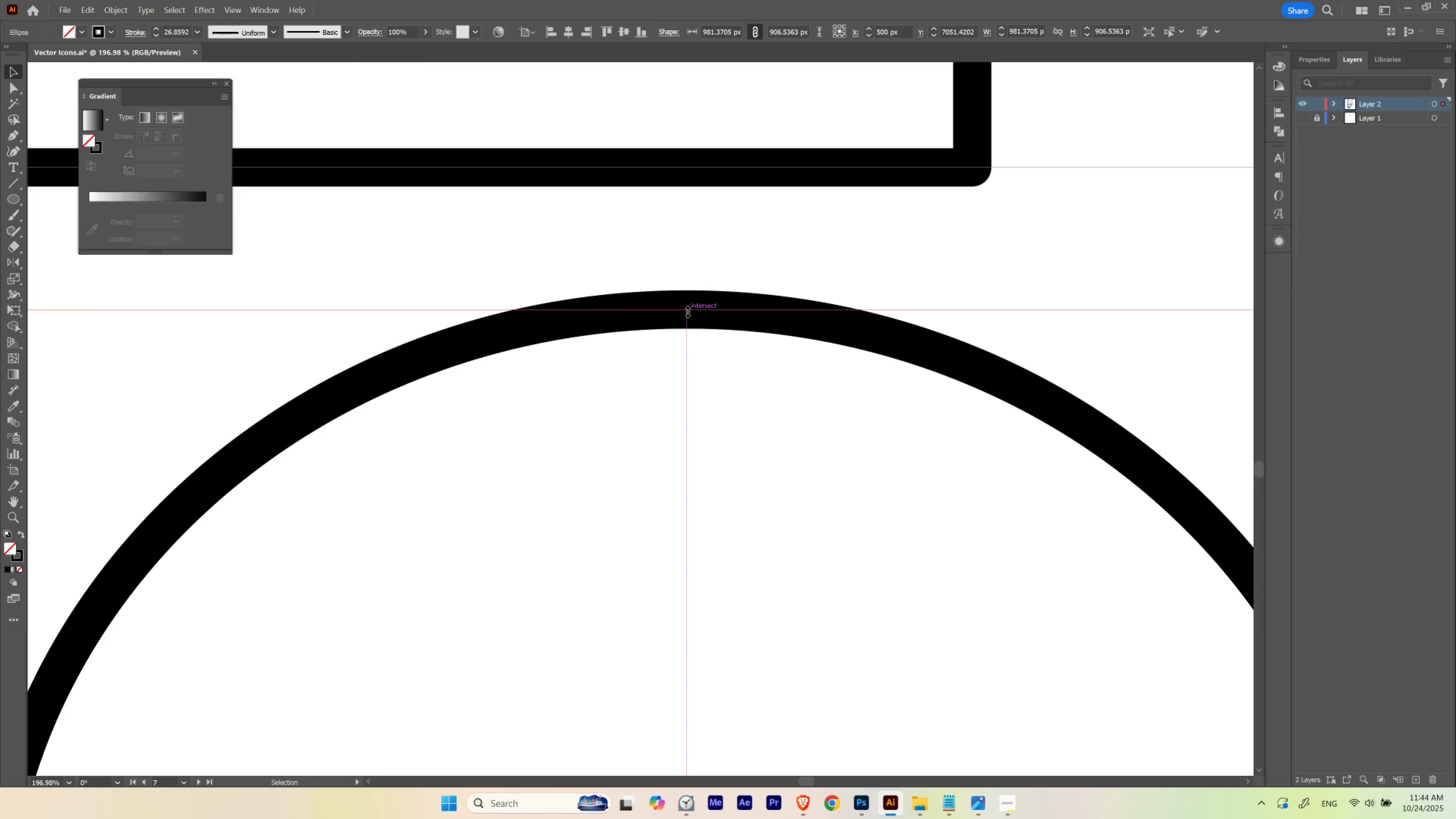 
hold_key(key=ControlLeft, duration=0.43)
 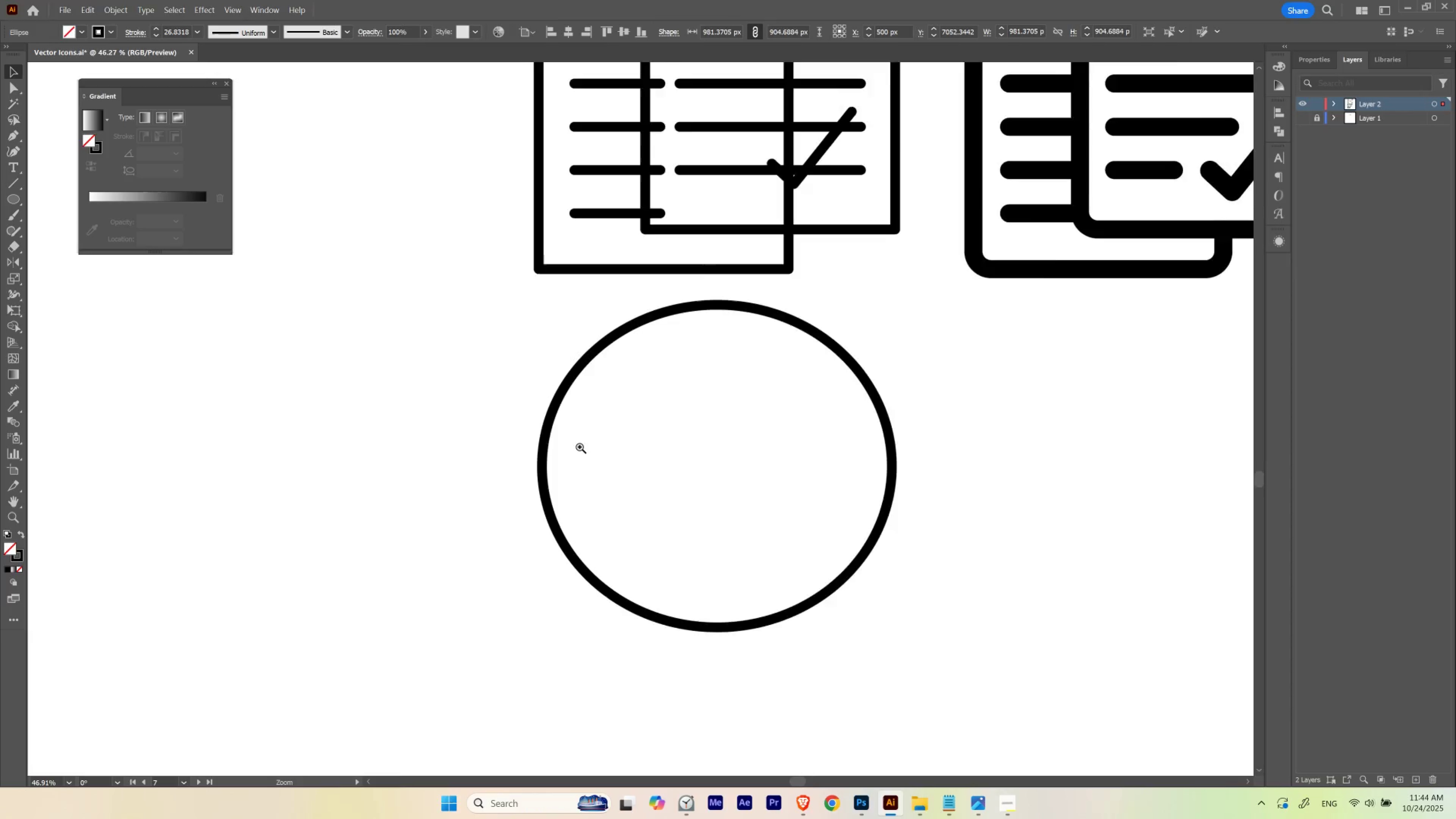 
hold_key(key=Space, duration=1.19)
 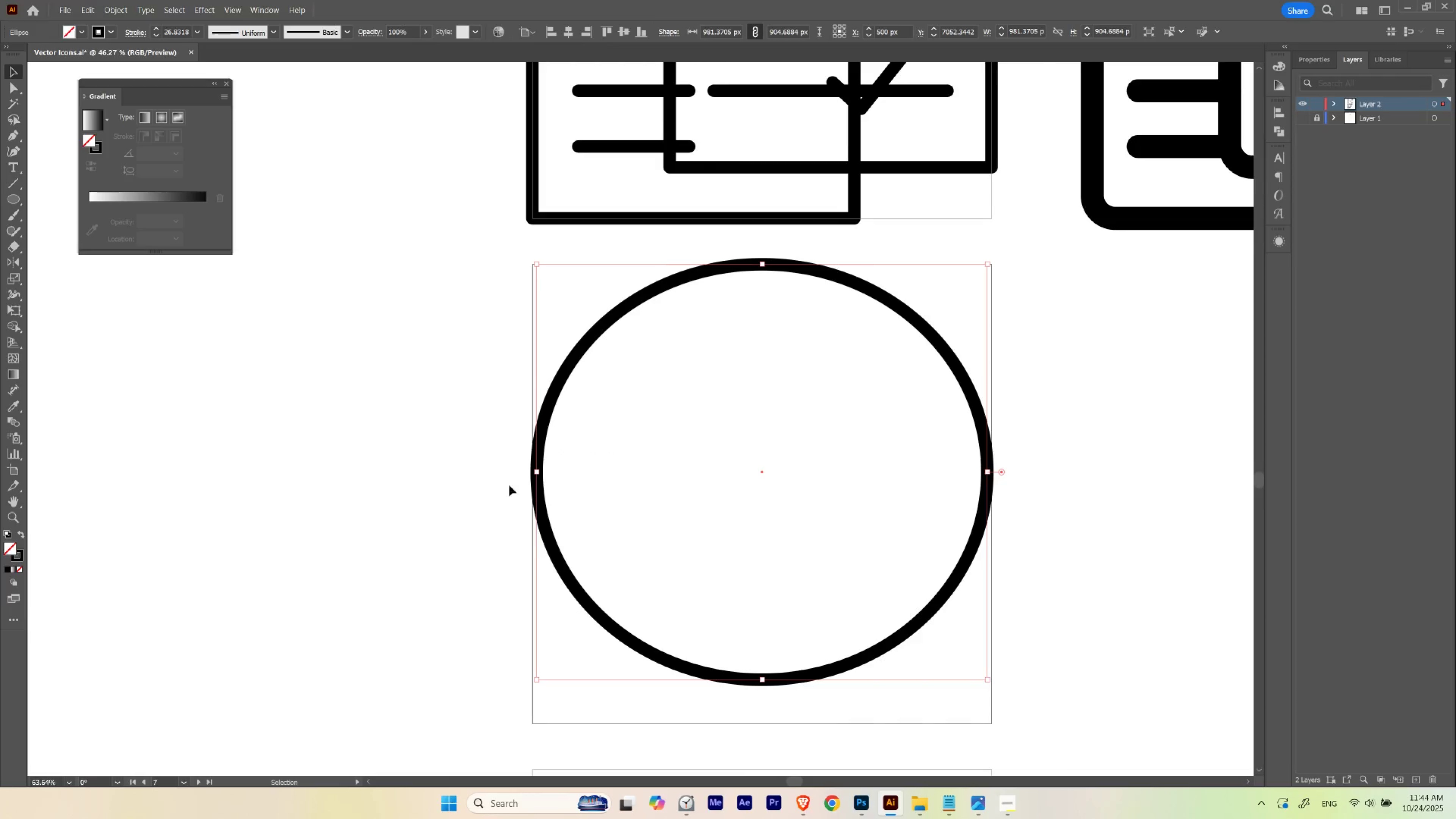 
hold_key(key=ControlLeft, duration=0.42)
 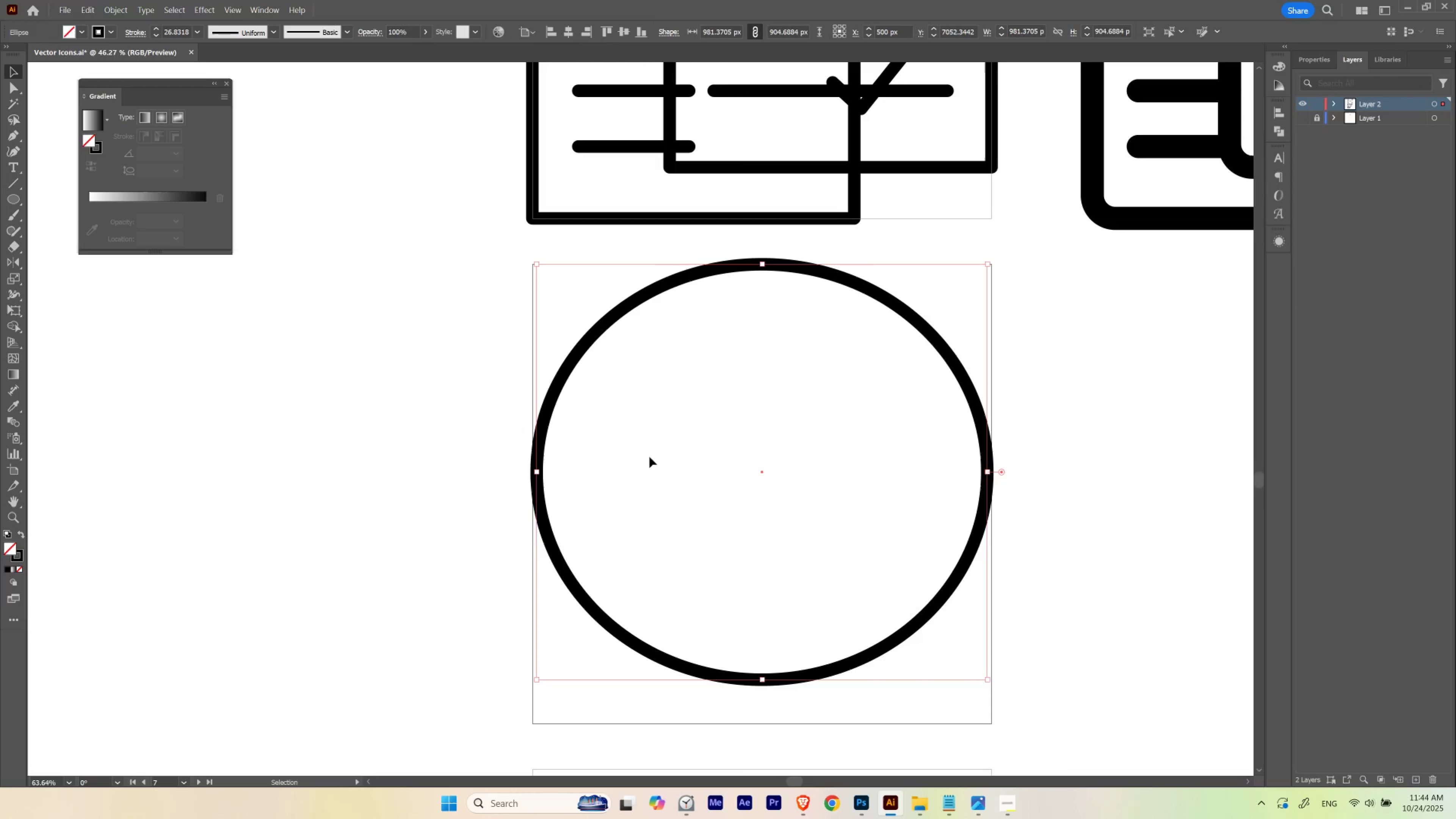 
hold_key(key=ControlLeft, duration=0.46)
 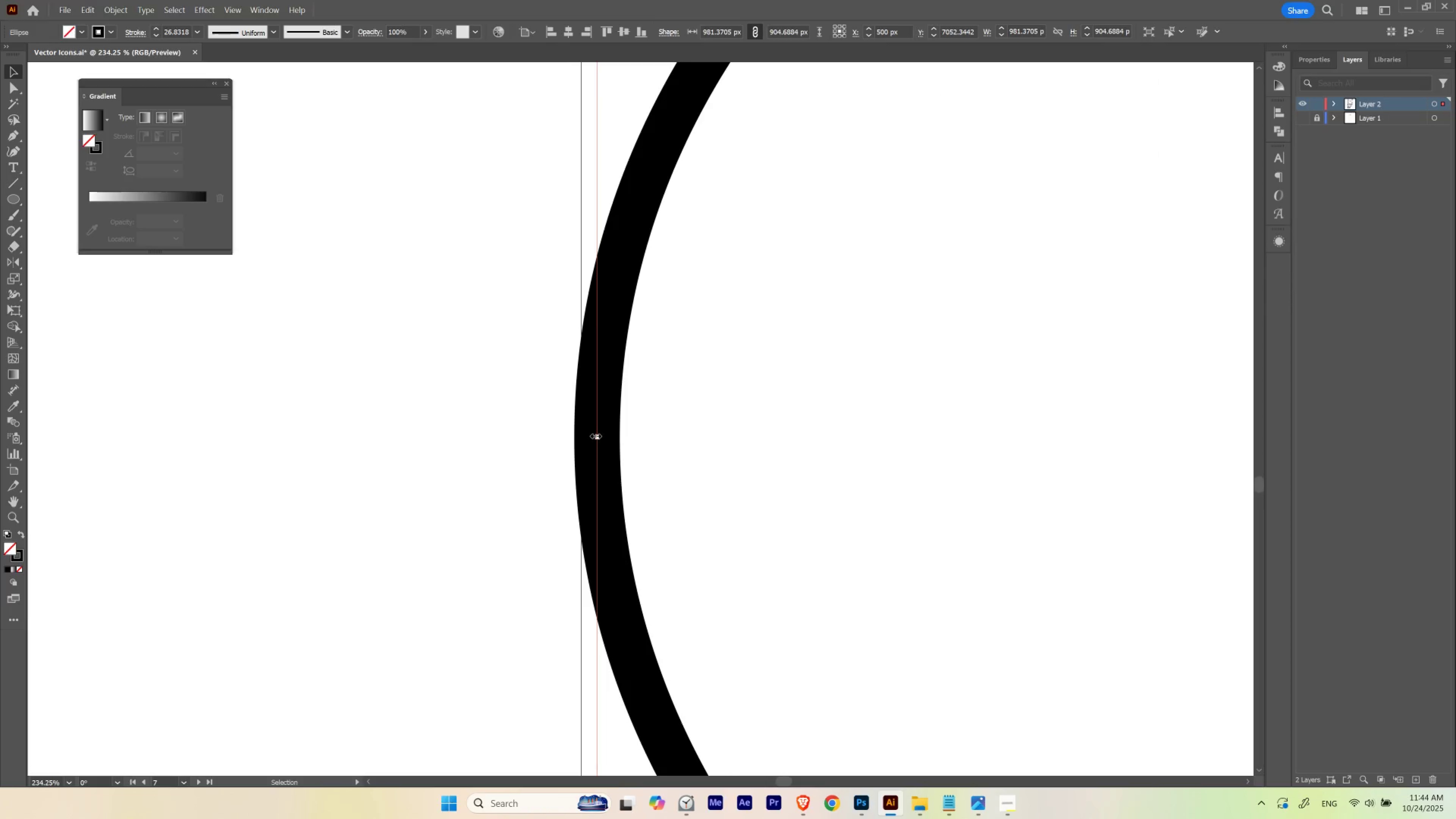 
hold_key(key=Space, duration=0.45)
 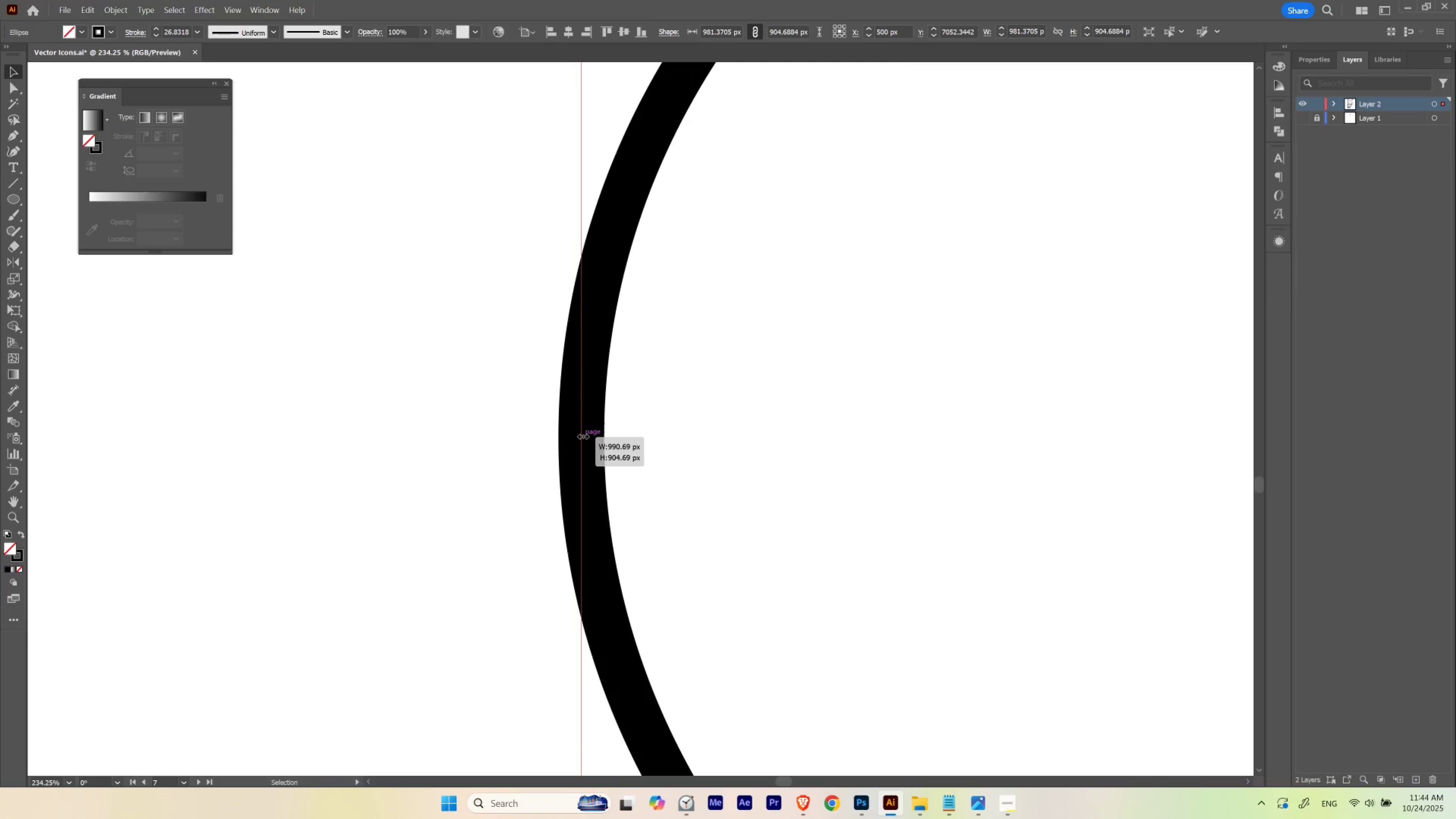 
hold_key(key=Space, duration=1.42)
 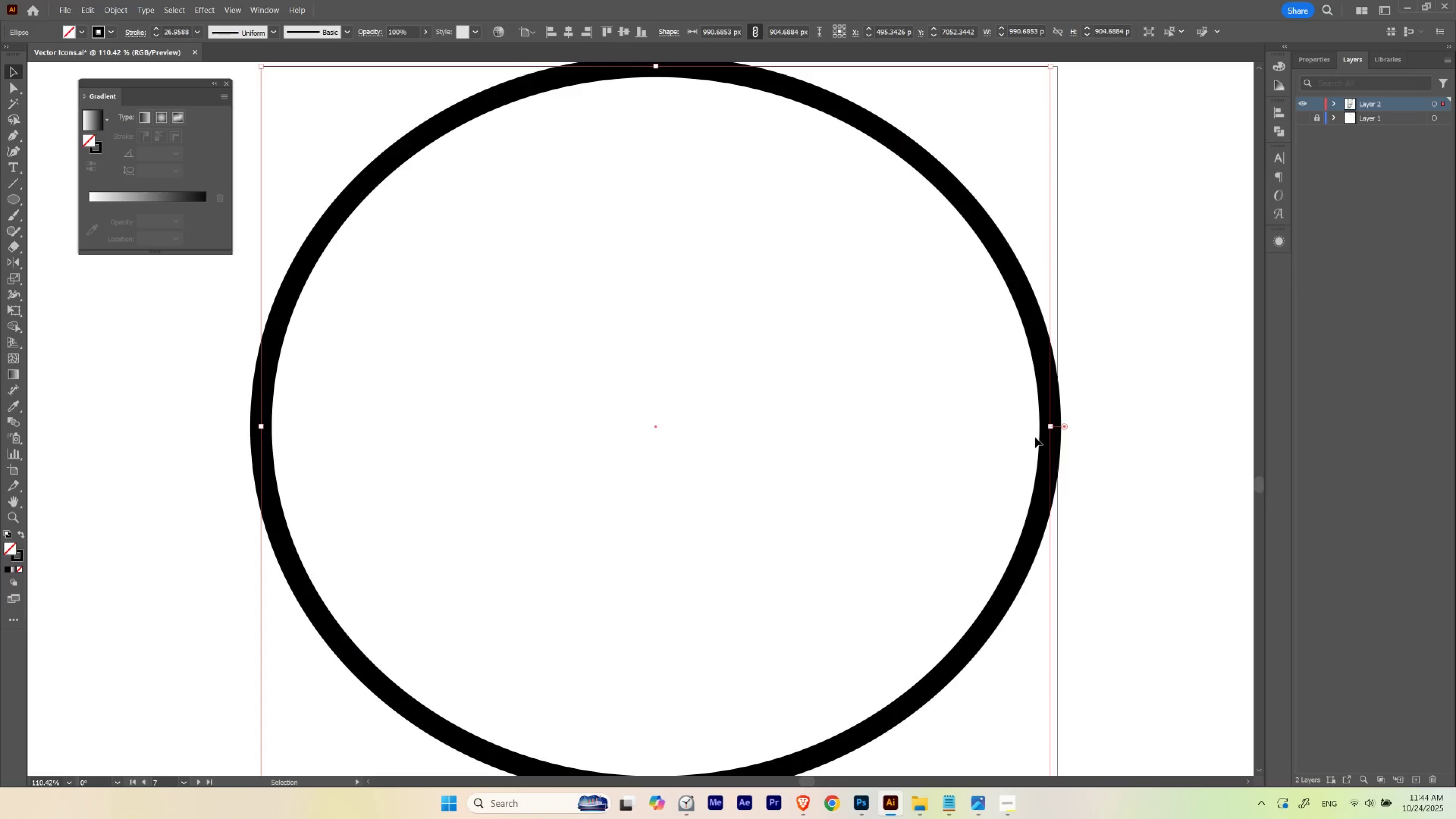 
hold_key(key=ControlLeft, duration=0.45)
 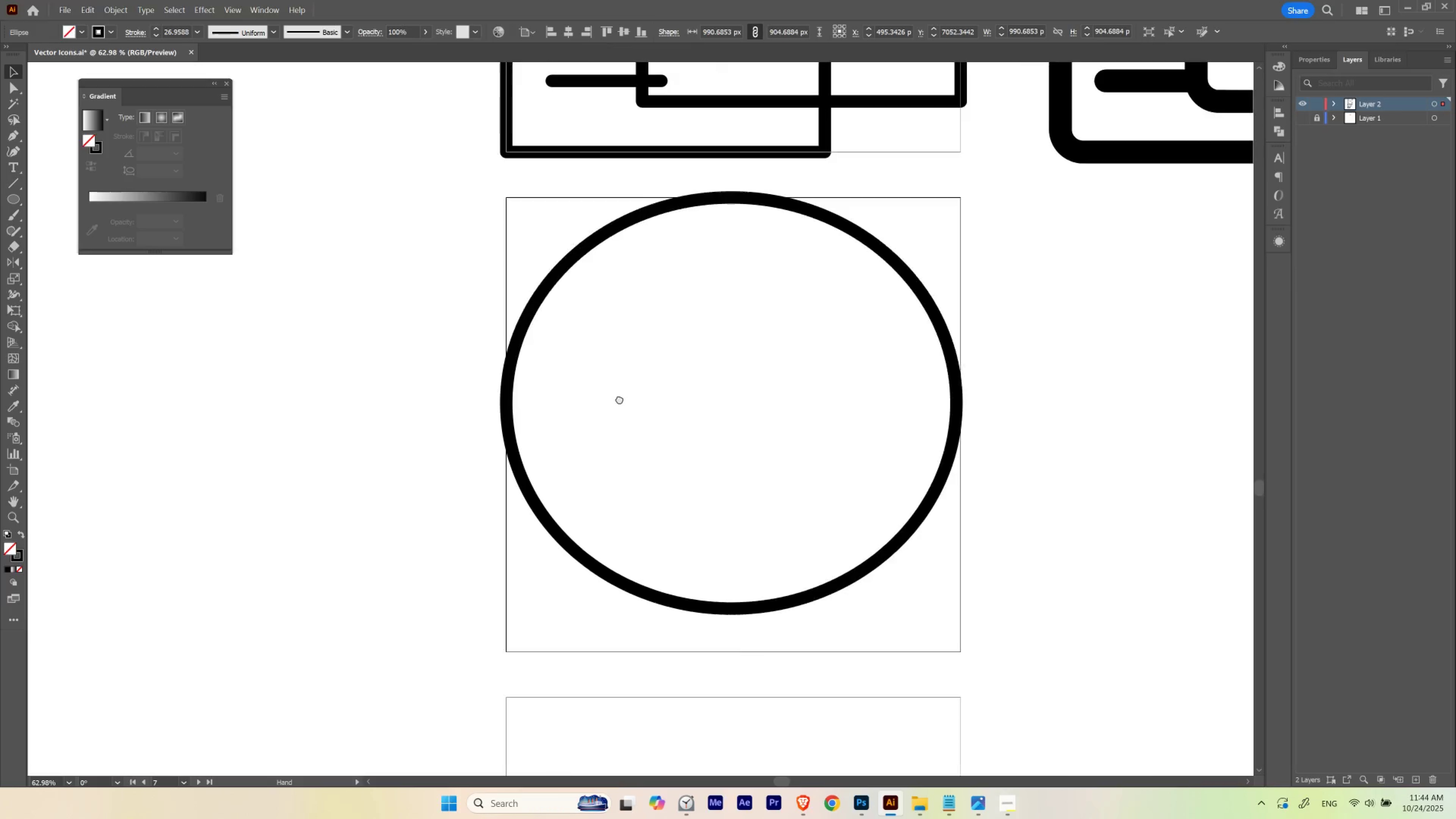 
hold_key(key=ControlLeft, duration=0.5)
 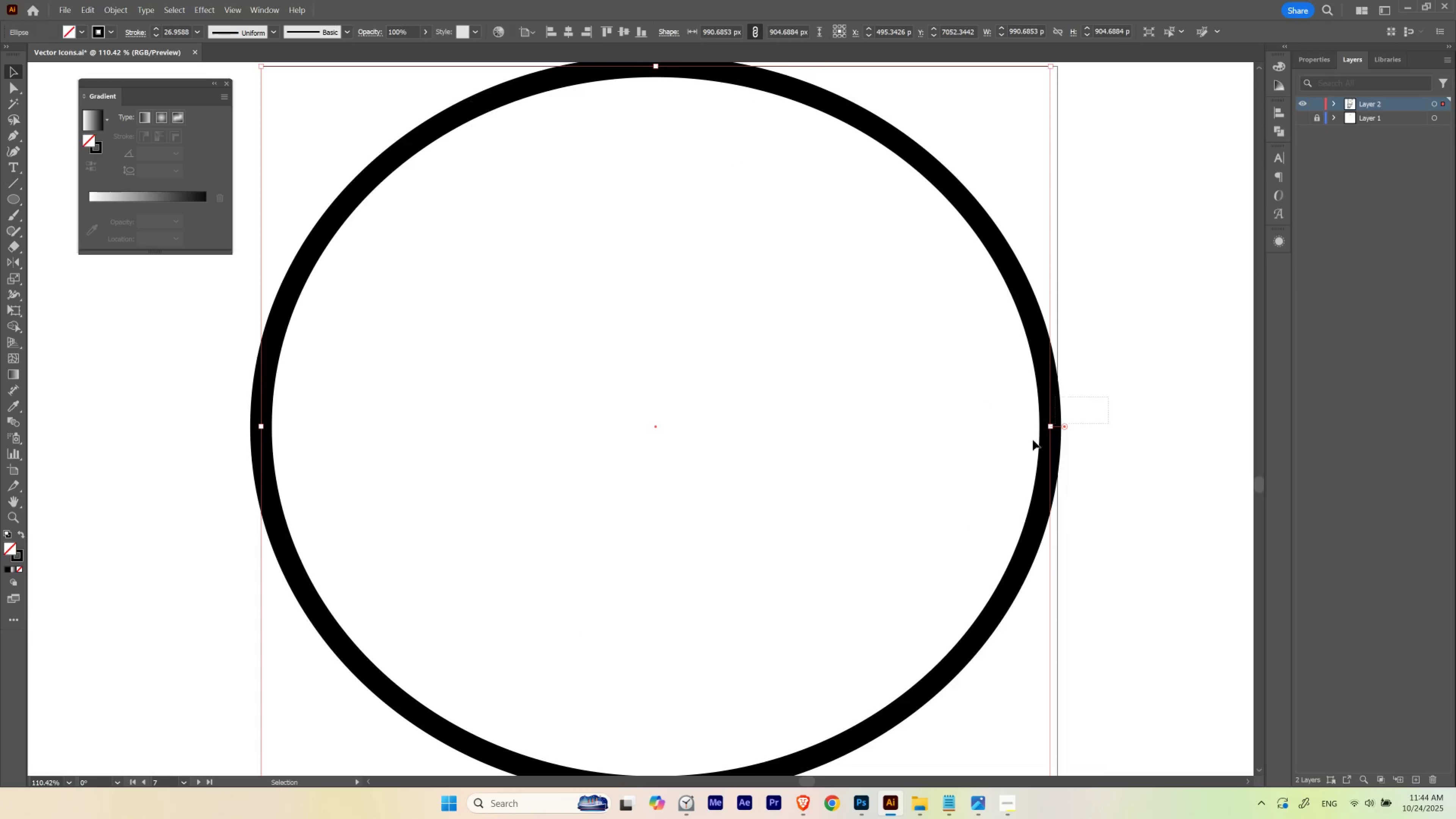 
hold_key(key=ControlLeft, duration=0.49)
 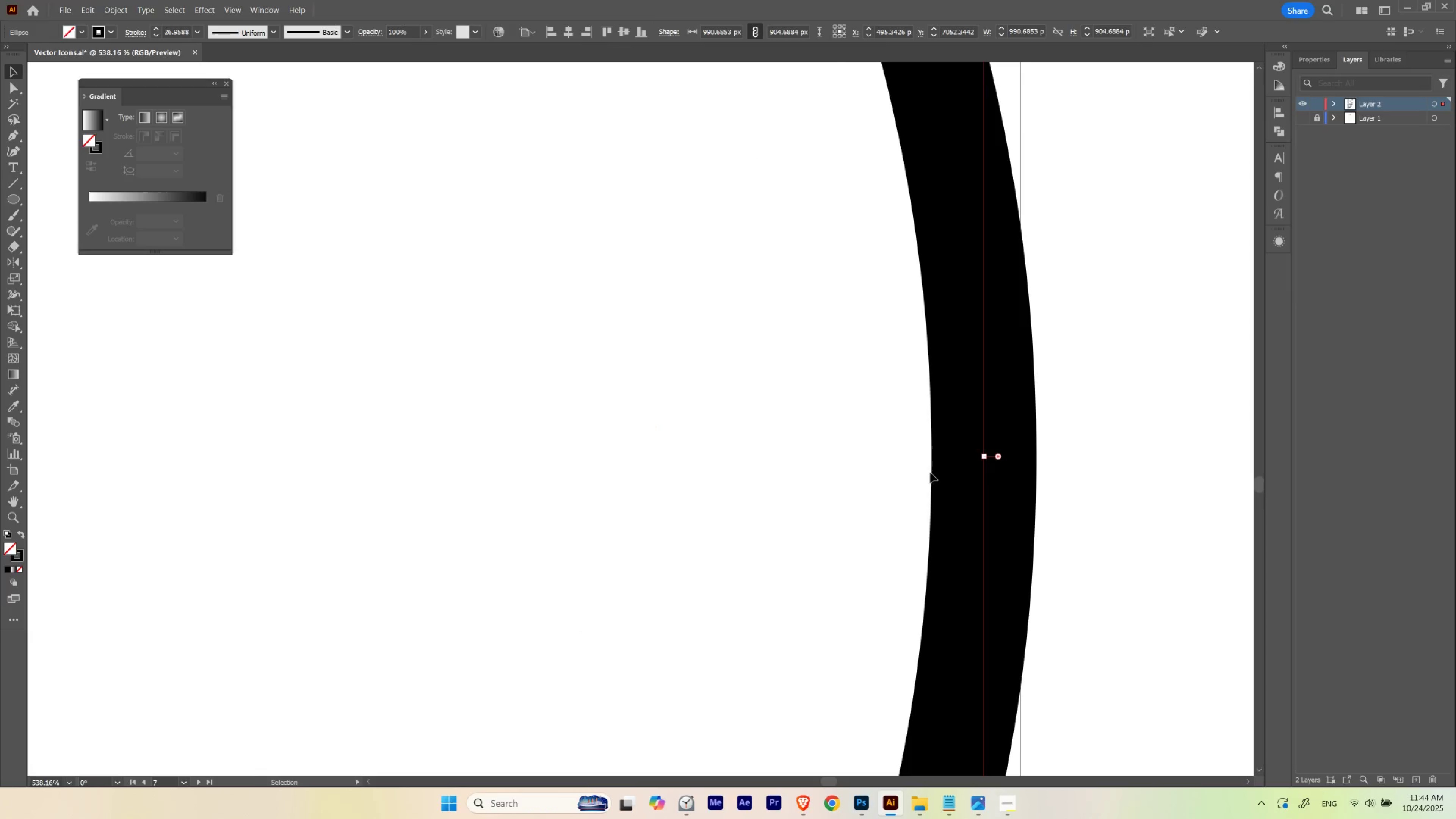 
hold_key(key=Space, duration=0.47)
 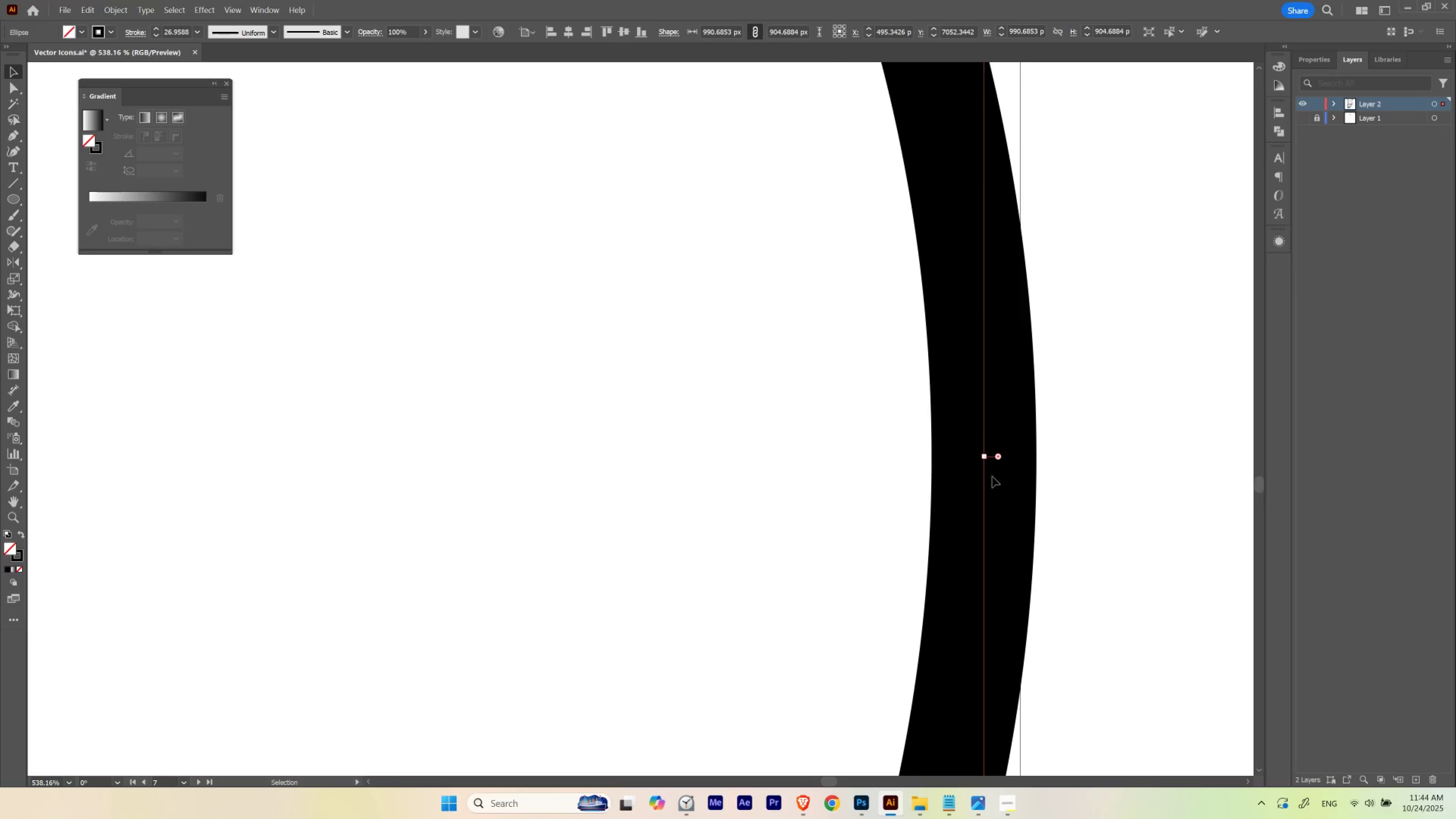 
key(Control+ControlLeft)
 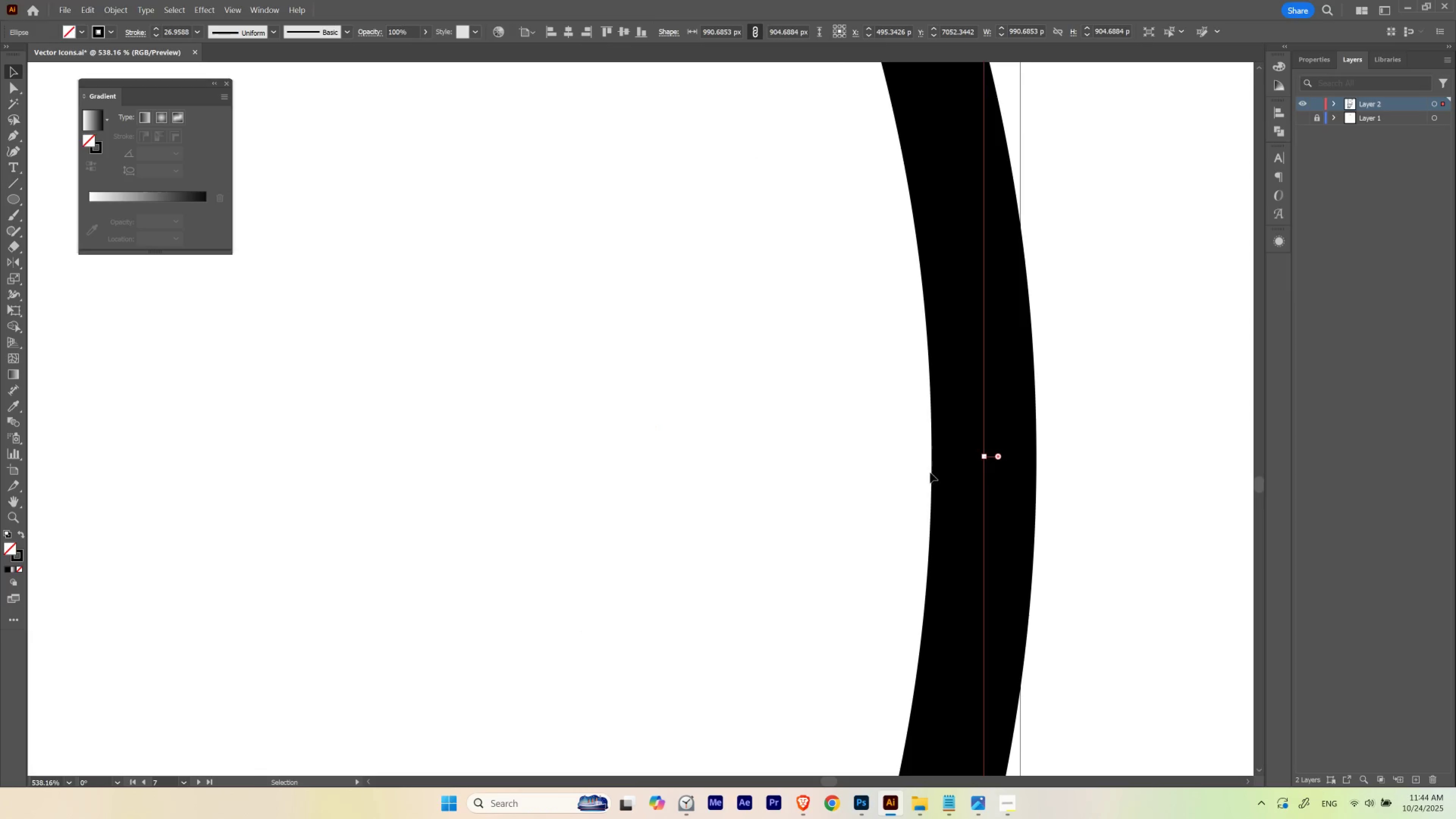 
key(Control+Y)
 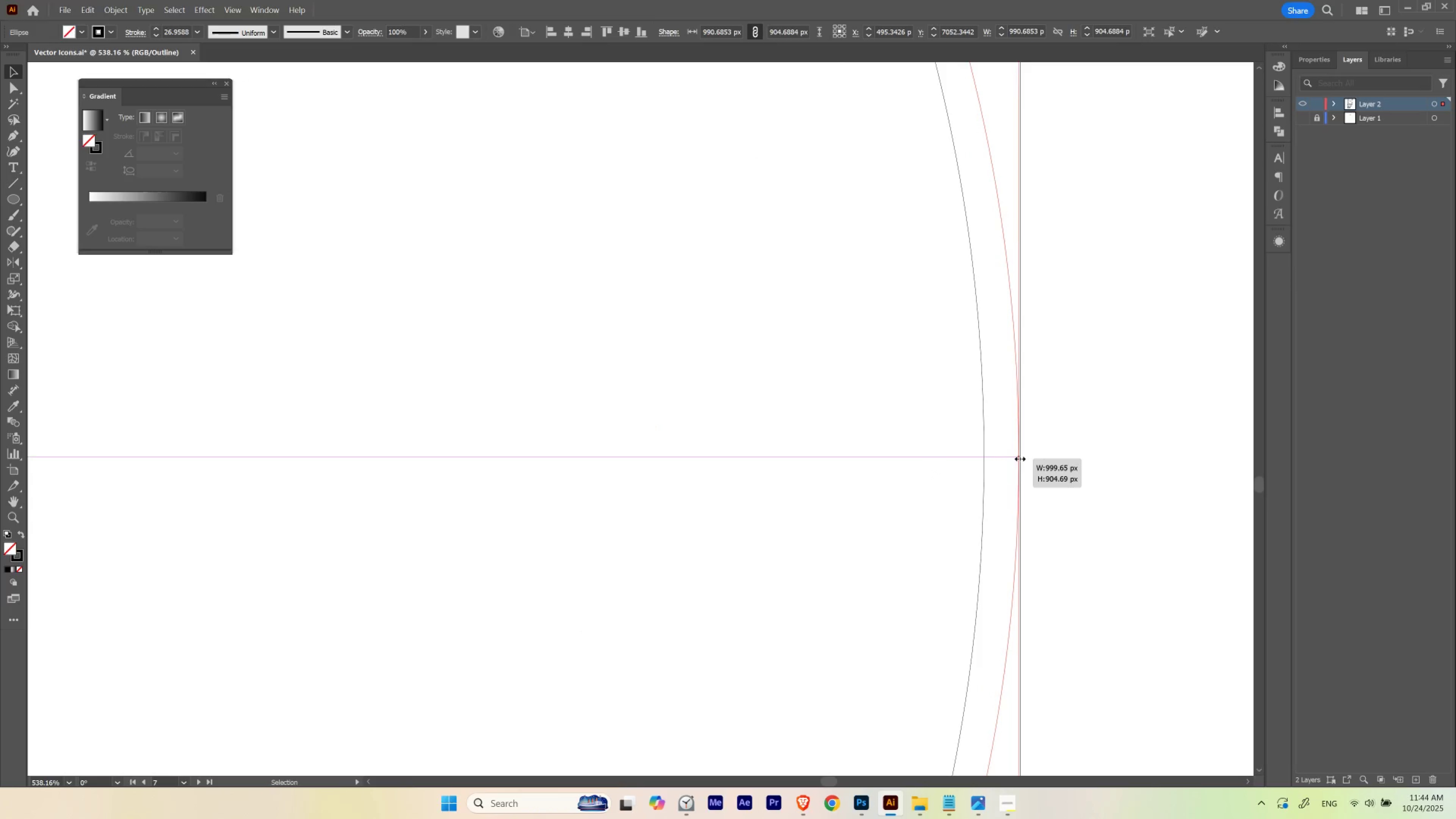 
key(Control+ControlLeft)
 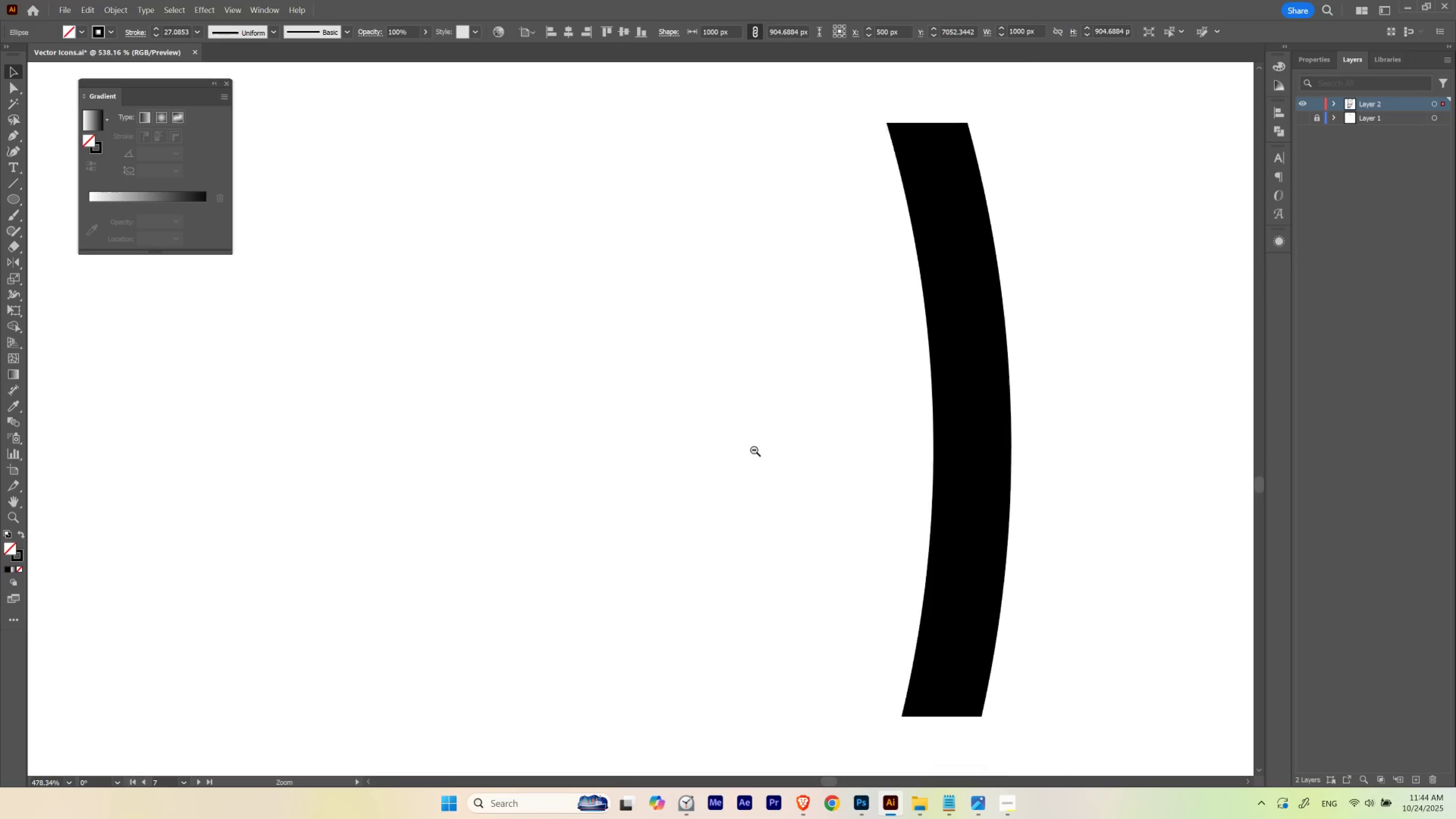 
key(Control+Y)
 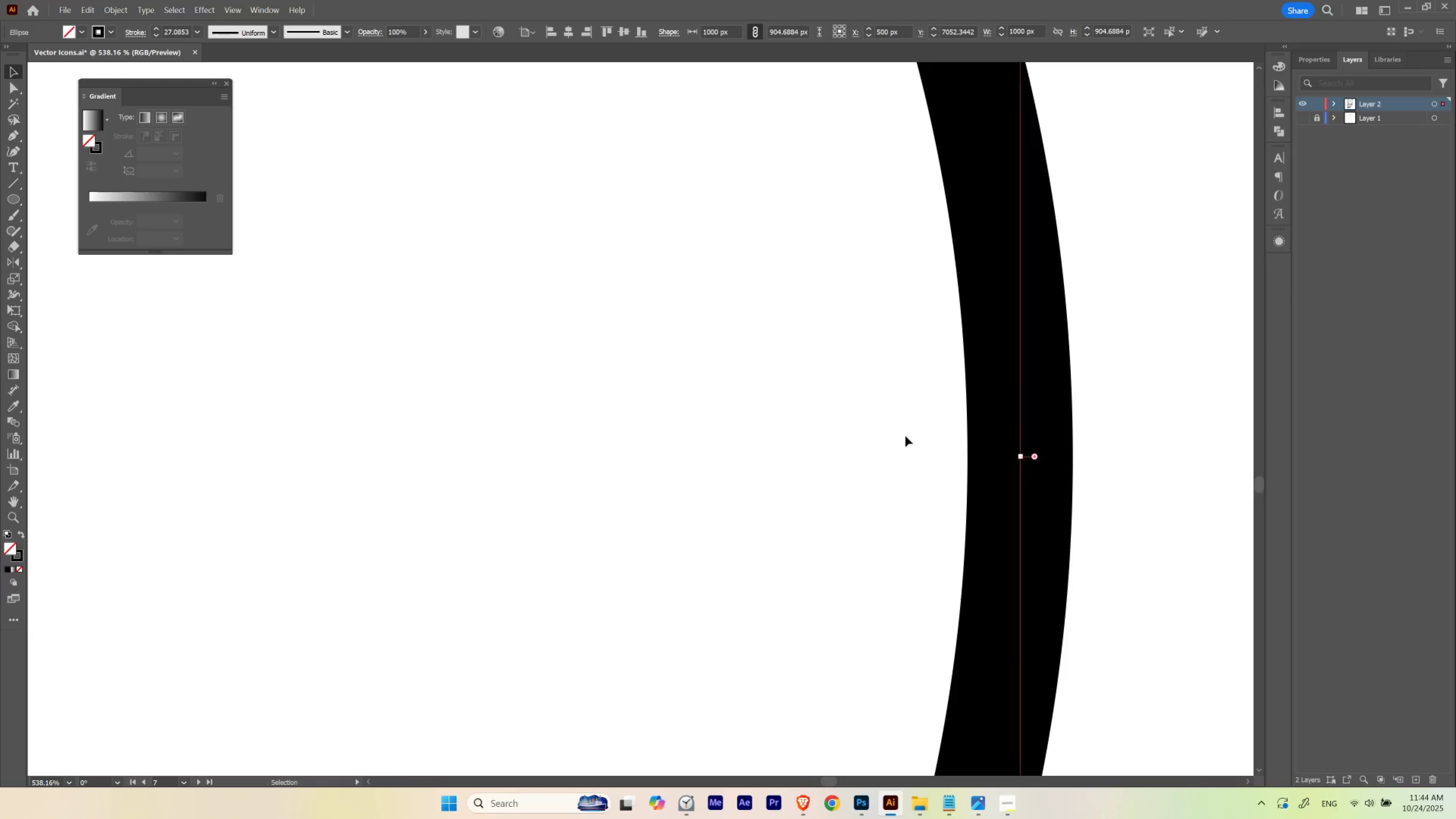 
hold_key(key=Space, duration=1.69)
 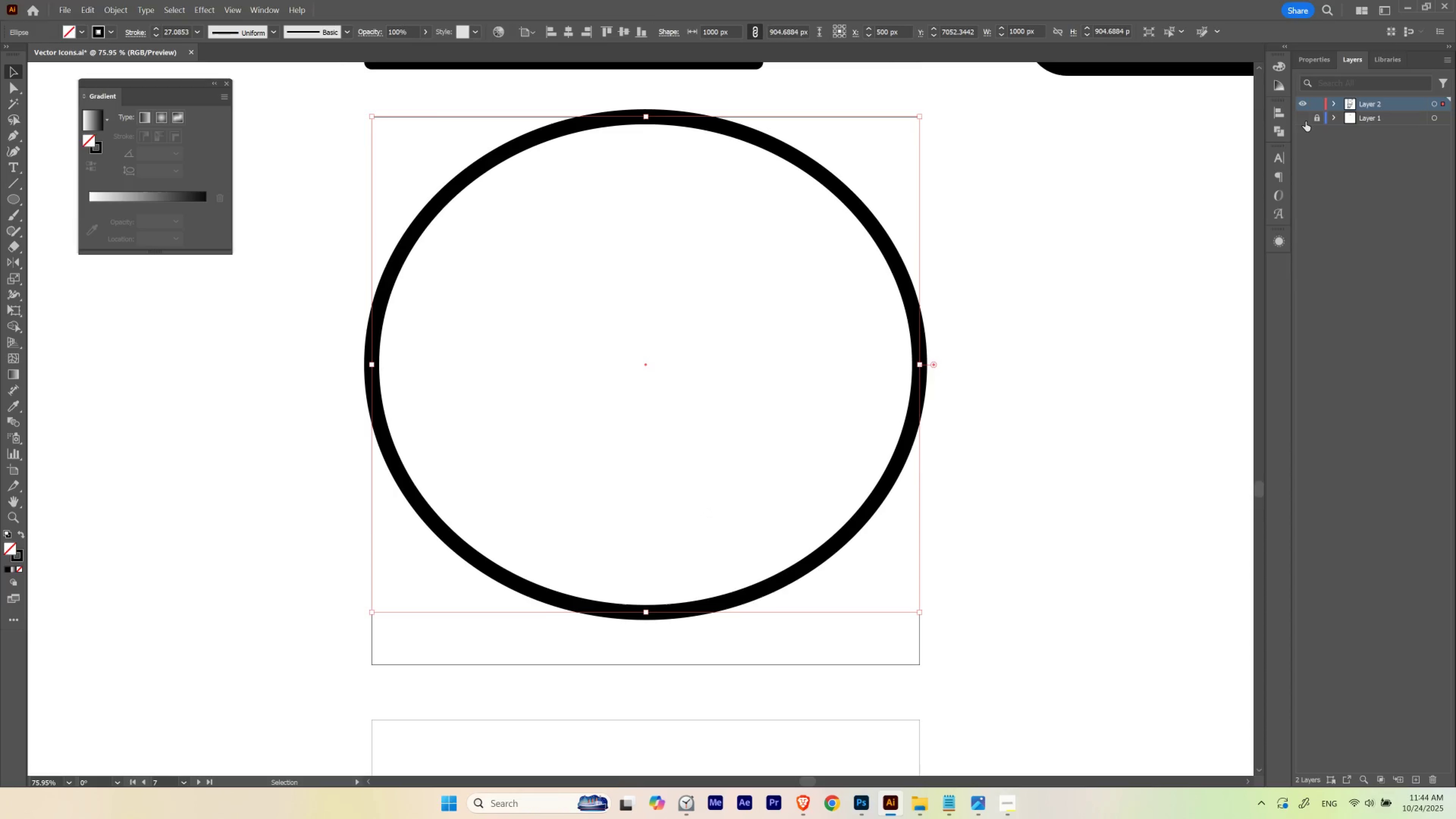 
hold_key(key=ControlLeft, duration=0.54)
 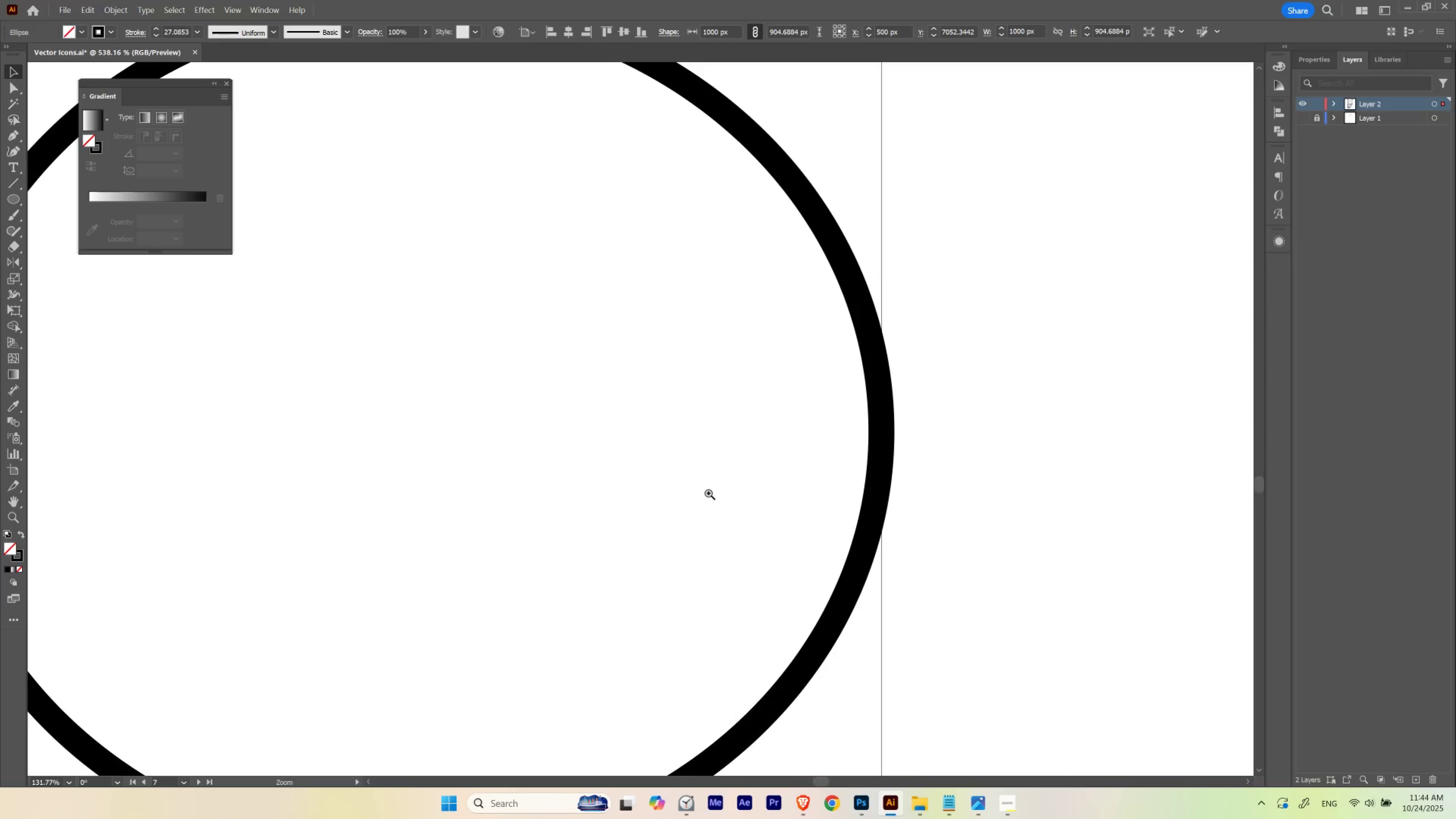 
hold_key(key=ControlLeft, duration=0.31)
 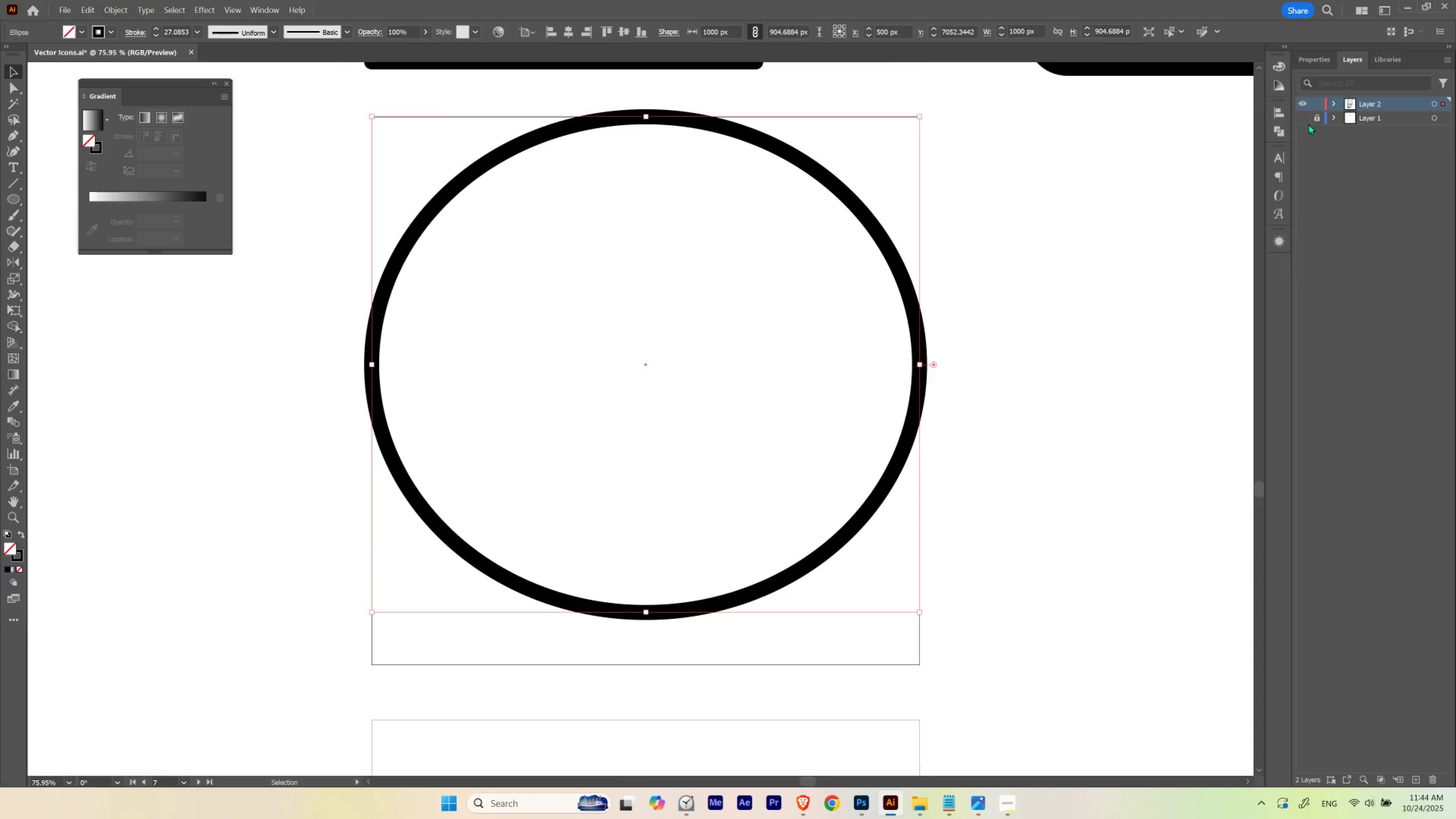 
left_click([1303, 119])
 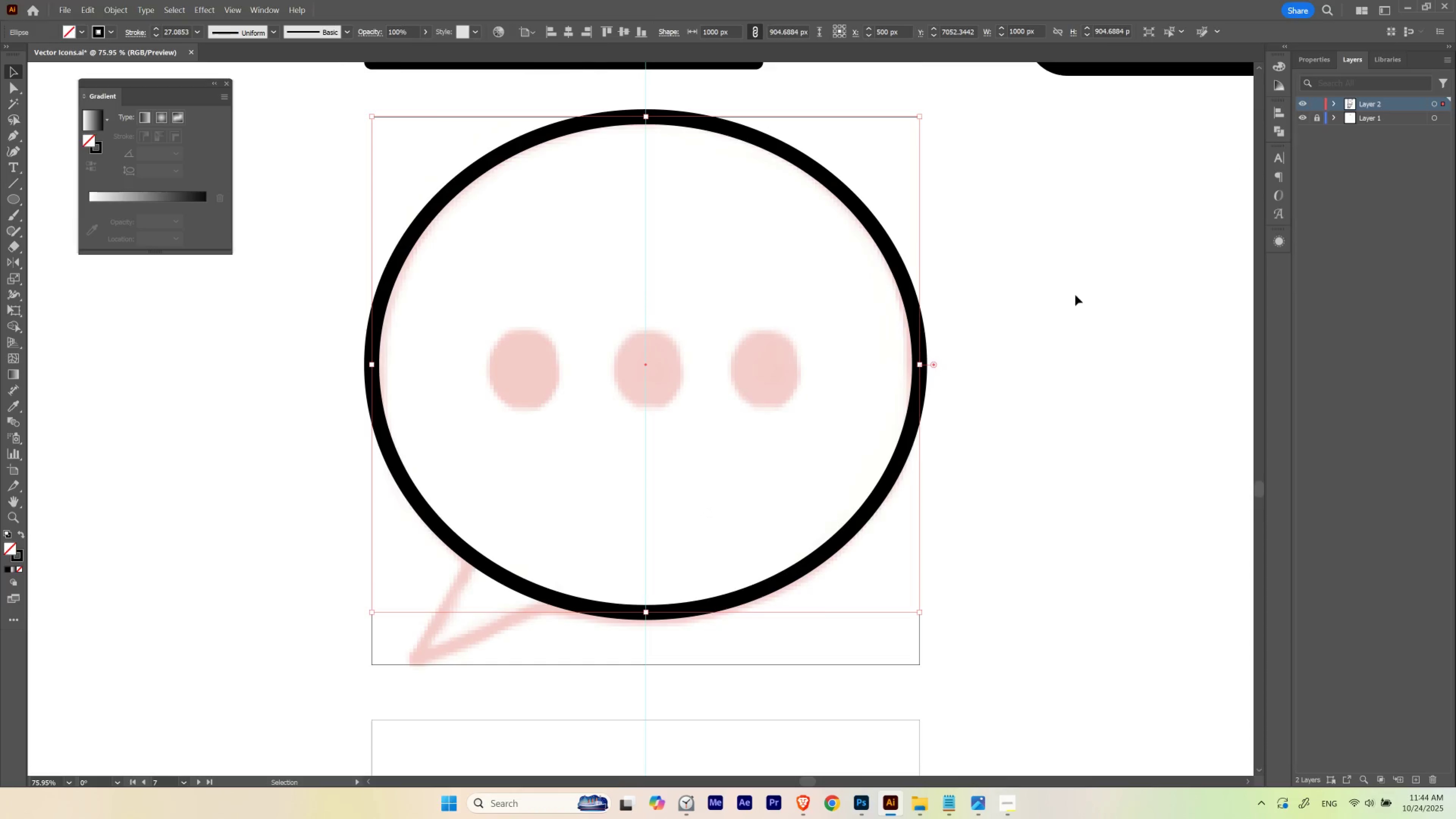 
hold_key(key=ControlLeft, duration=0.62)
 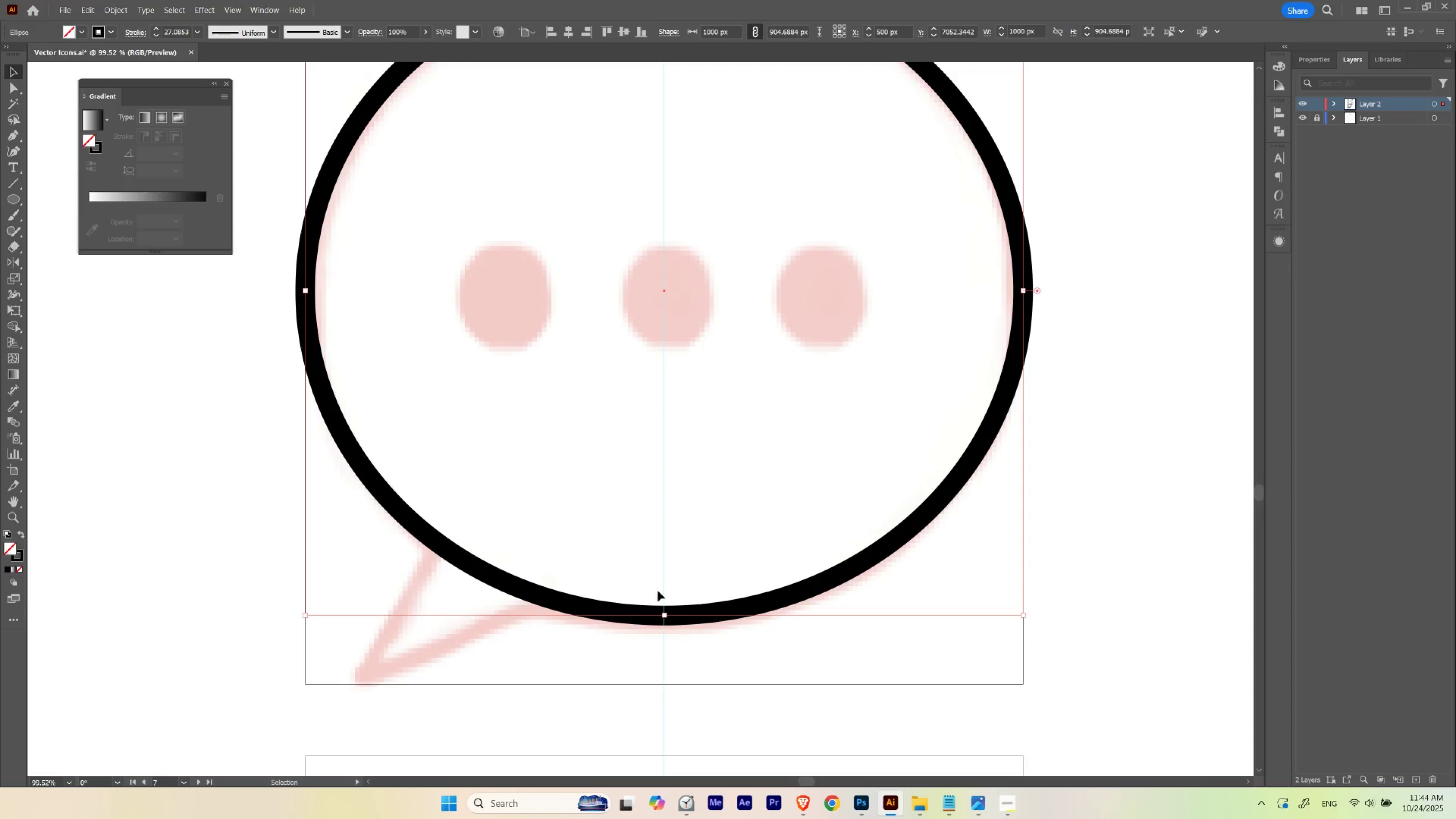 
hold_key(key=Space, duration=0.64)
 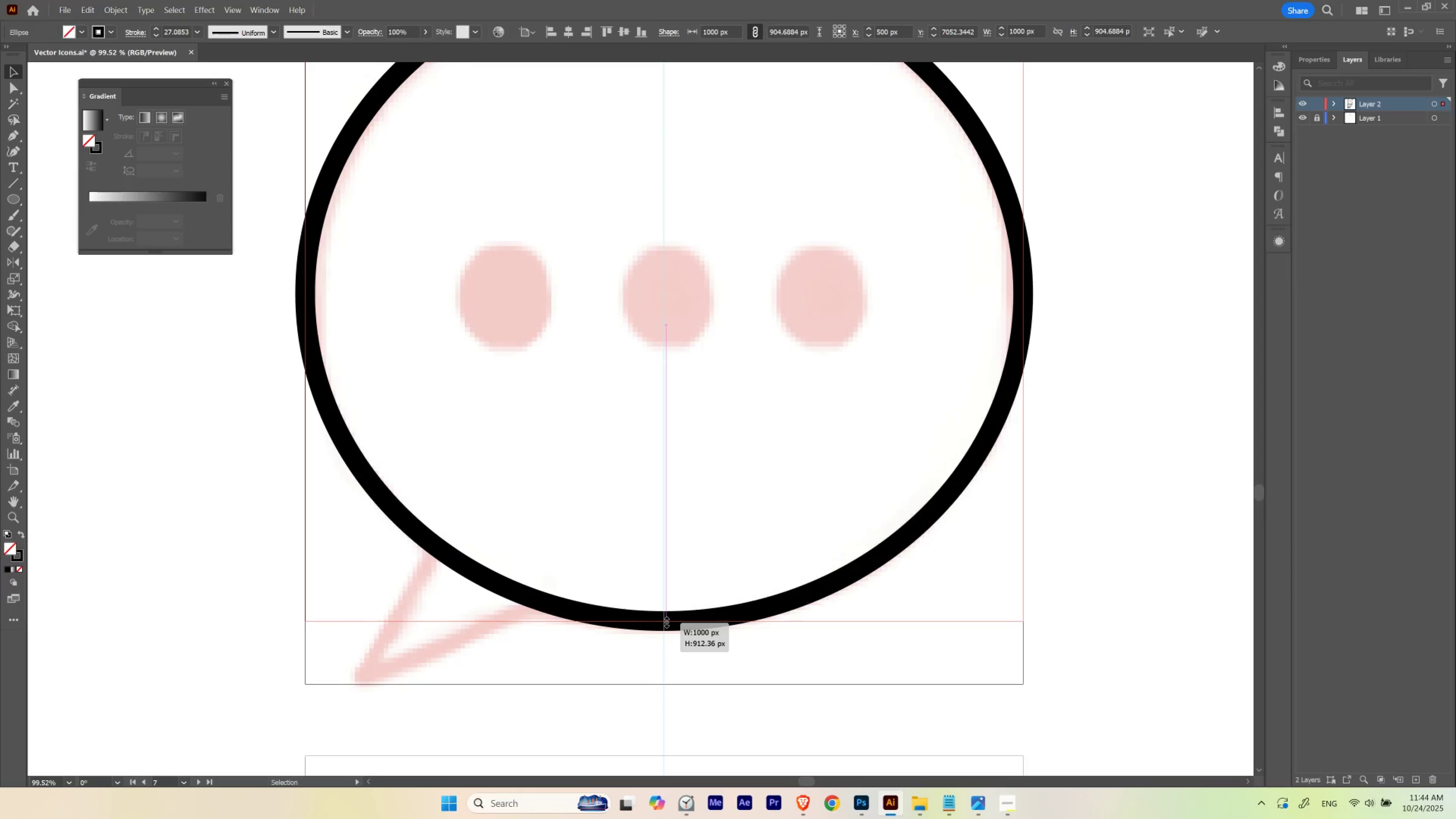 
key(Space)
 